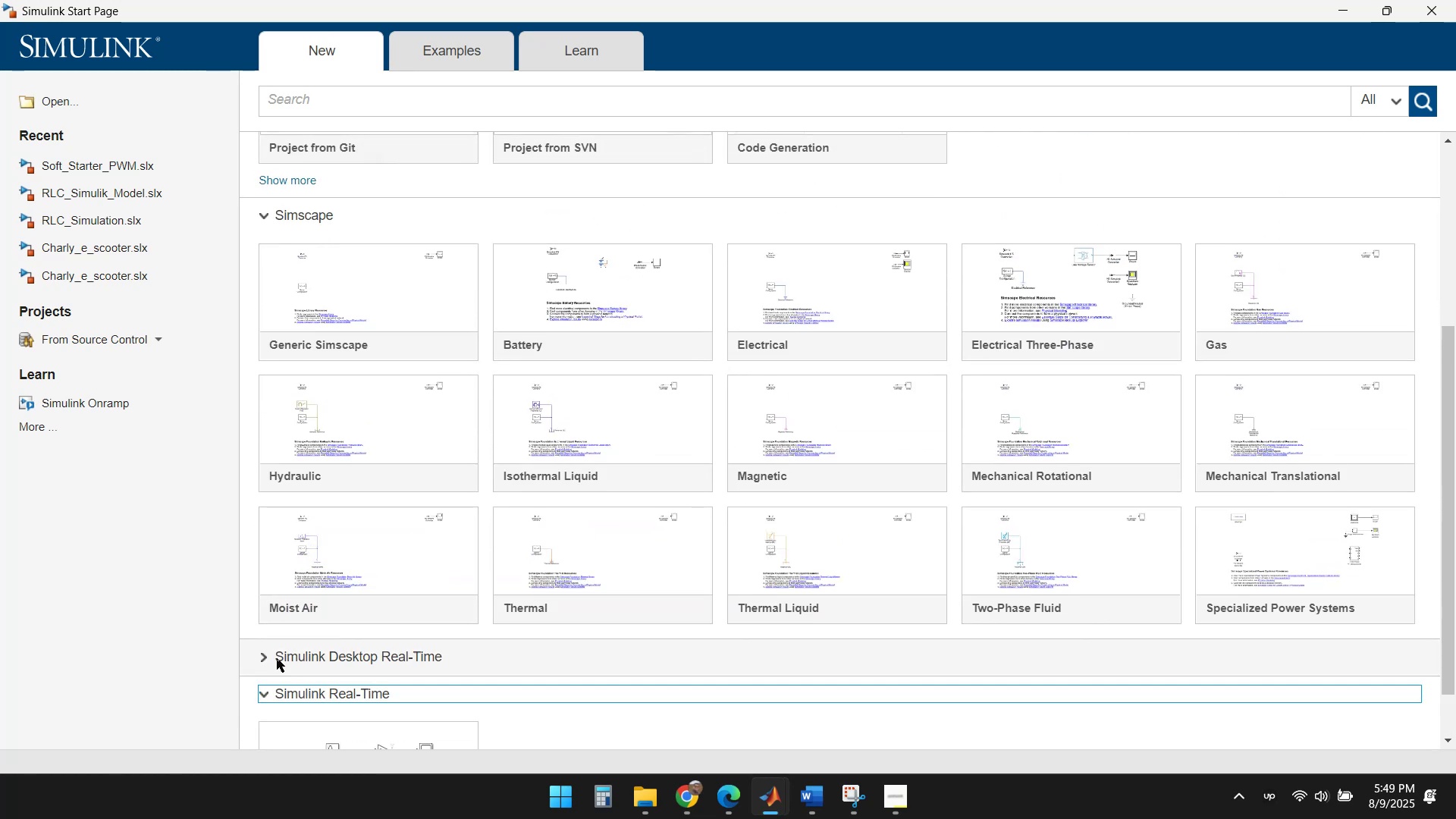 
scroll: coordinate [340, 507], scroll_direction: down, amount: 4.0
 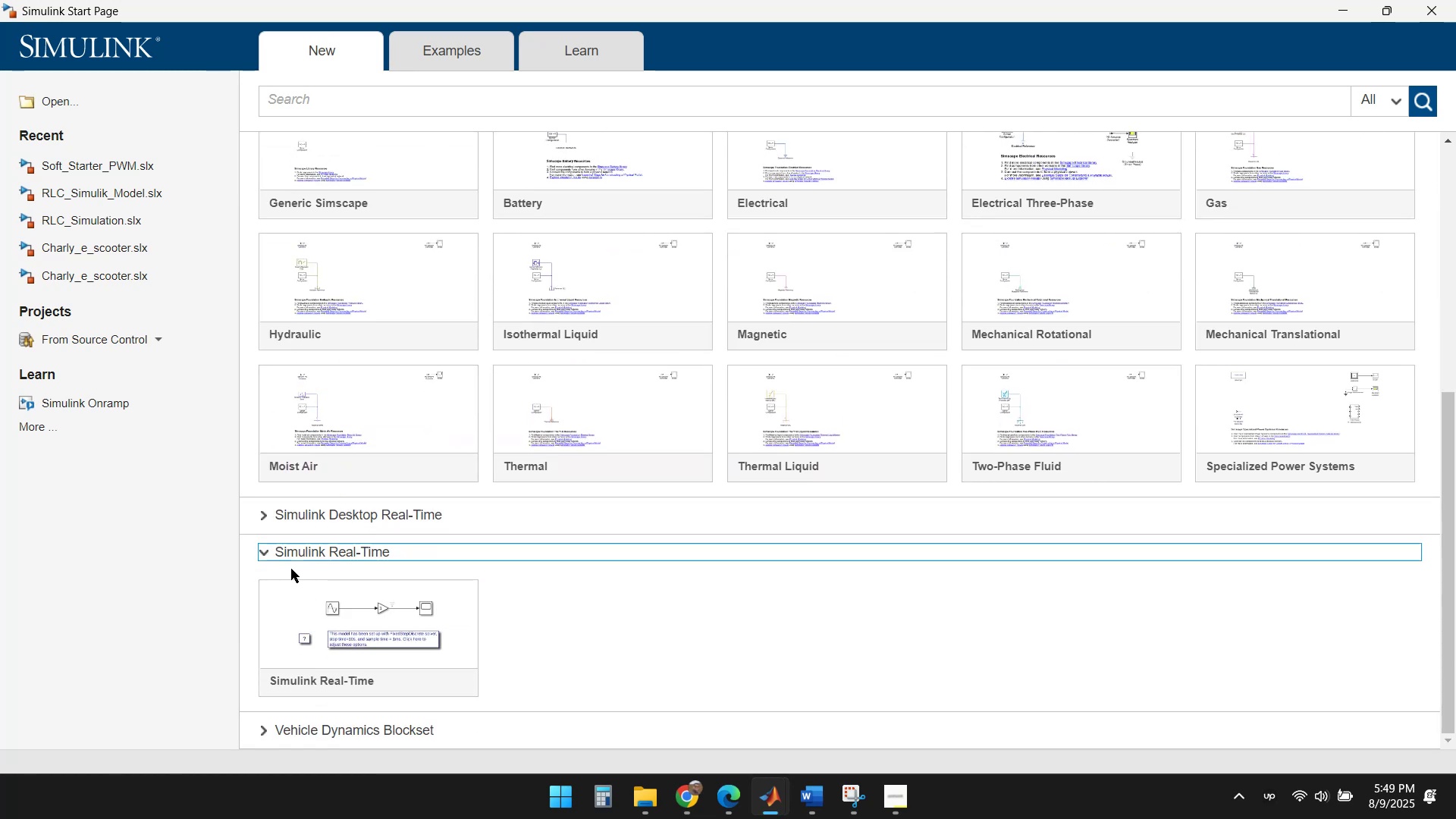 
left_click([265, 548])
 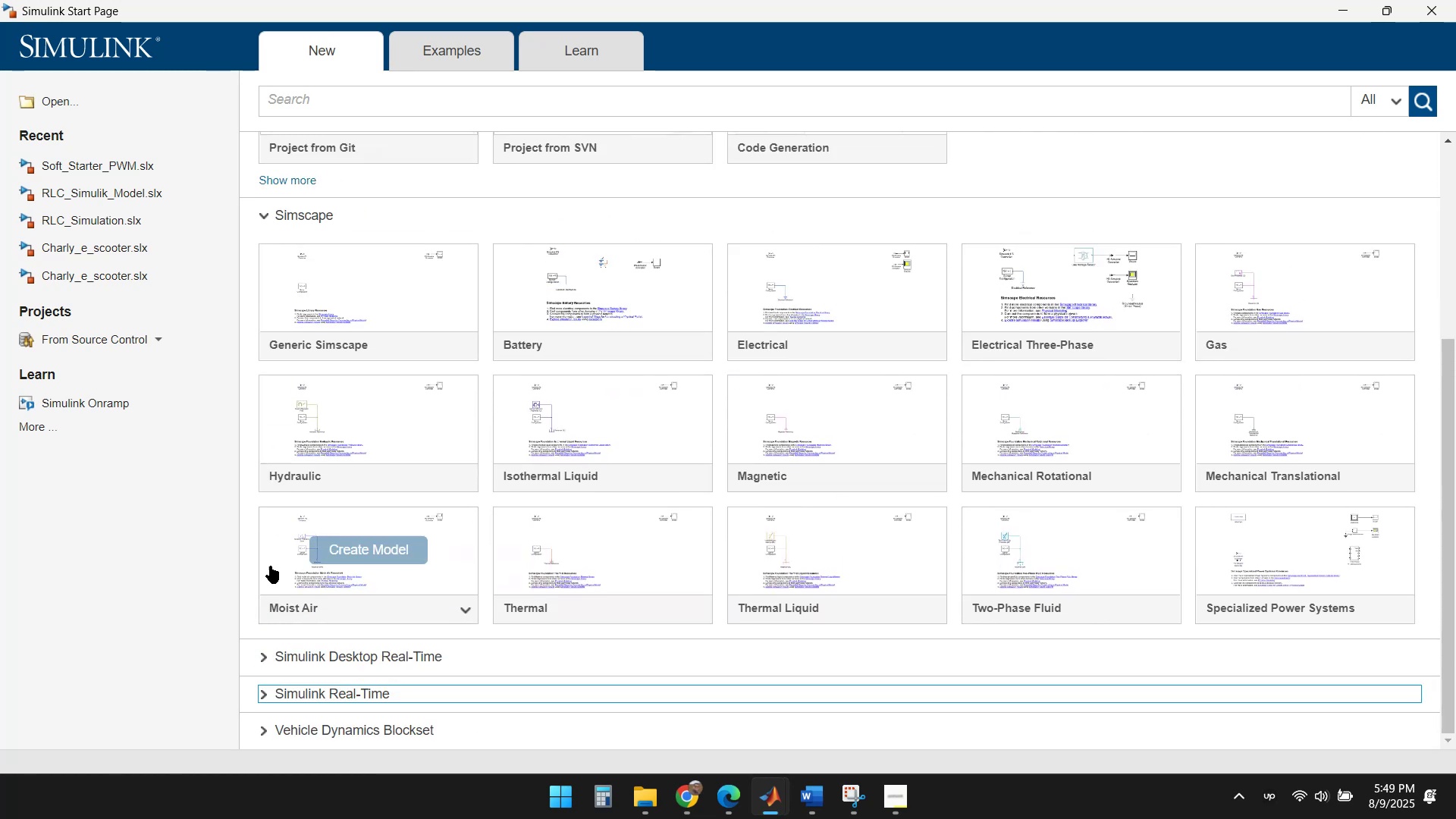 
scroll: coordinate [337, 579], scroll_direction: down, amount: 2.0
 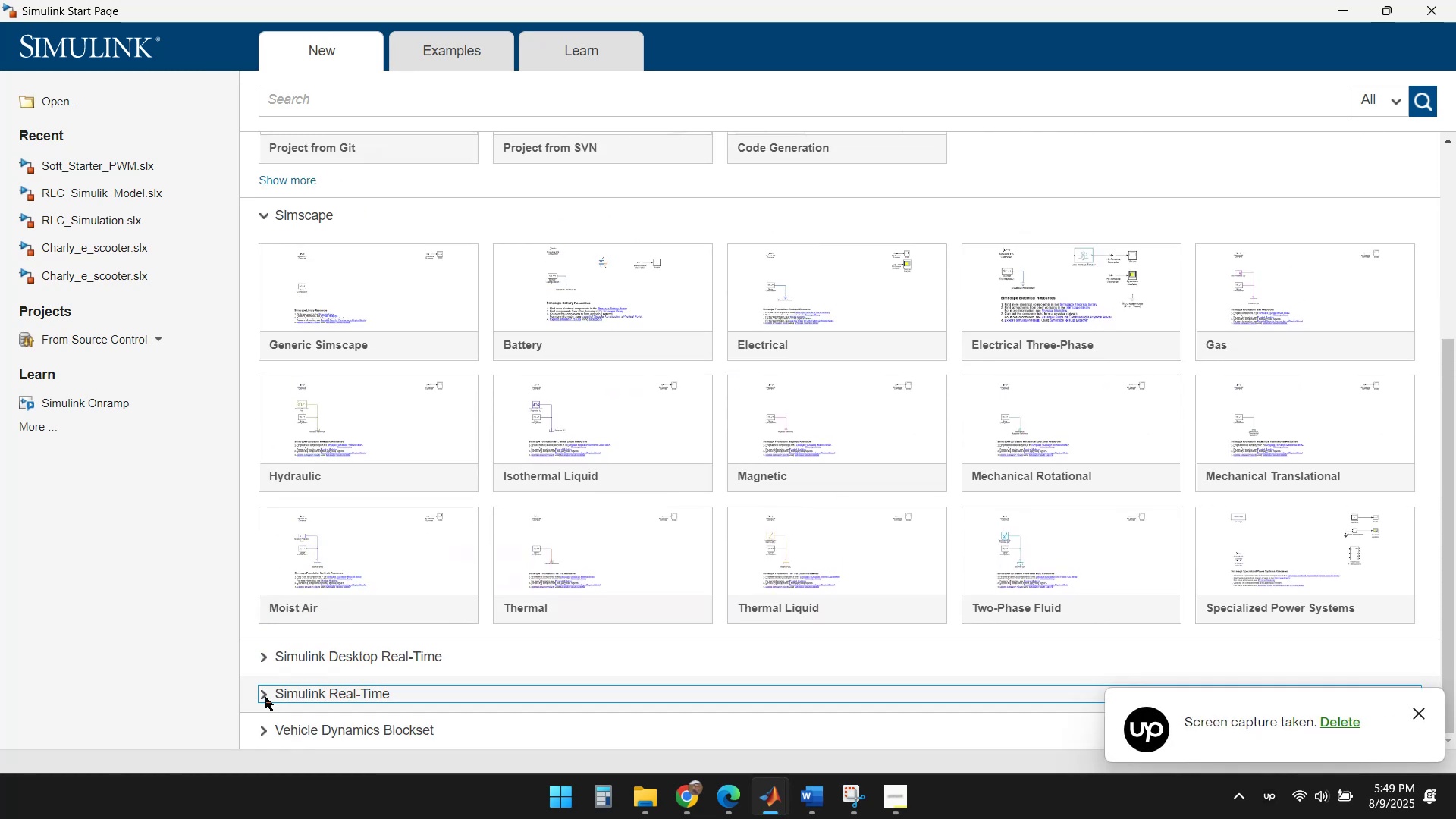 
left_click([265, 653])
 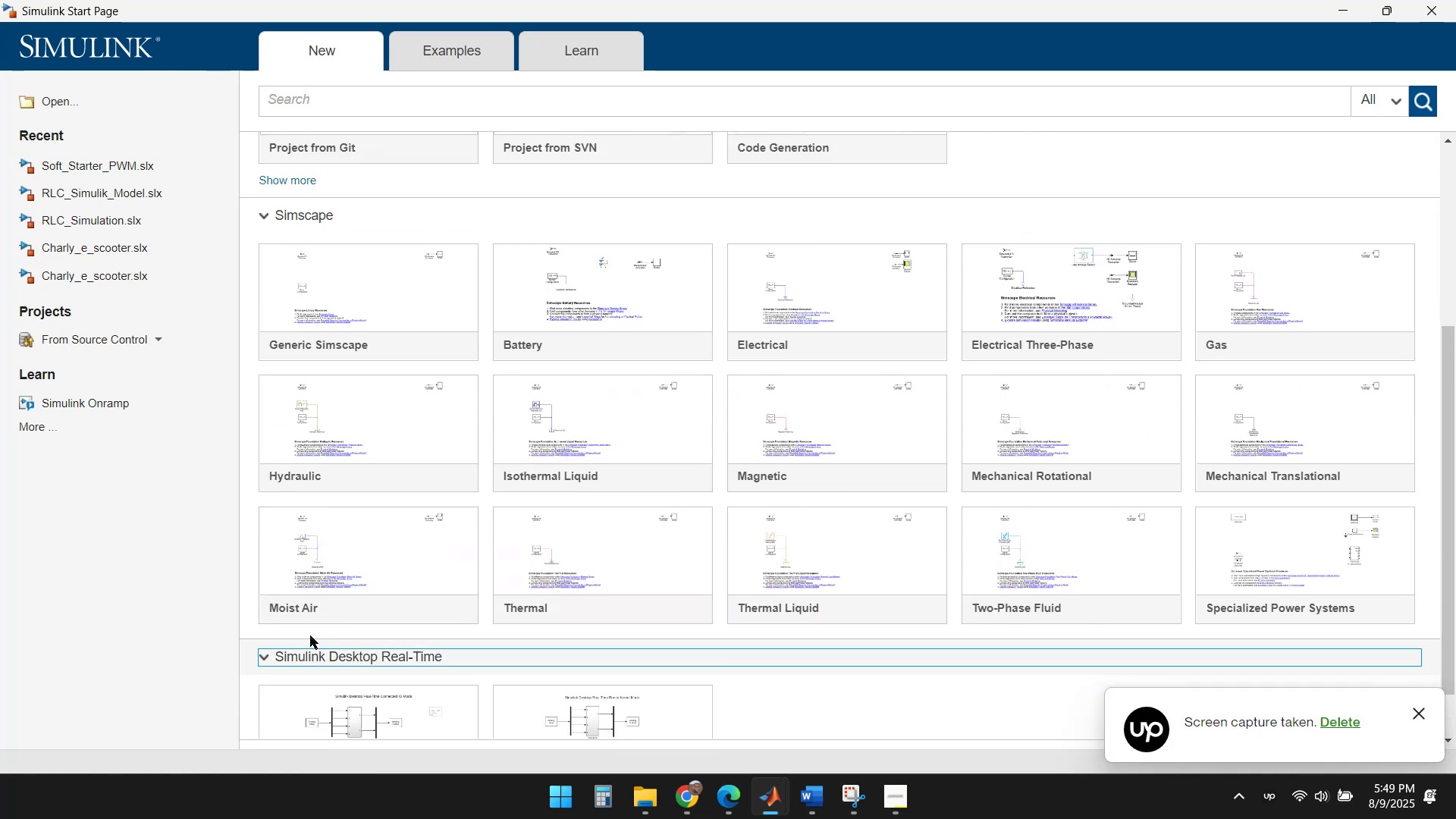 
scroll: coordinate [477, 539], scroll_direction: down, amount: 3.0
 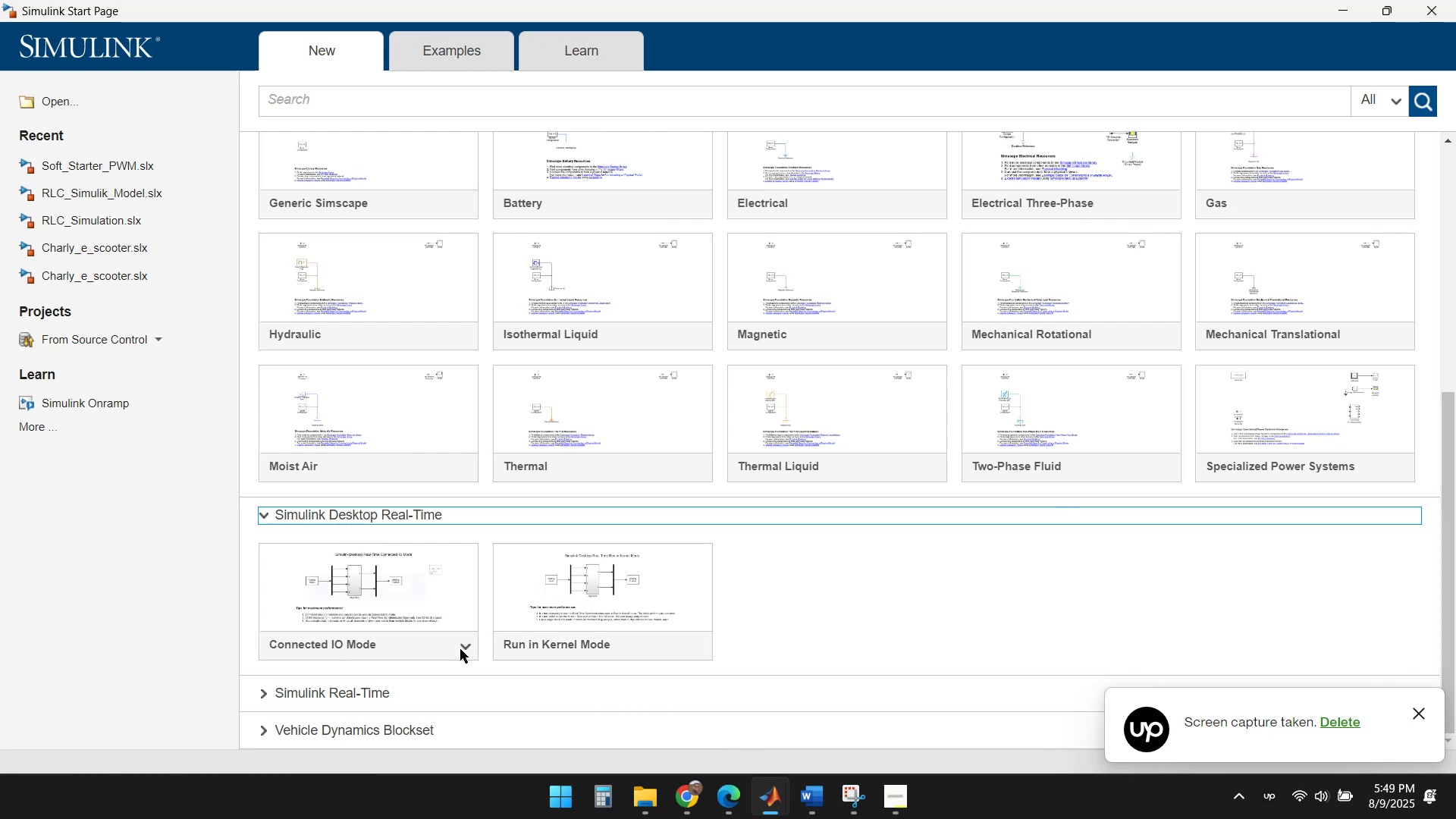 
left_click([264, 519])
 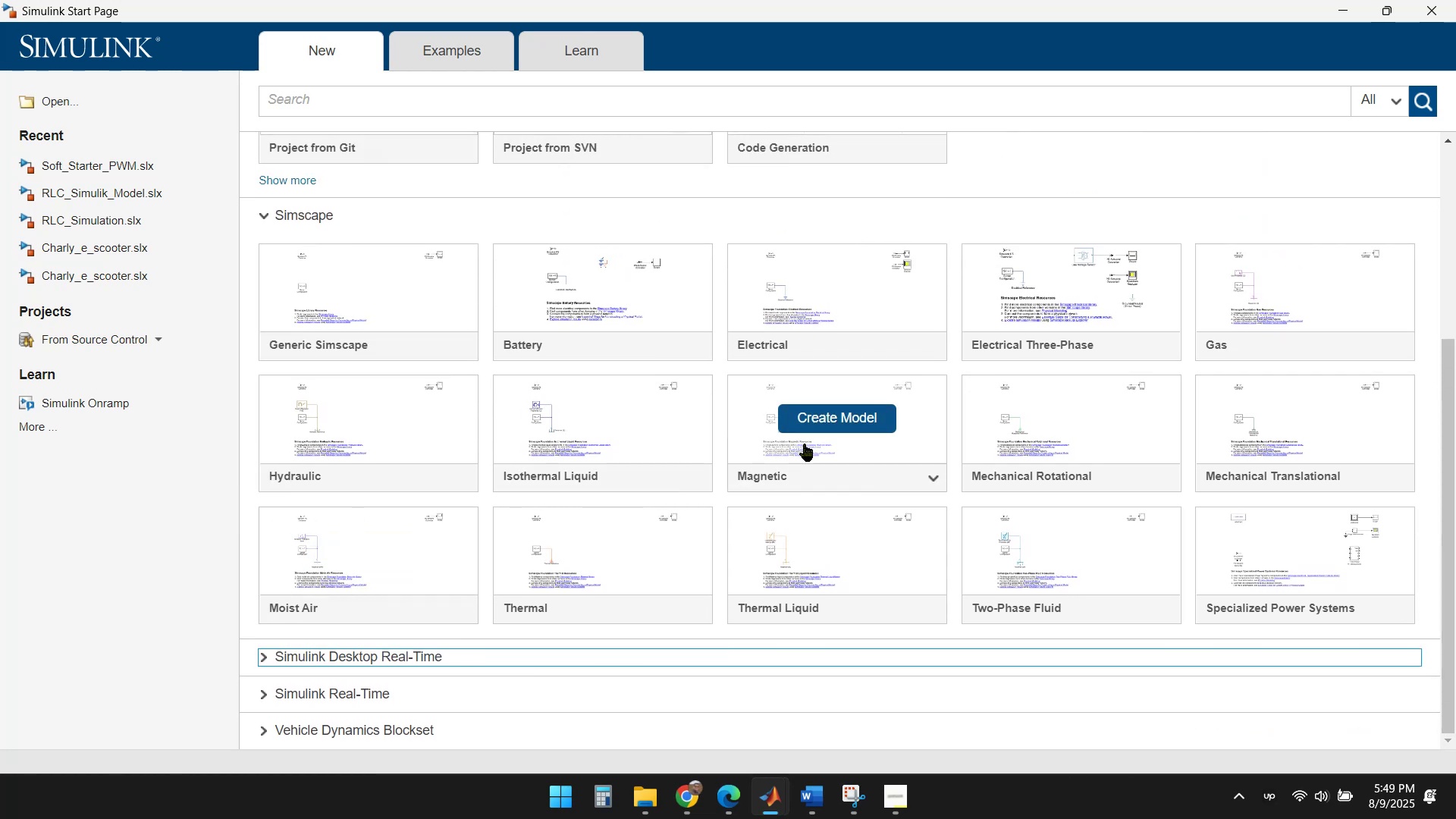 
scroll: coordinate [1124, 394], scroll_direction: up, amount: 4.0
 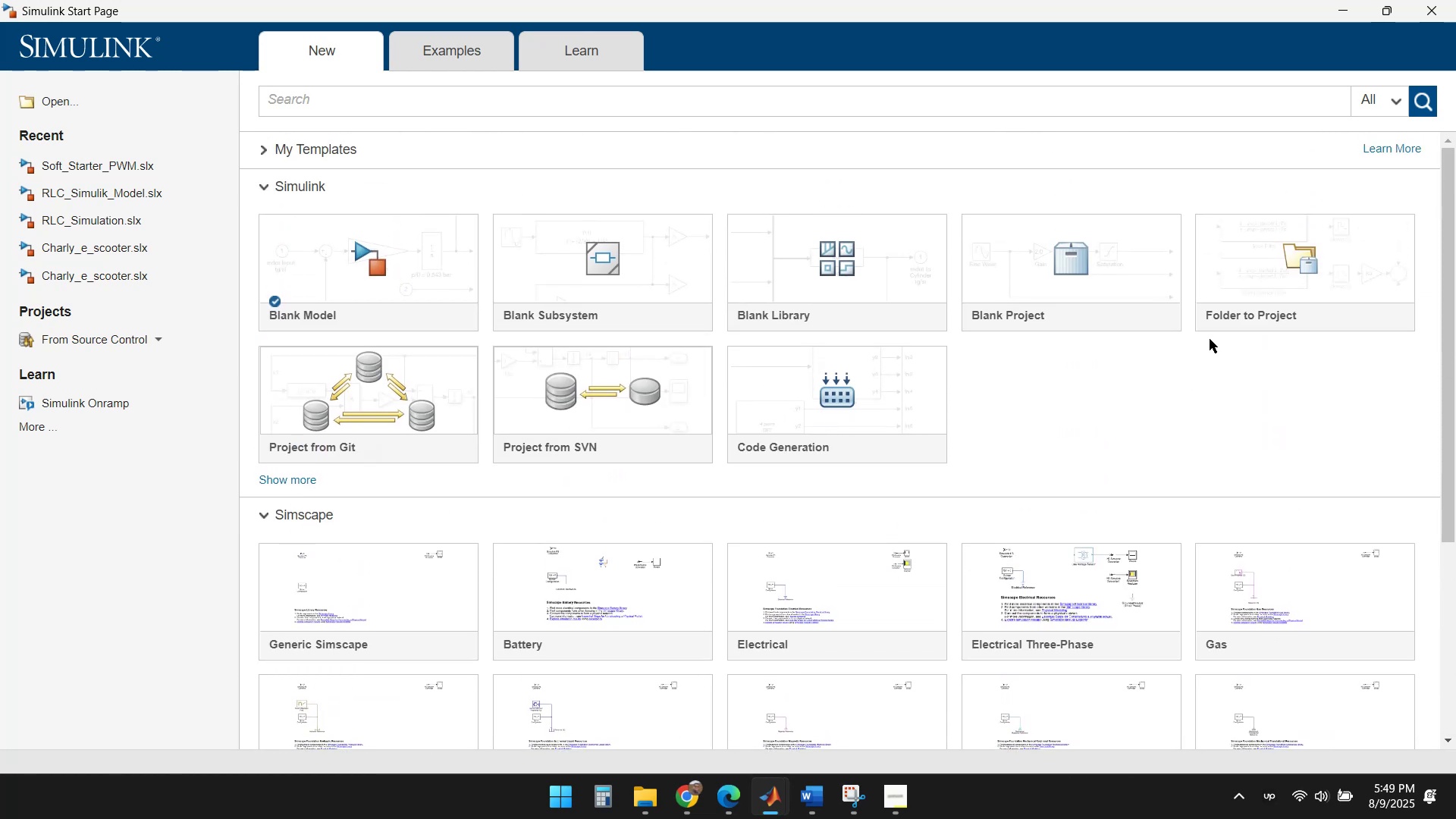 
wait(5.88)
 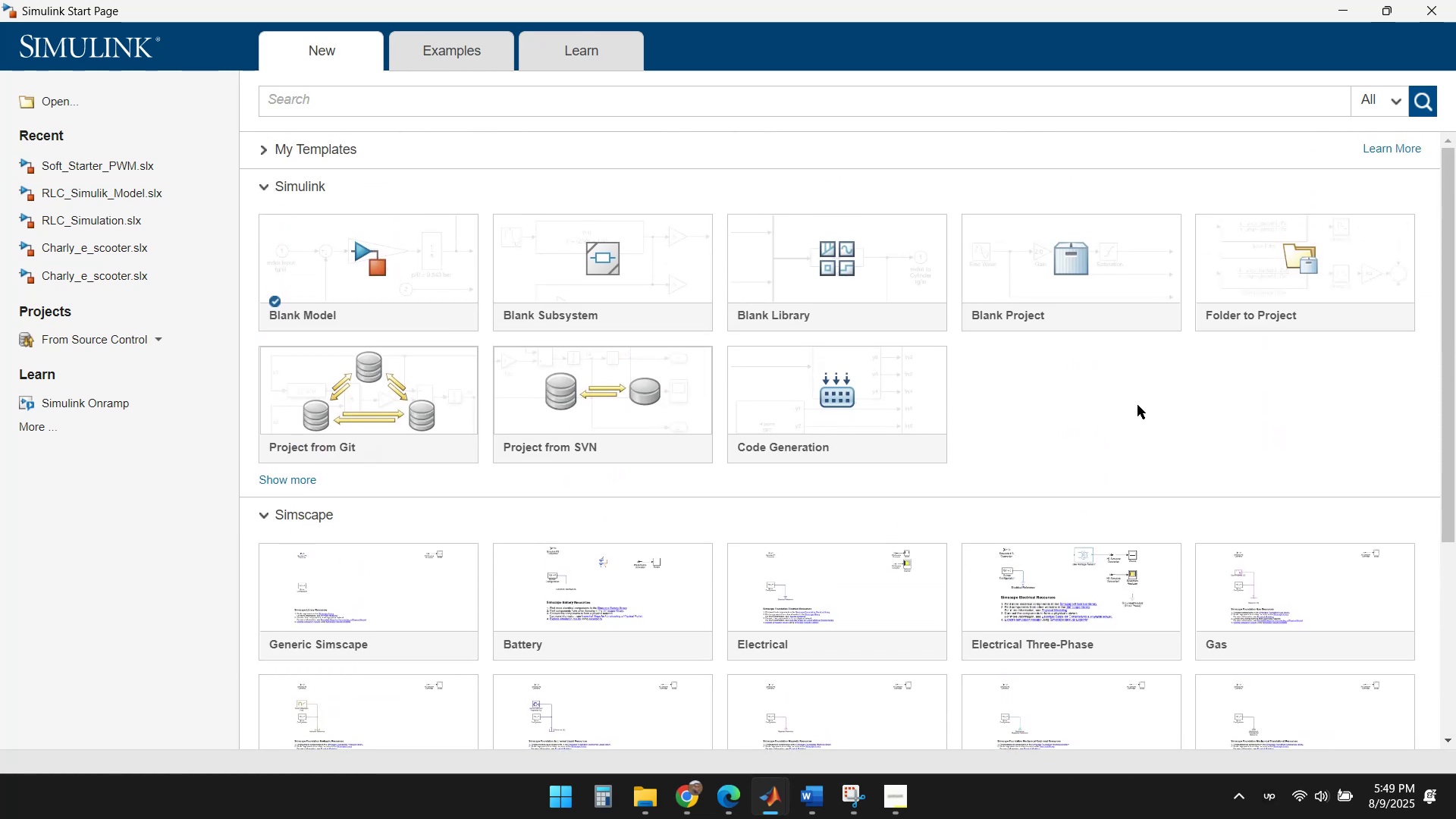 
left_click([256, 147])
 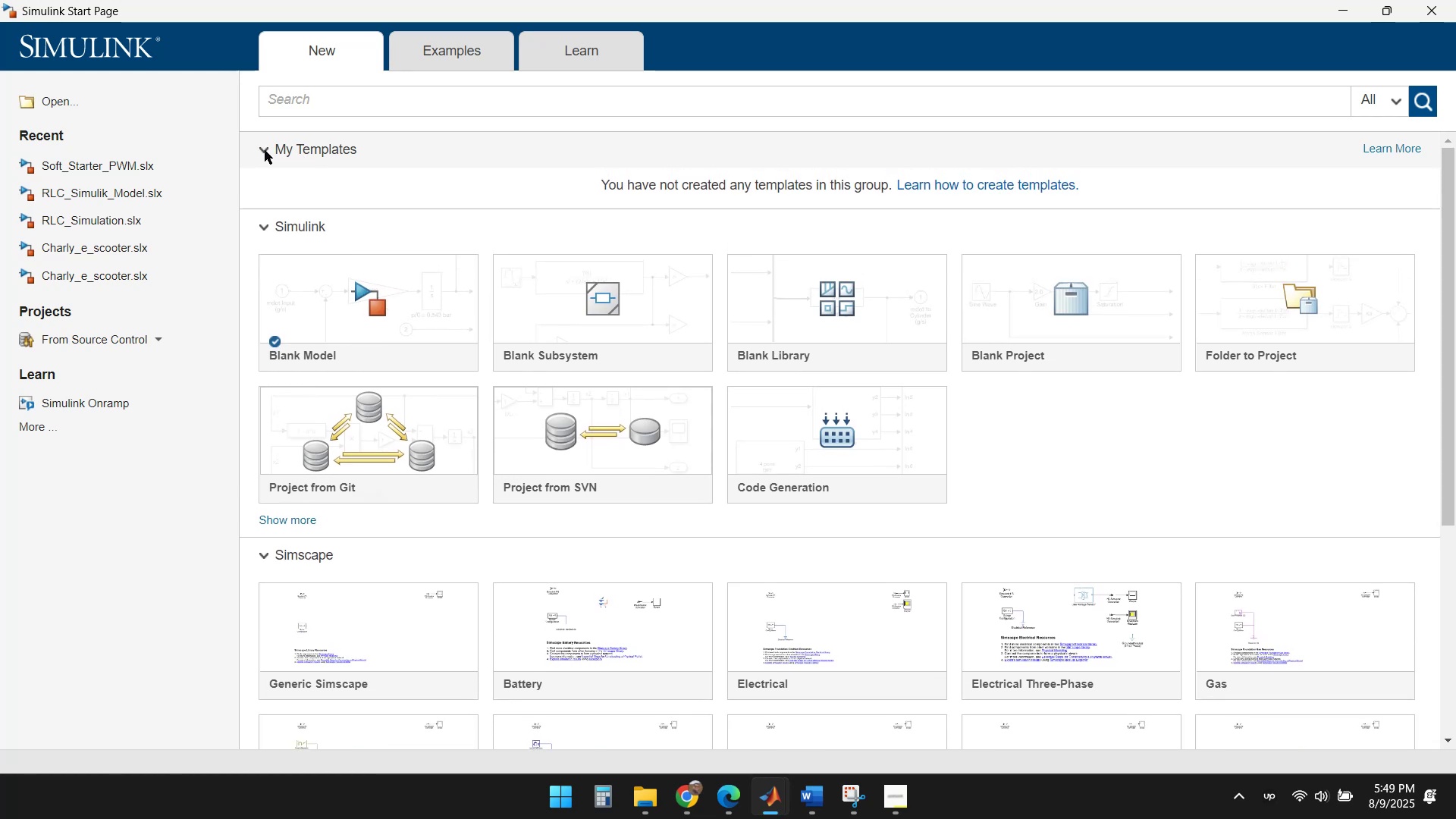 
left_click([265, 150])
 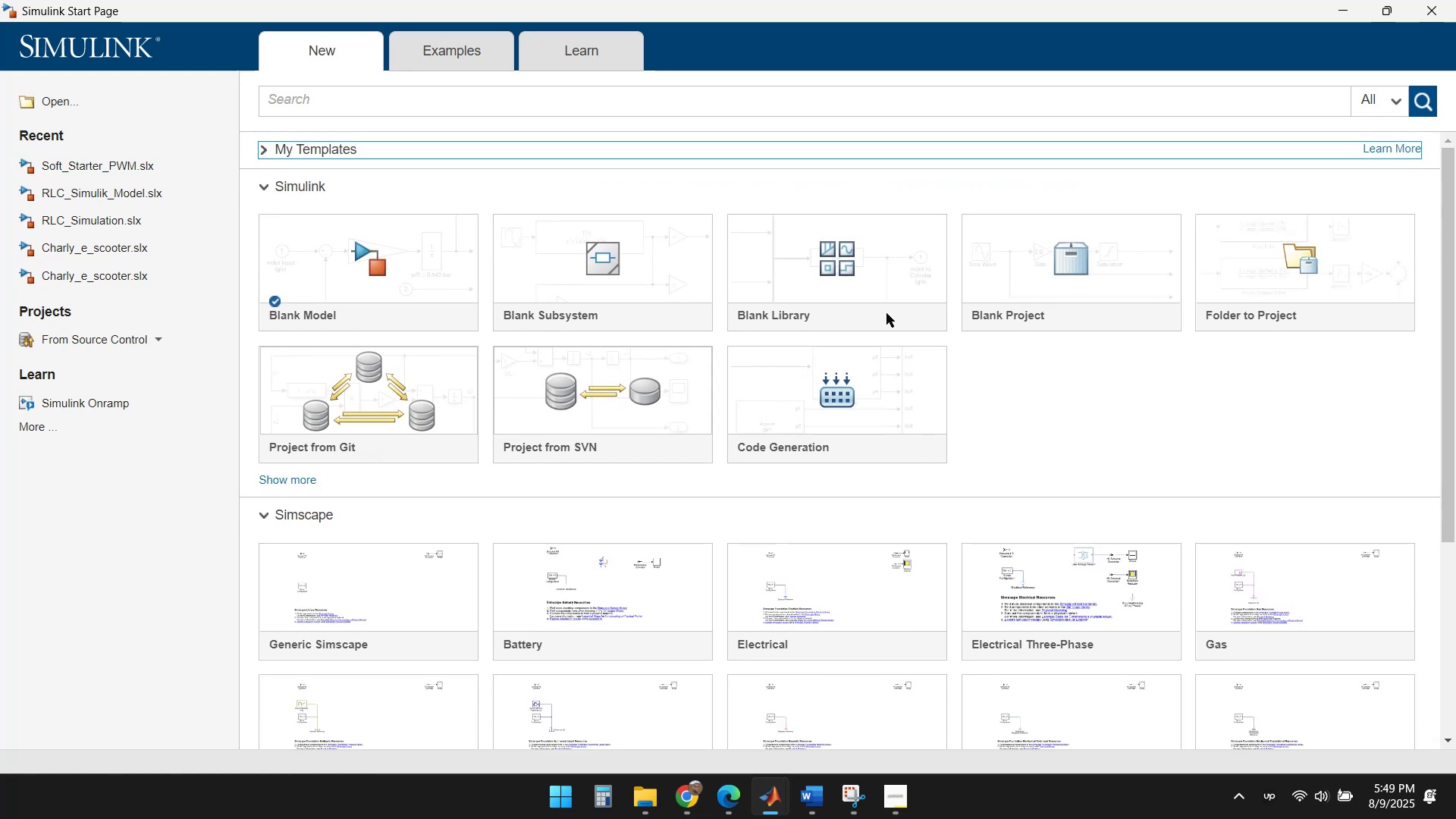 
left_click([469, 64])
 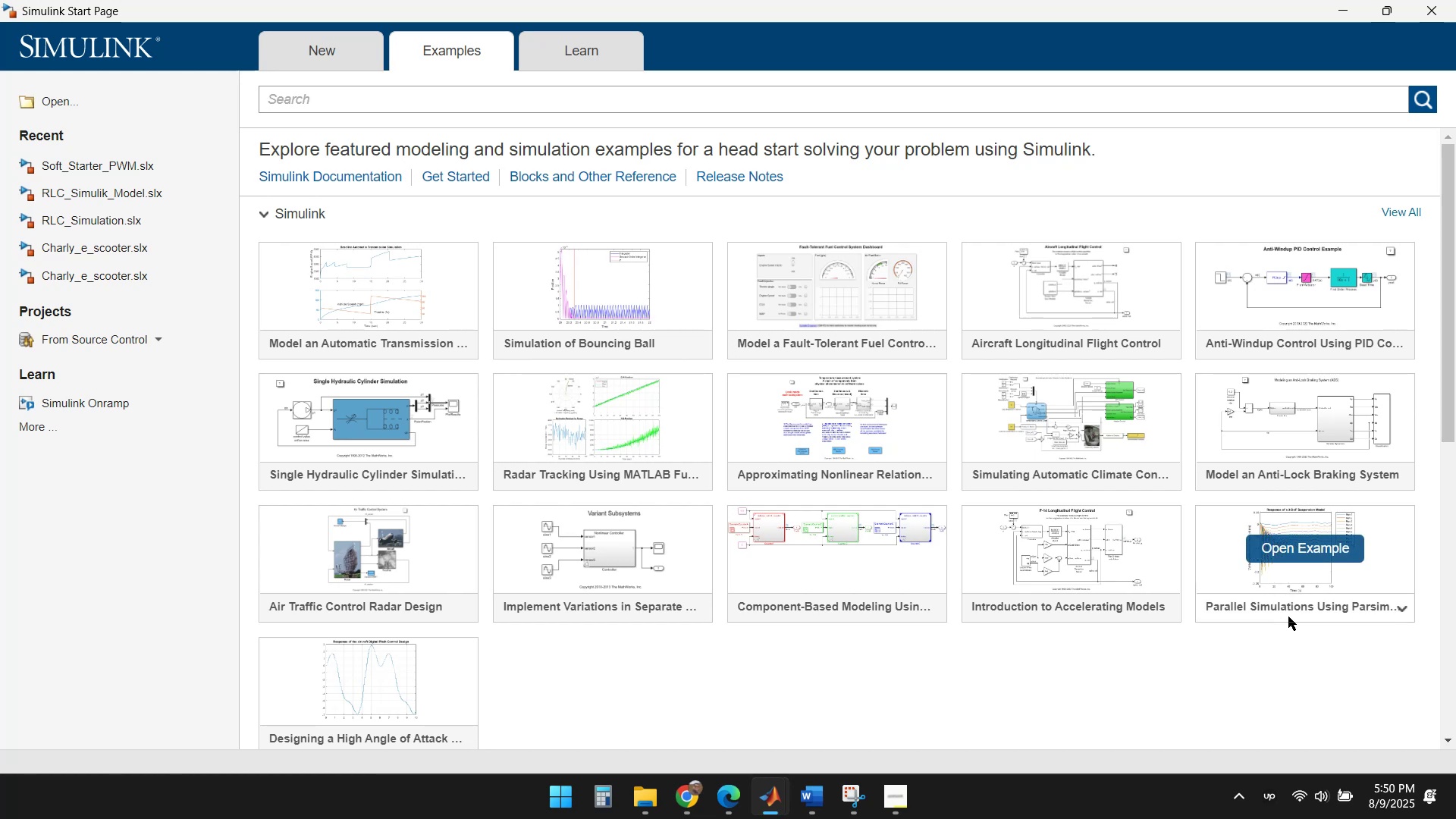 
wait(22.89)
 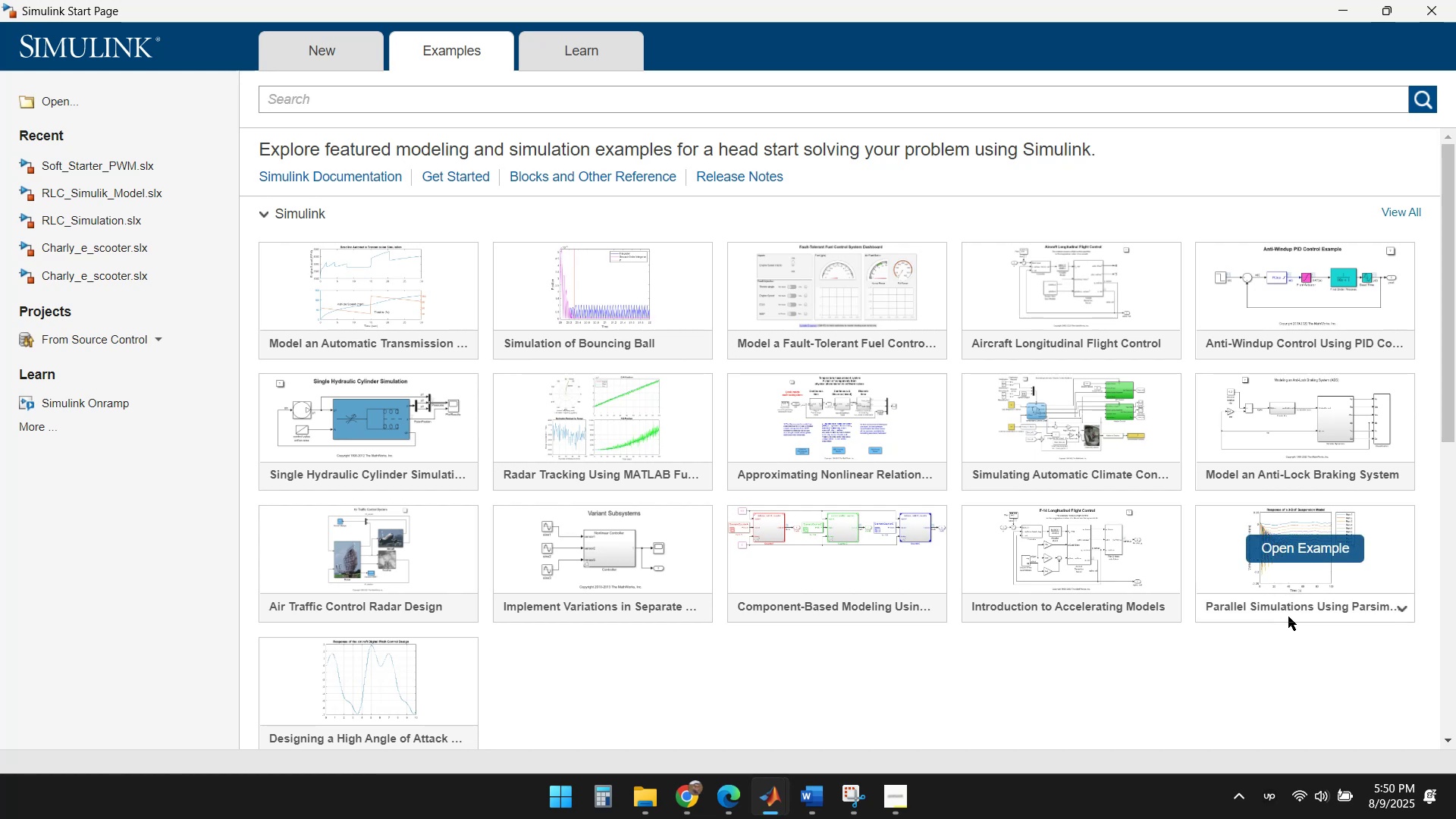 
scroll: coordinate [415, 514], scroll_direction: down, amount: 4.0
 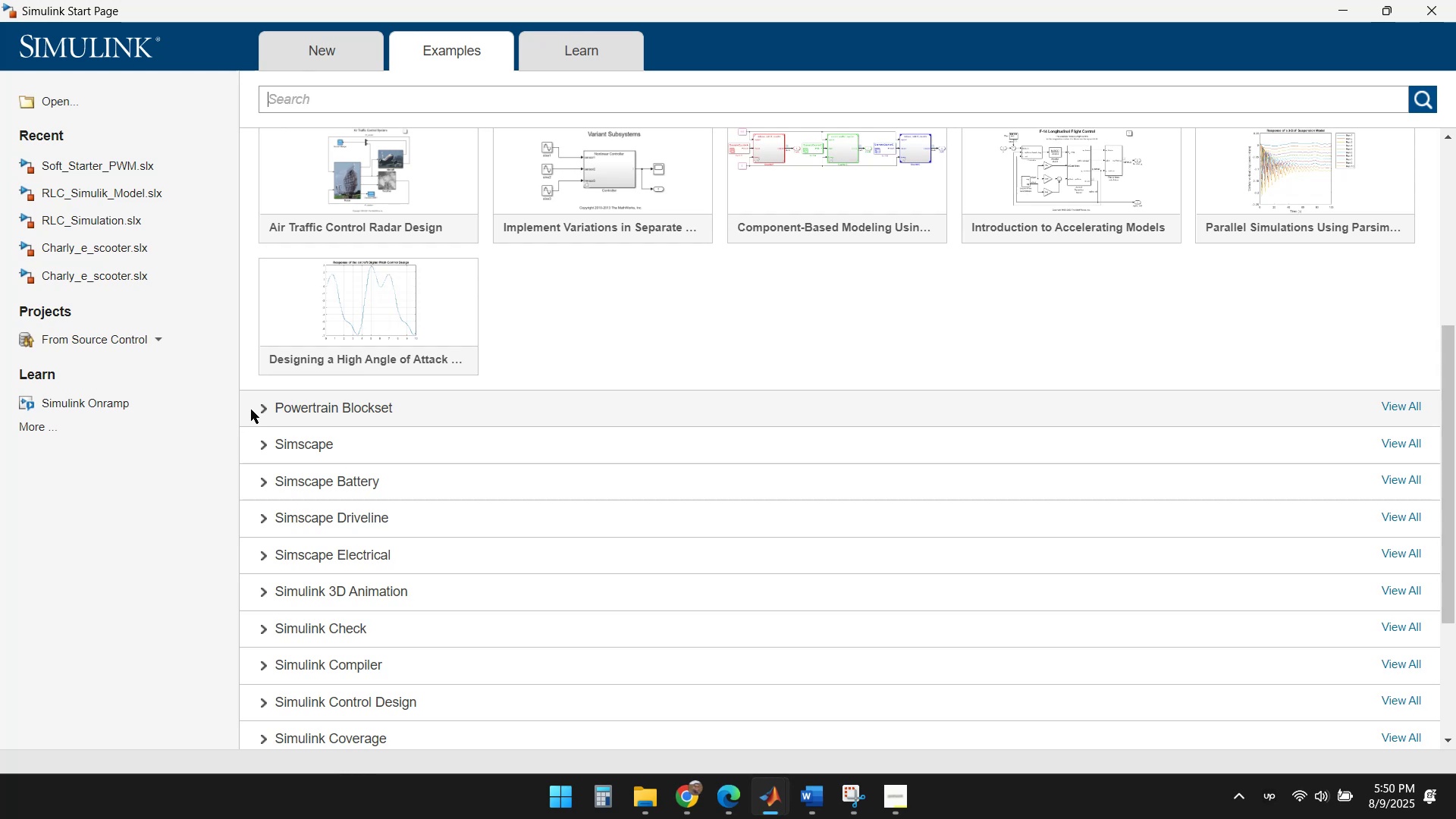 
left_click([260, 407])
 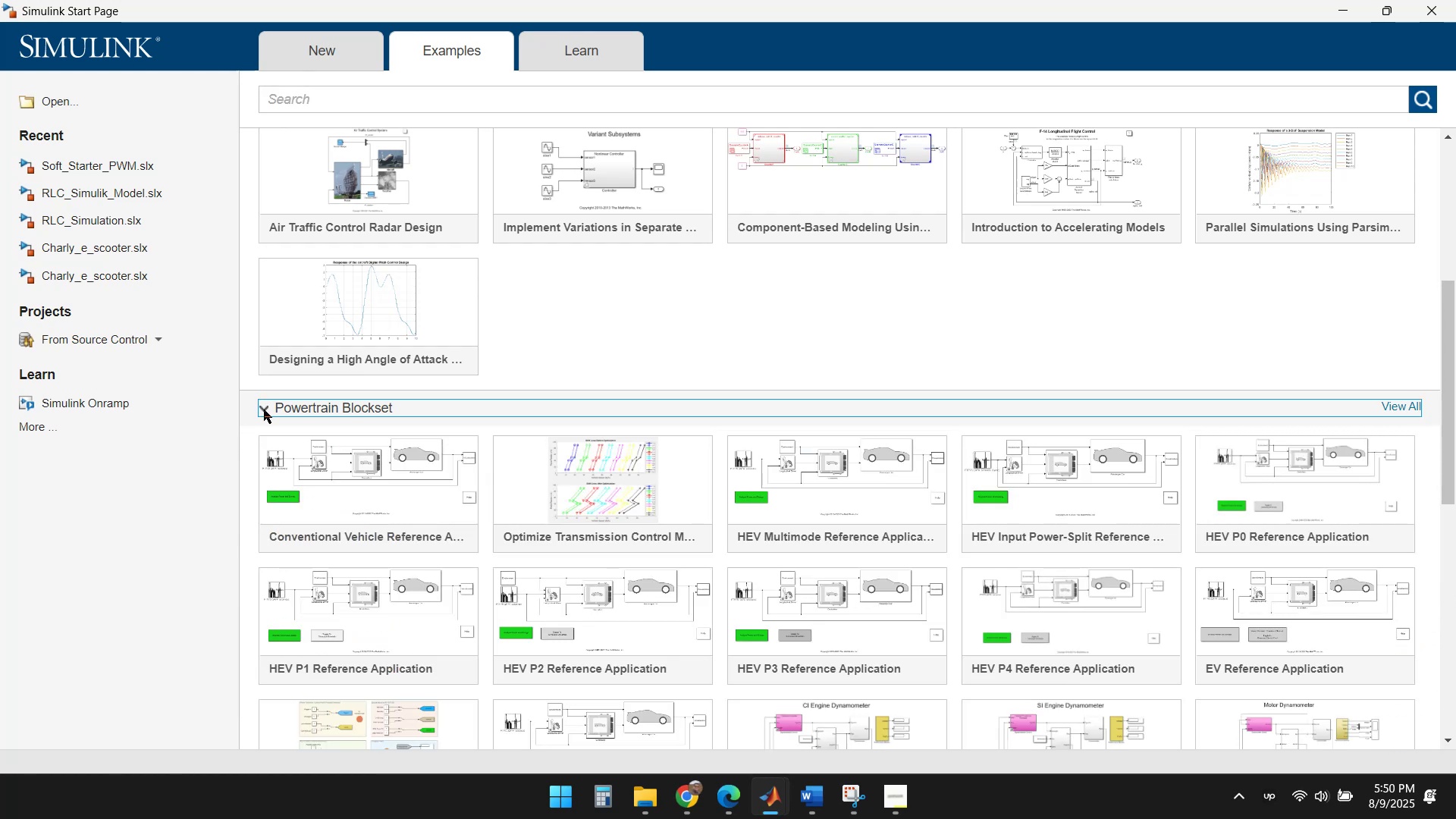 
left_click([264, 410])
 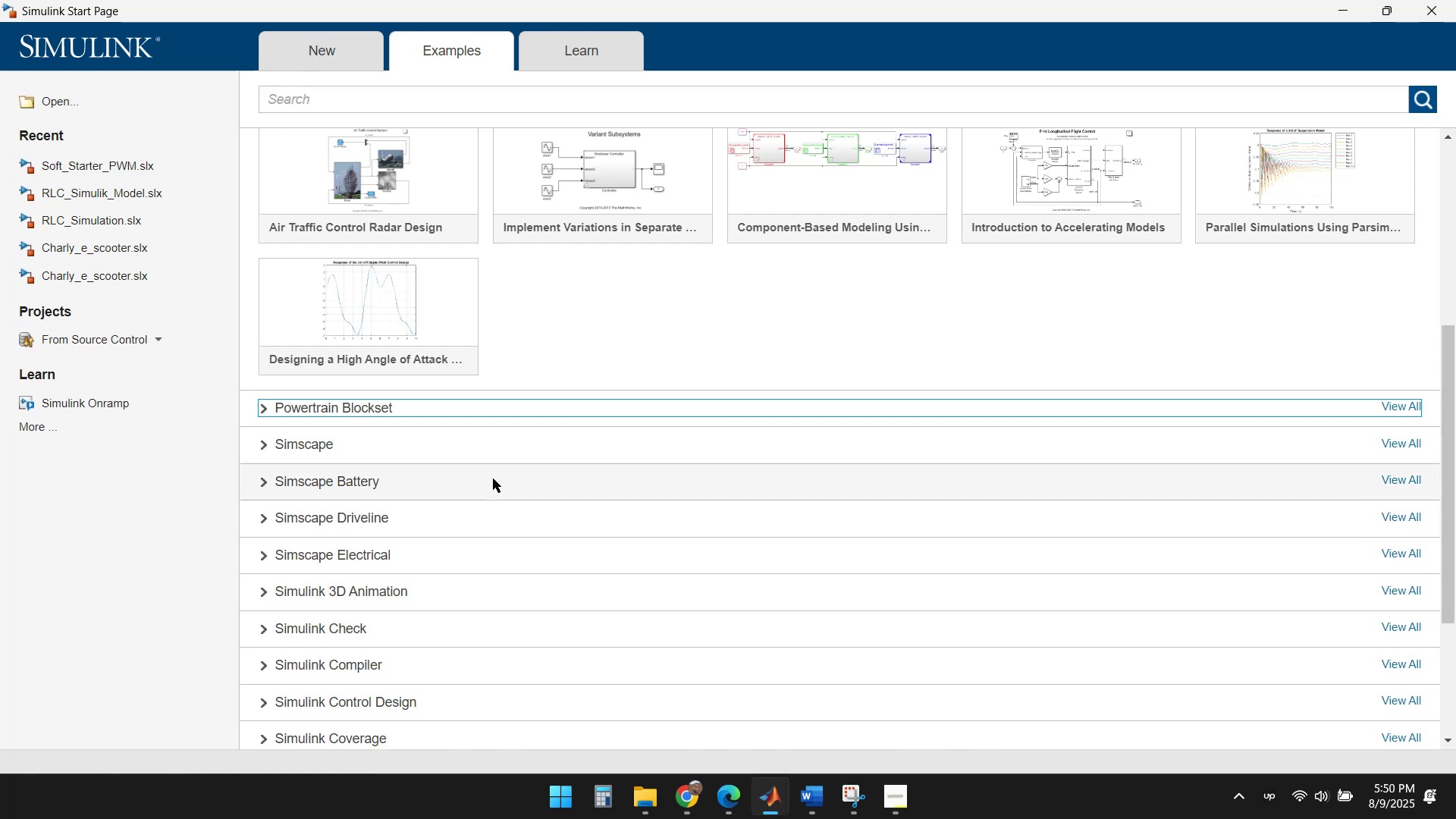 
left_click([267, 447])
 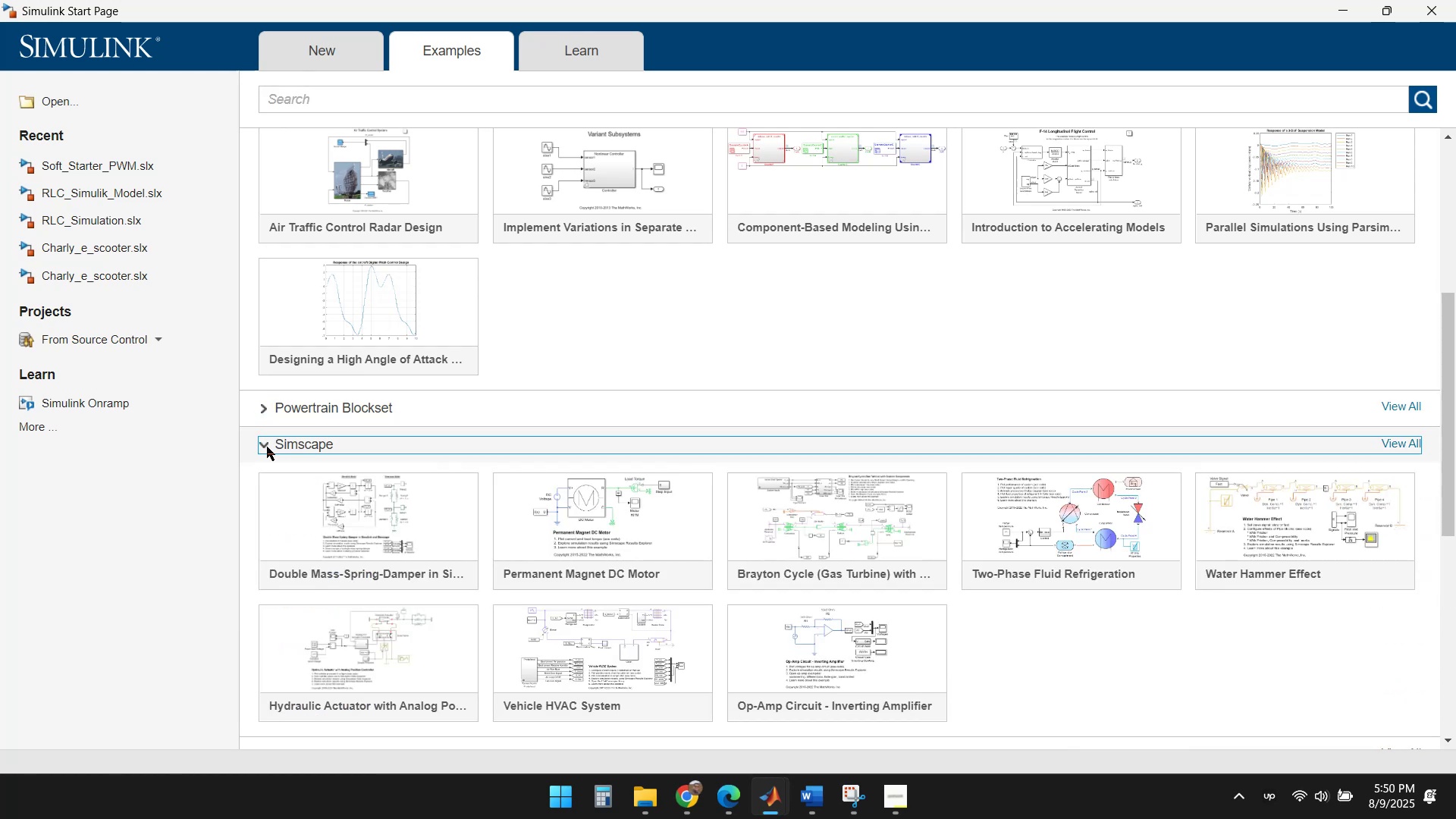 
left_click([267, 447])
 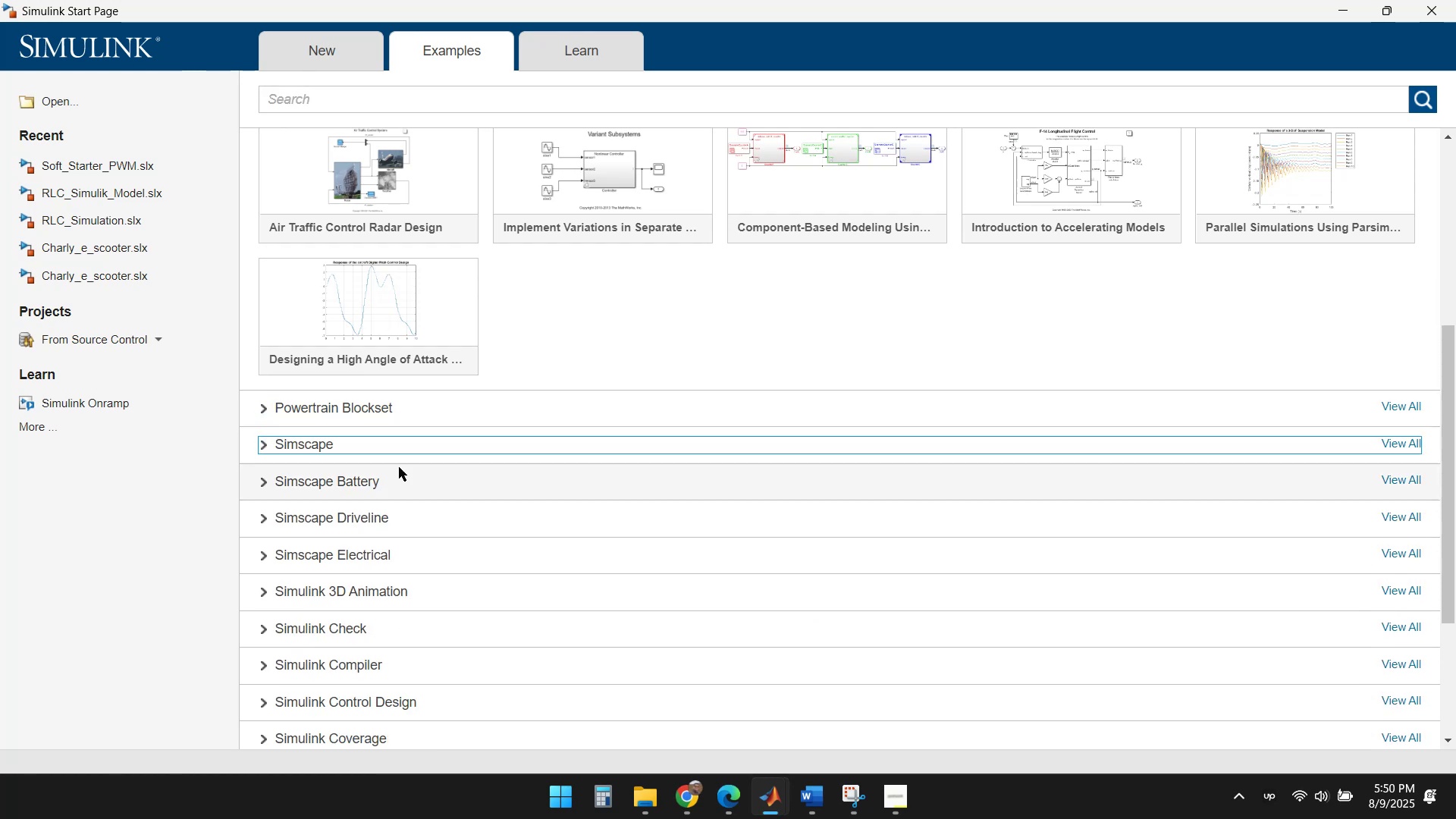 
scroll: coordinate [450, 440], scroll_direction: down, amount: 3.0
 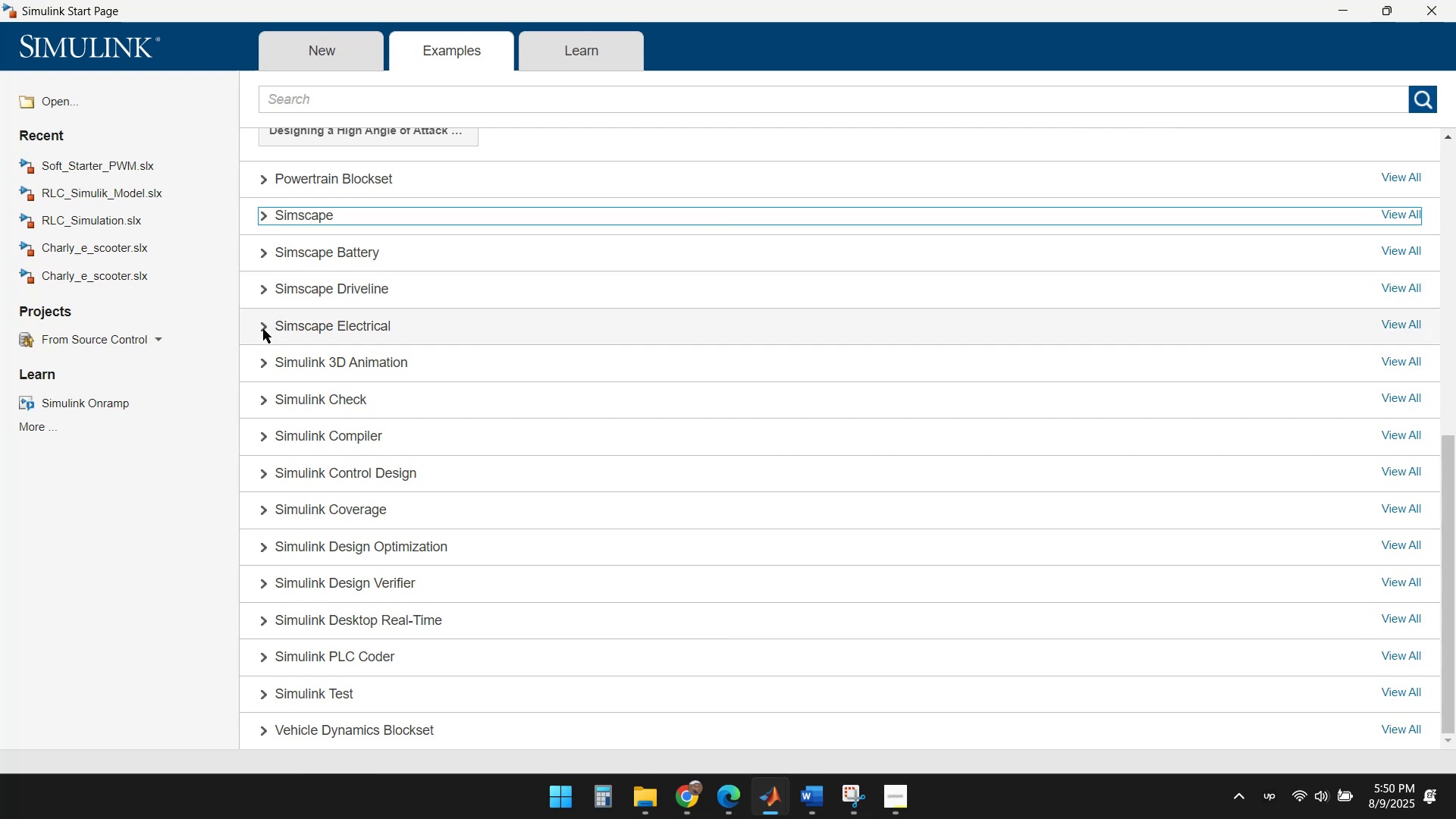 
left_click([263, 329])
 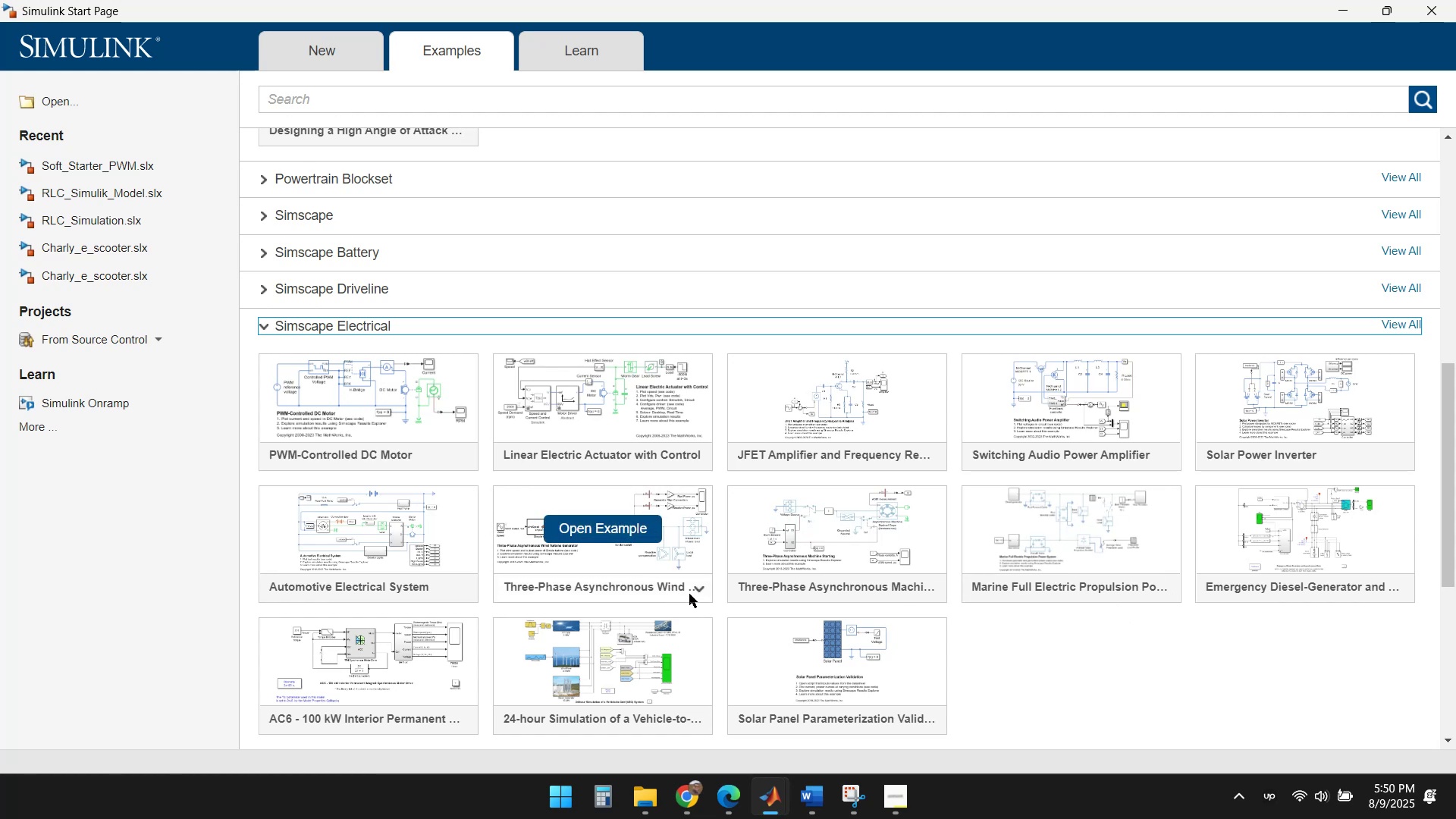 
wait(18.37)
 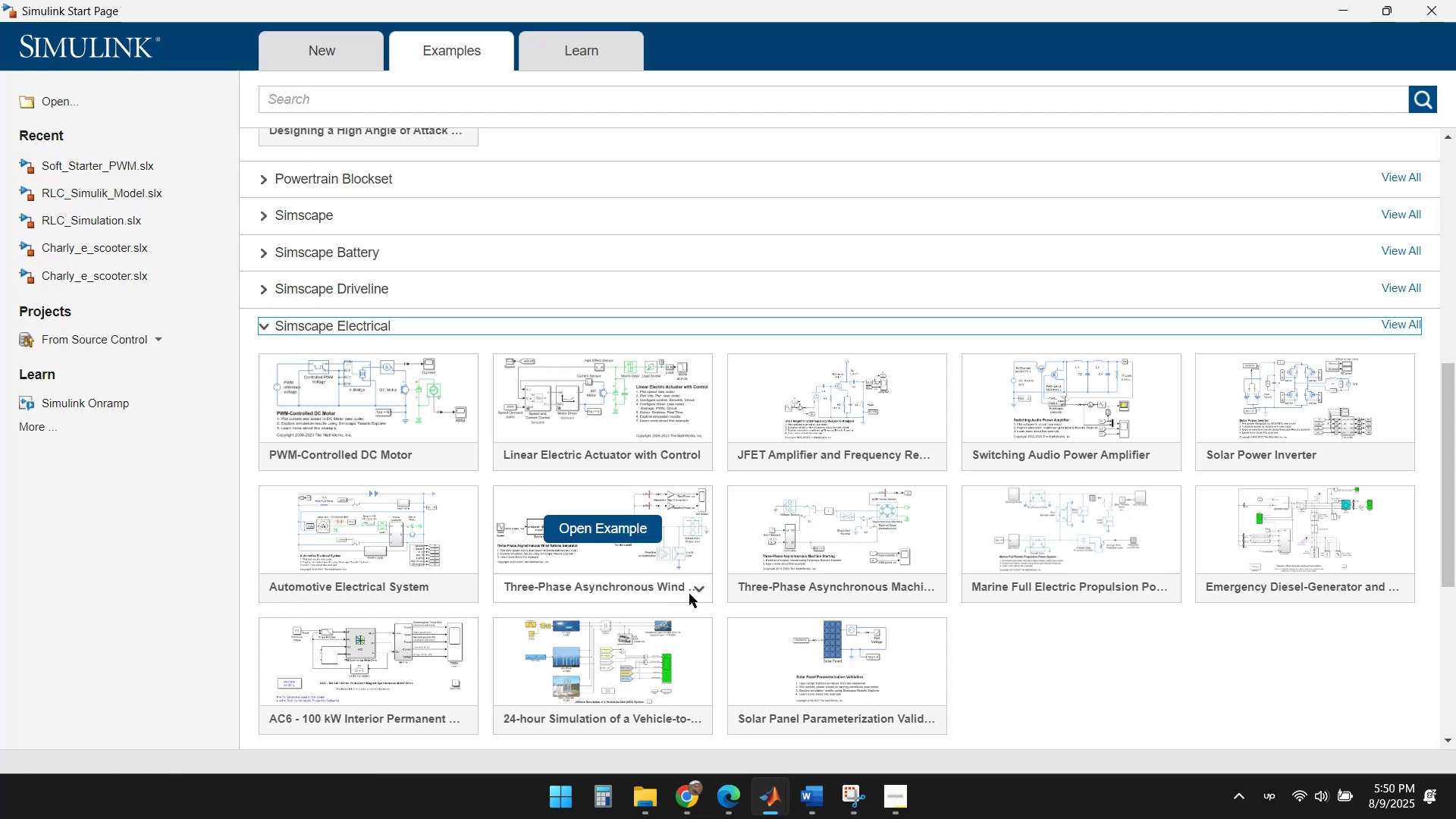 
scroll: coordinate [1189, 641], scroll_direction: down, amount: 2.0
 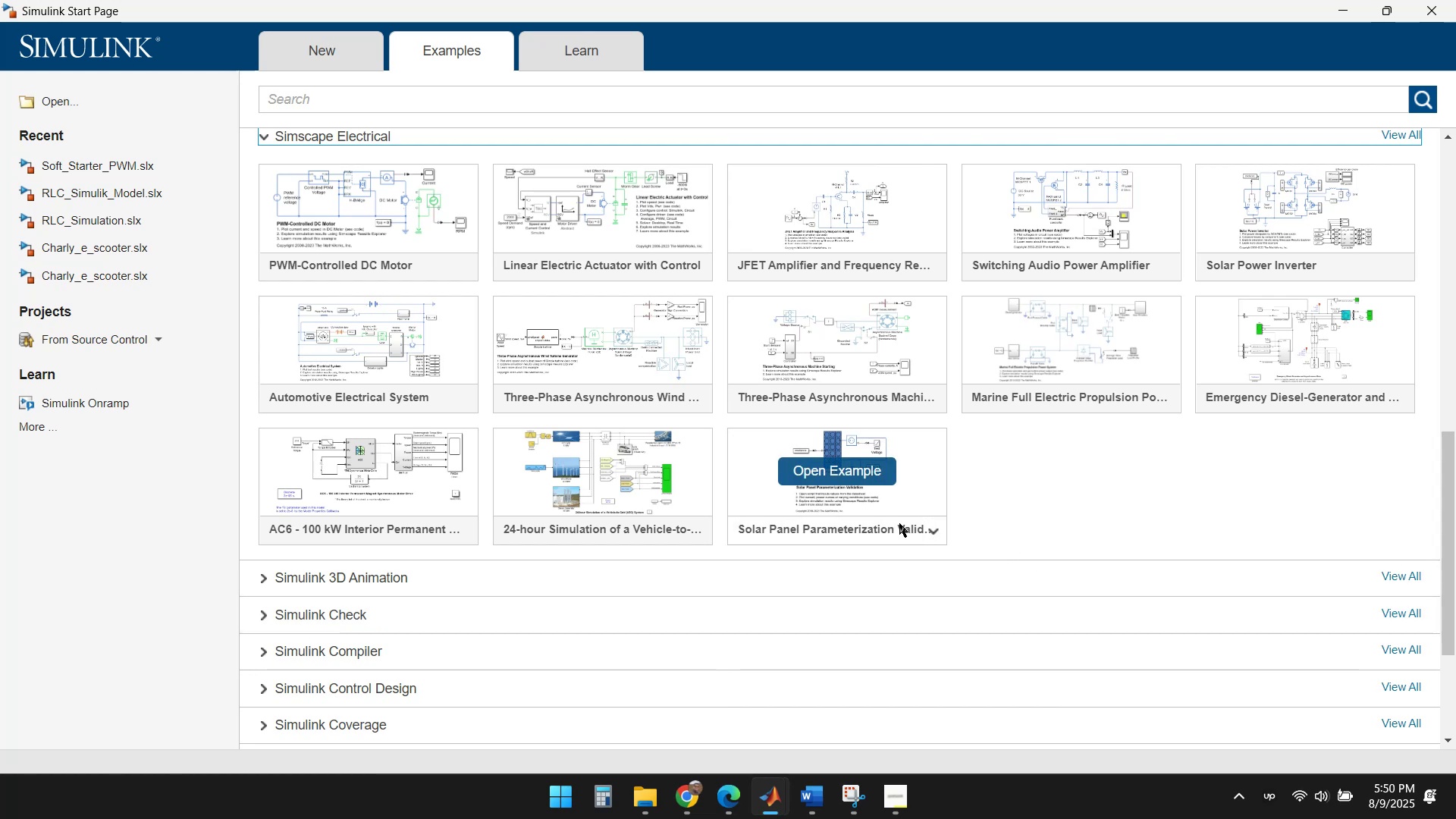 
scroll: coordinate [439, 475], scroll_direction: up, amount: 1.0
 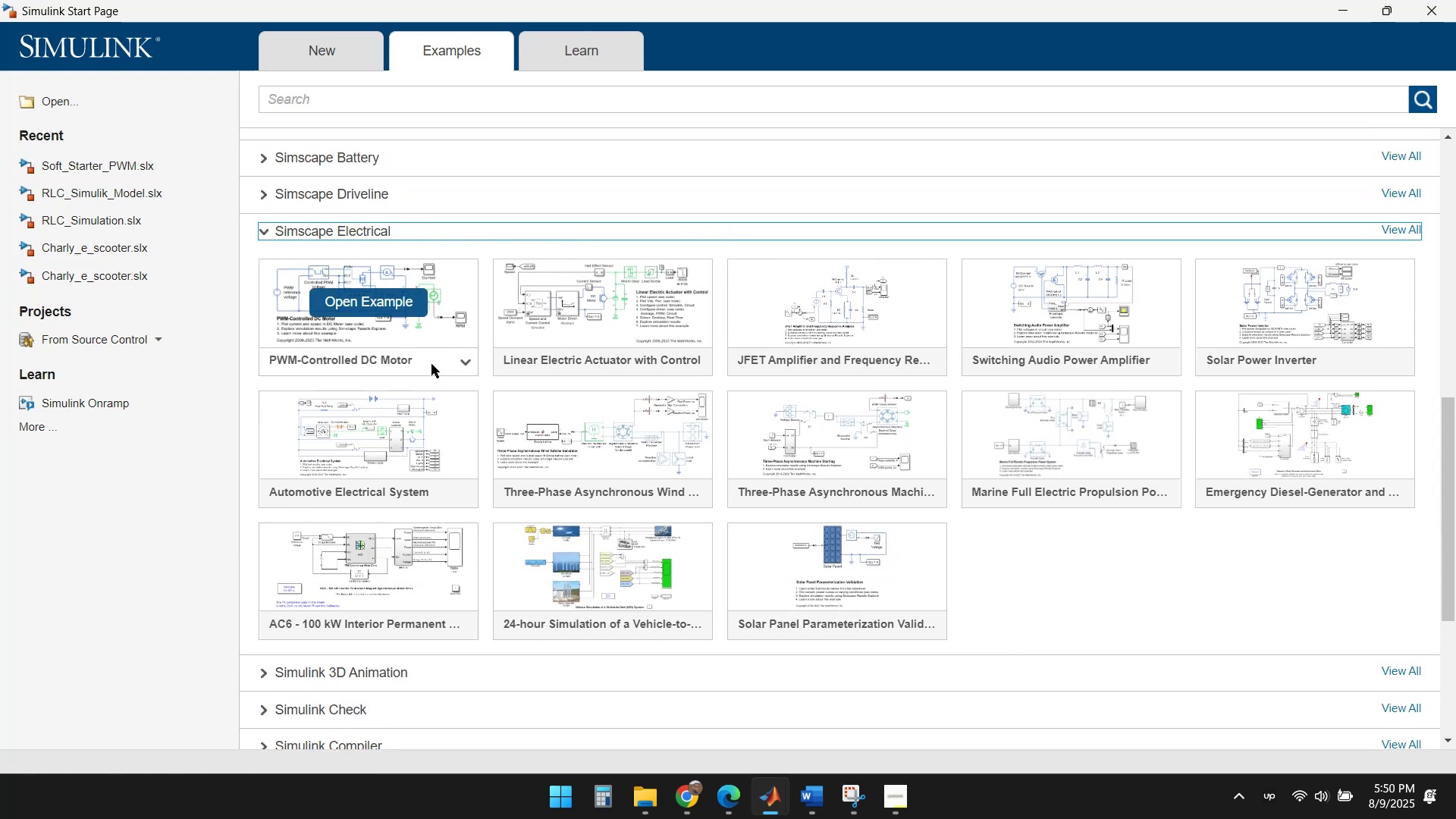 
left_click([463, 364])
 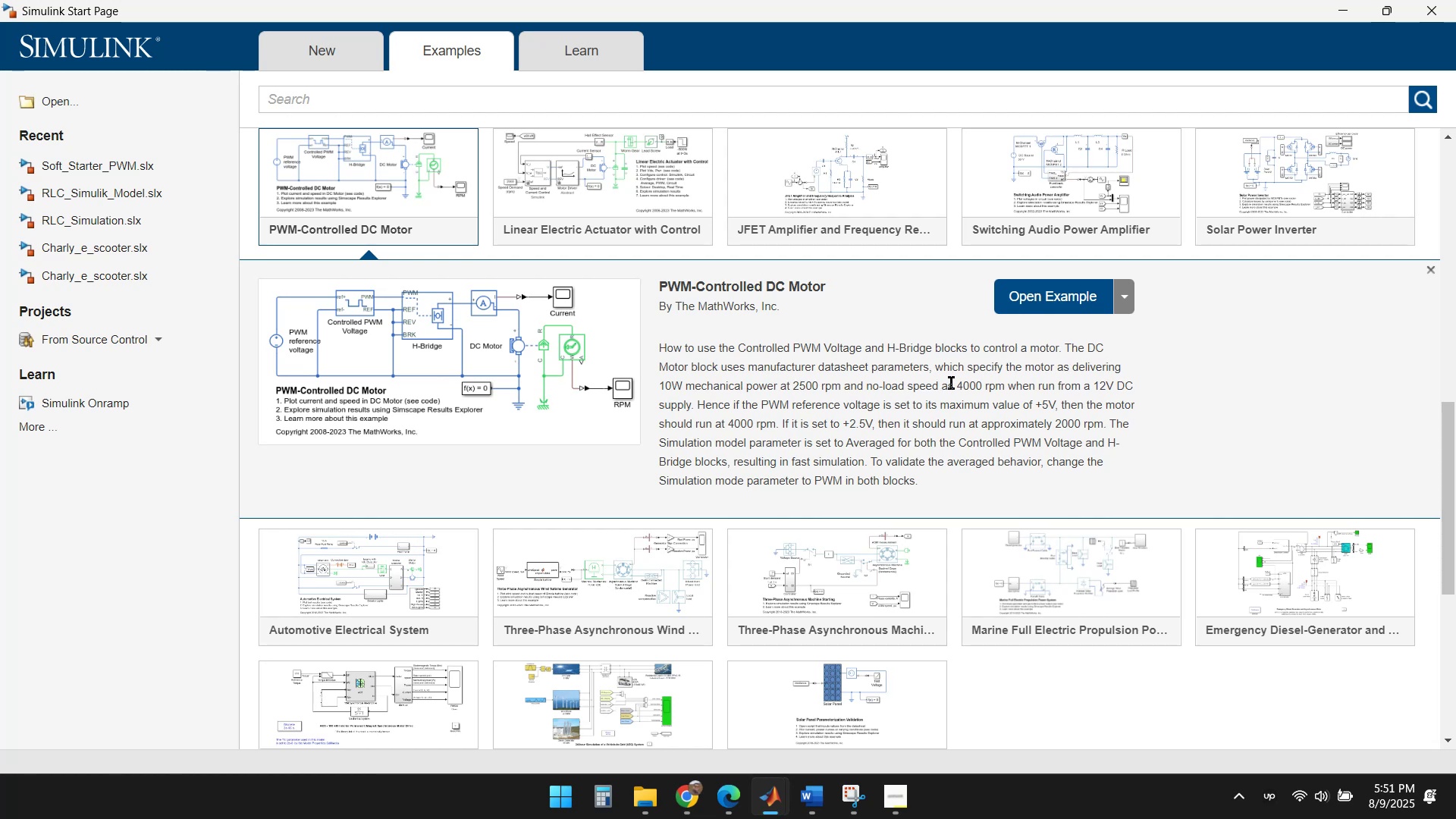 
wait(38.5)
 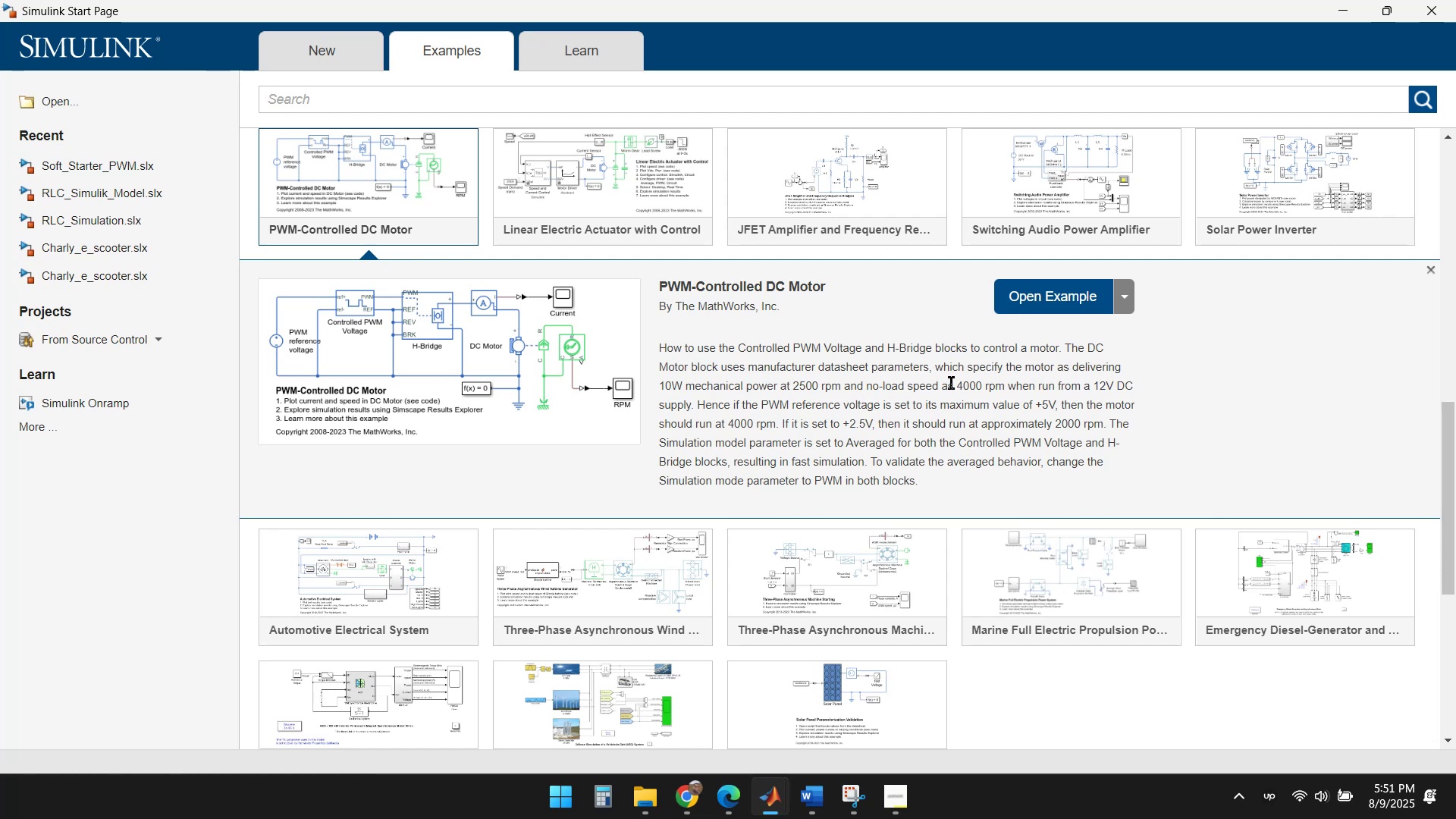 
left_click([1426, 269])
 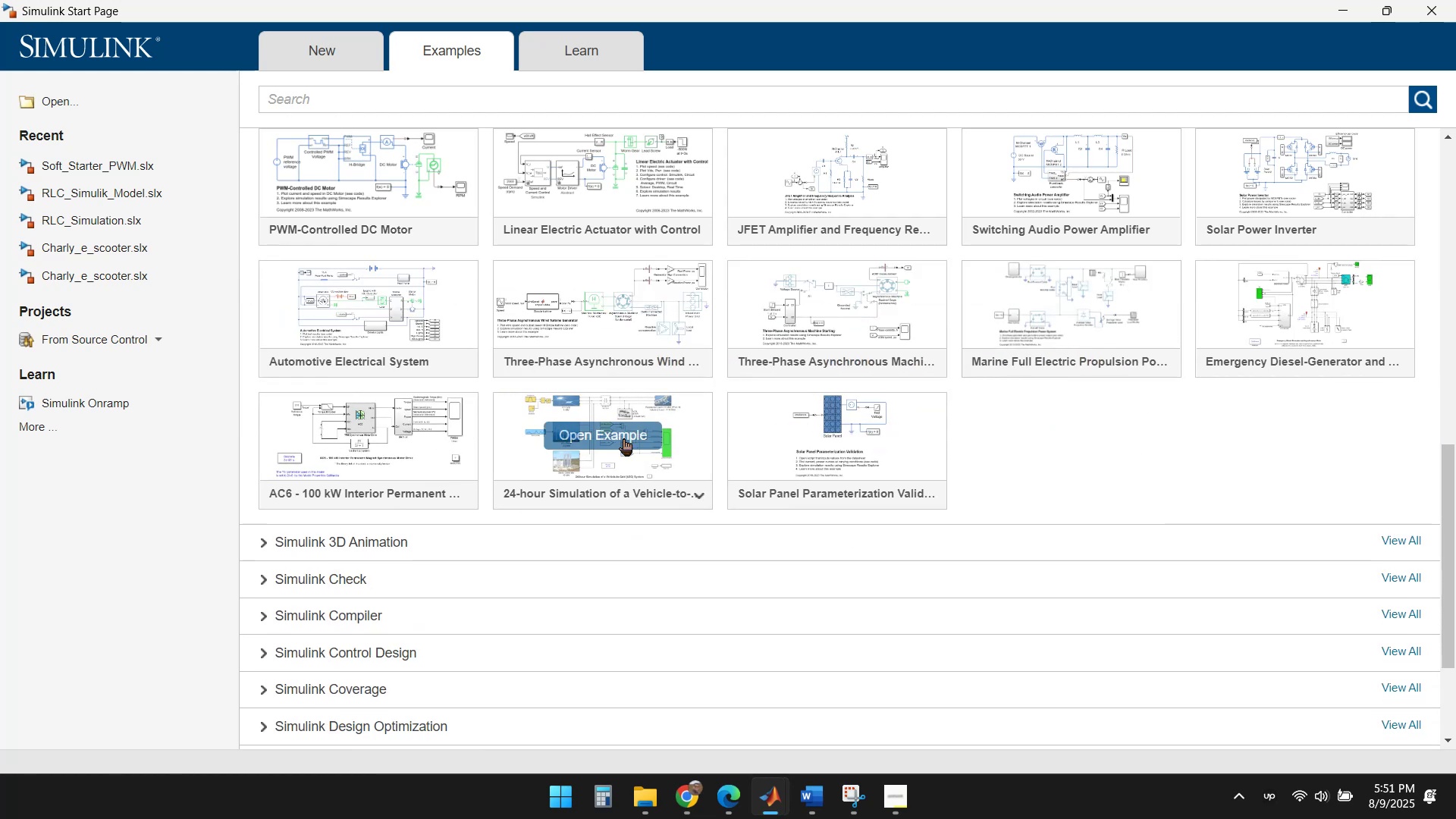 
scroll: coordinate [605, 441], scroll_direction: up, amount: 2.0
 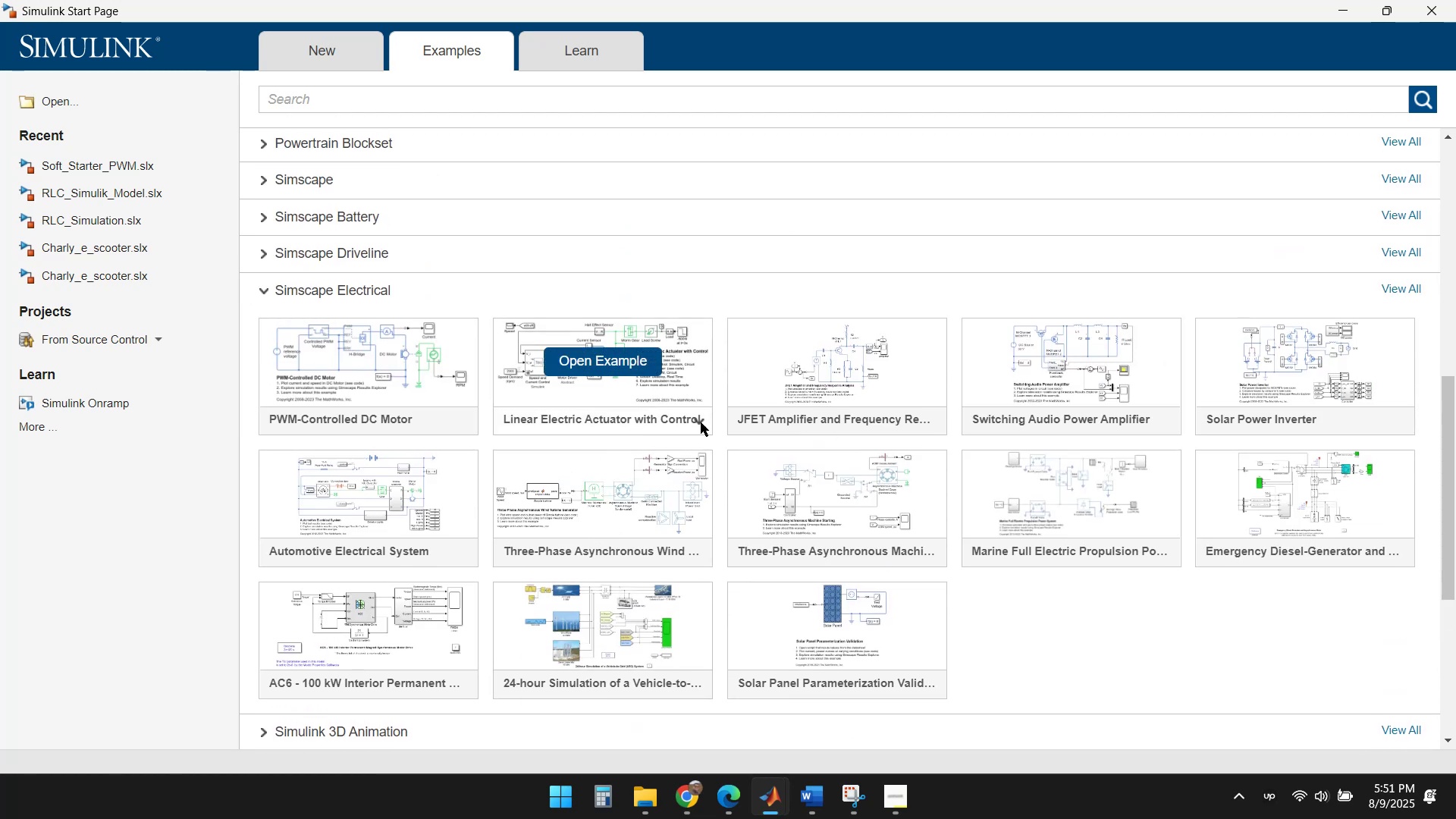 
scroll: coordinate [721, 422], scroll_direction: down, amount: 1.0
 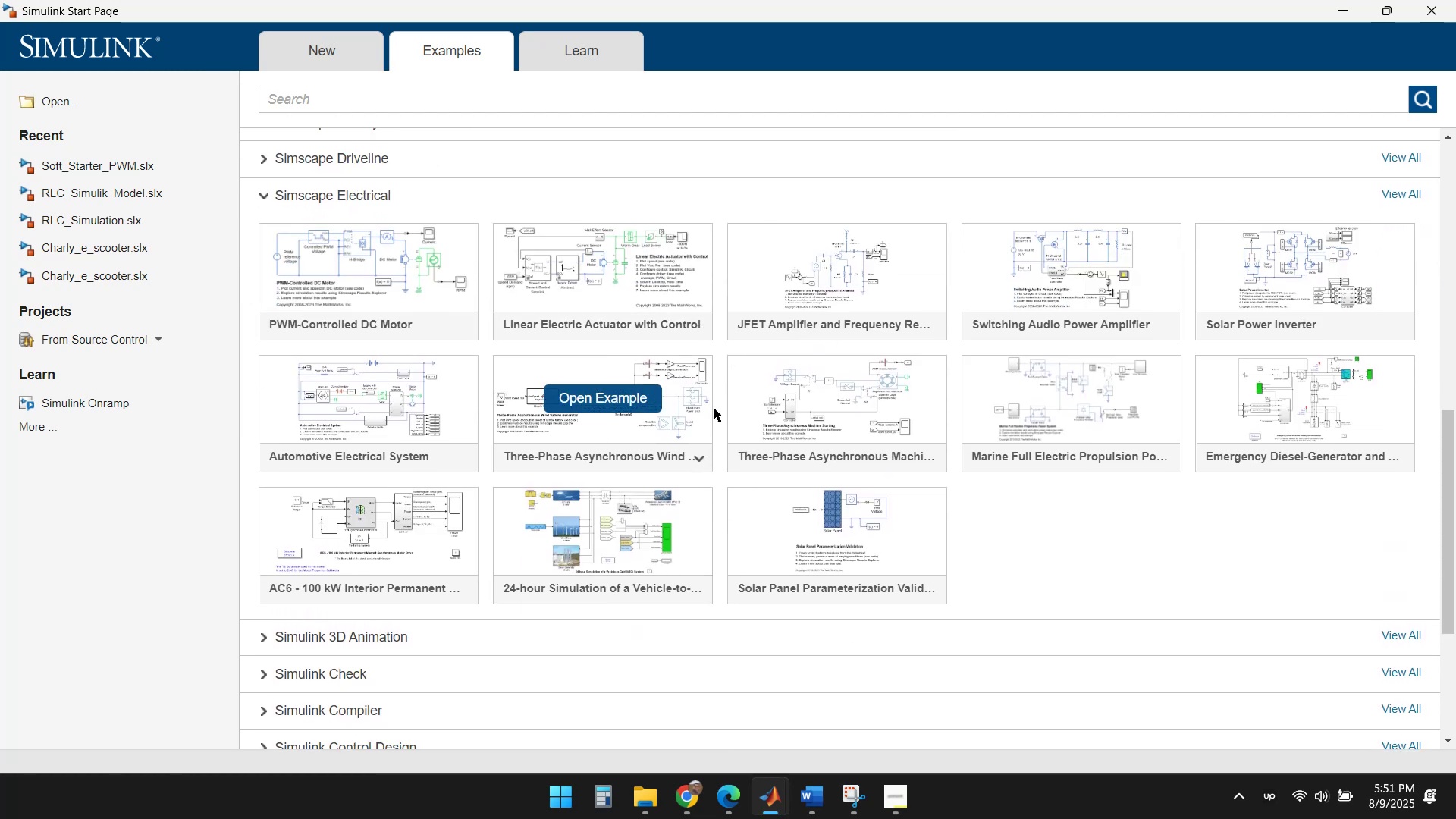 
mouse_move([720, 401])
 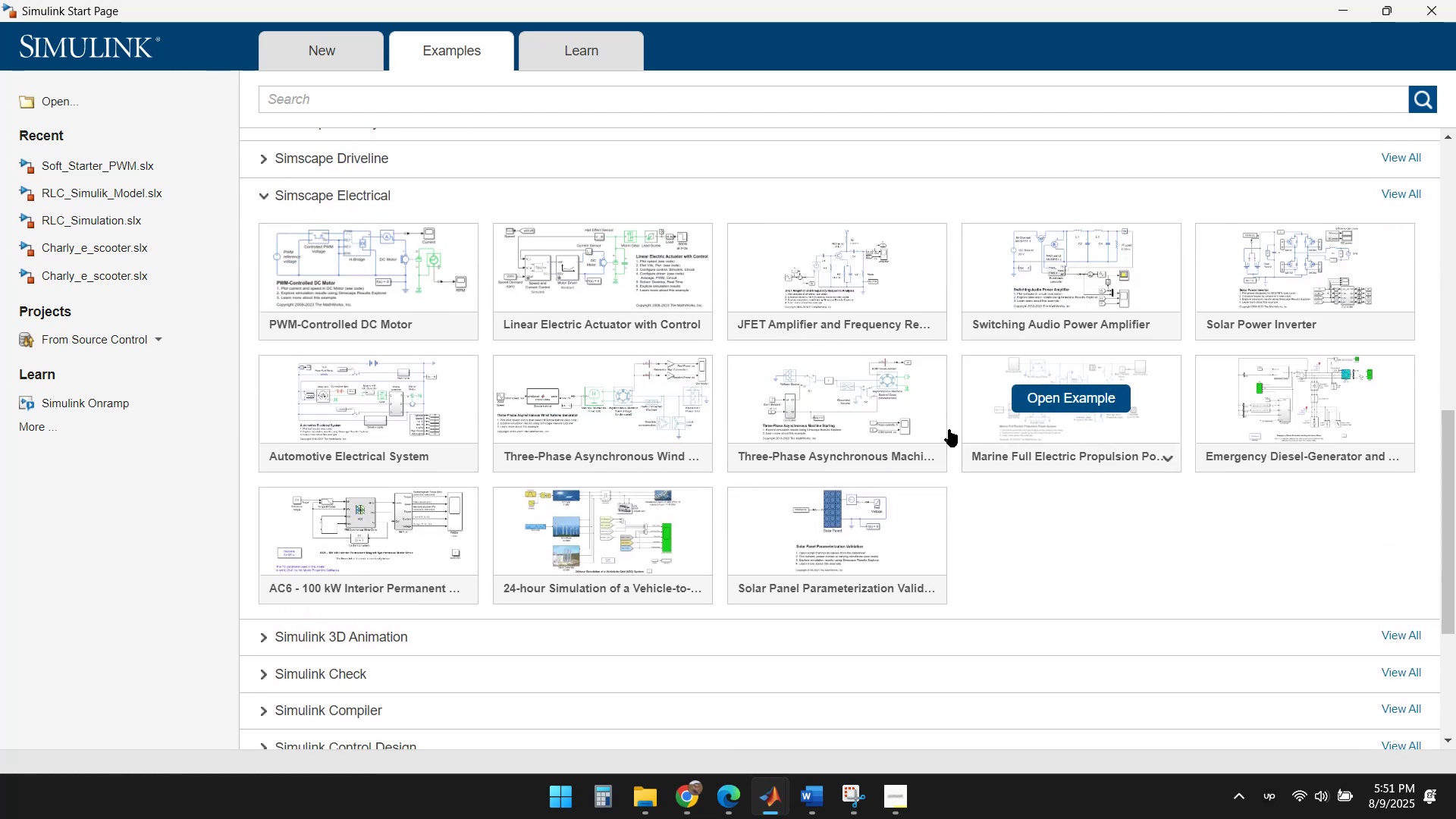 
scroll: coordinate [309, 377], scroll_direction: up, amount: 2.0
 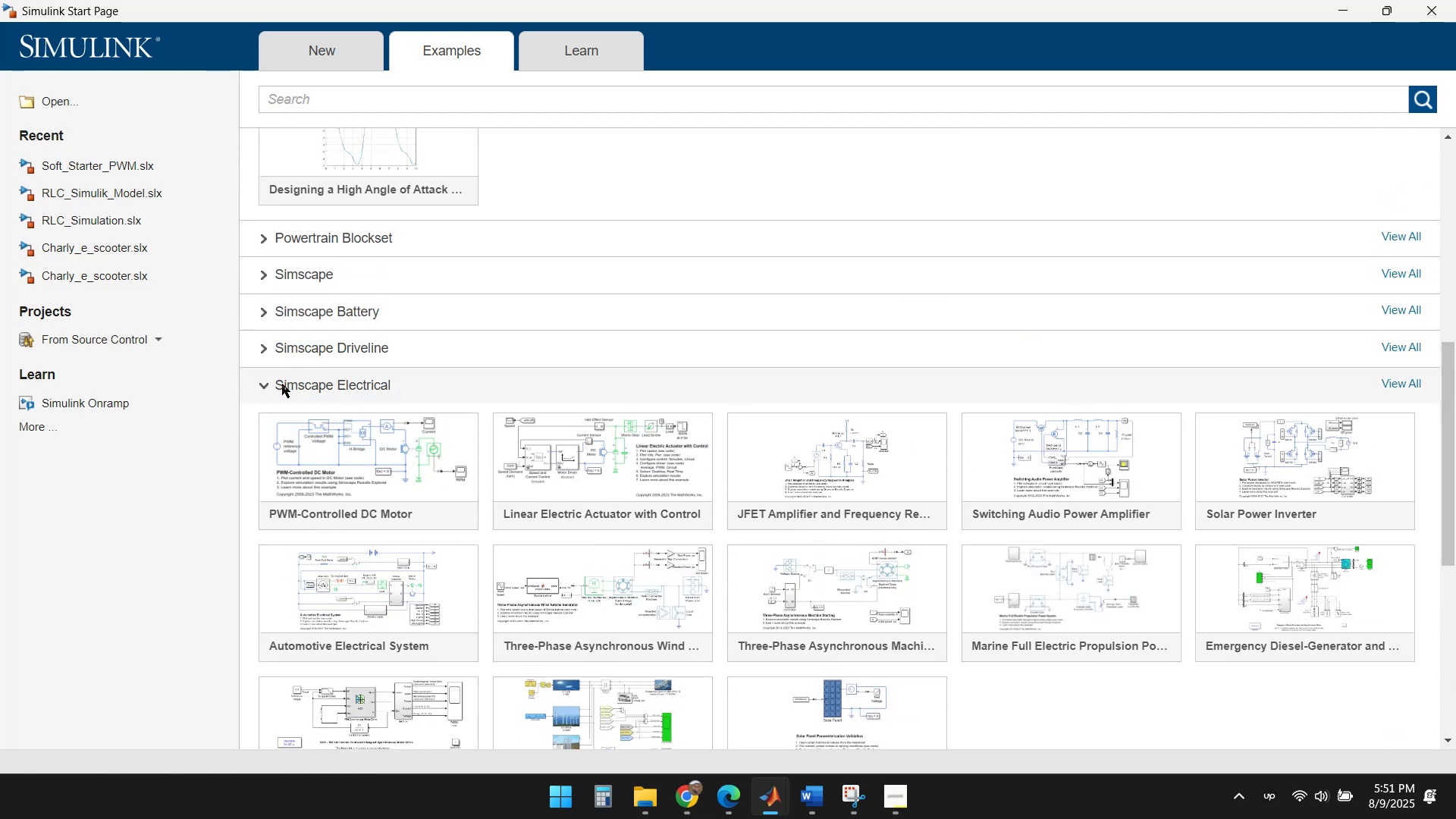 
left_click([264, 385])
 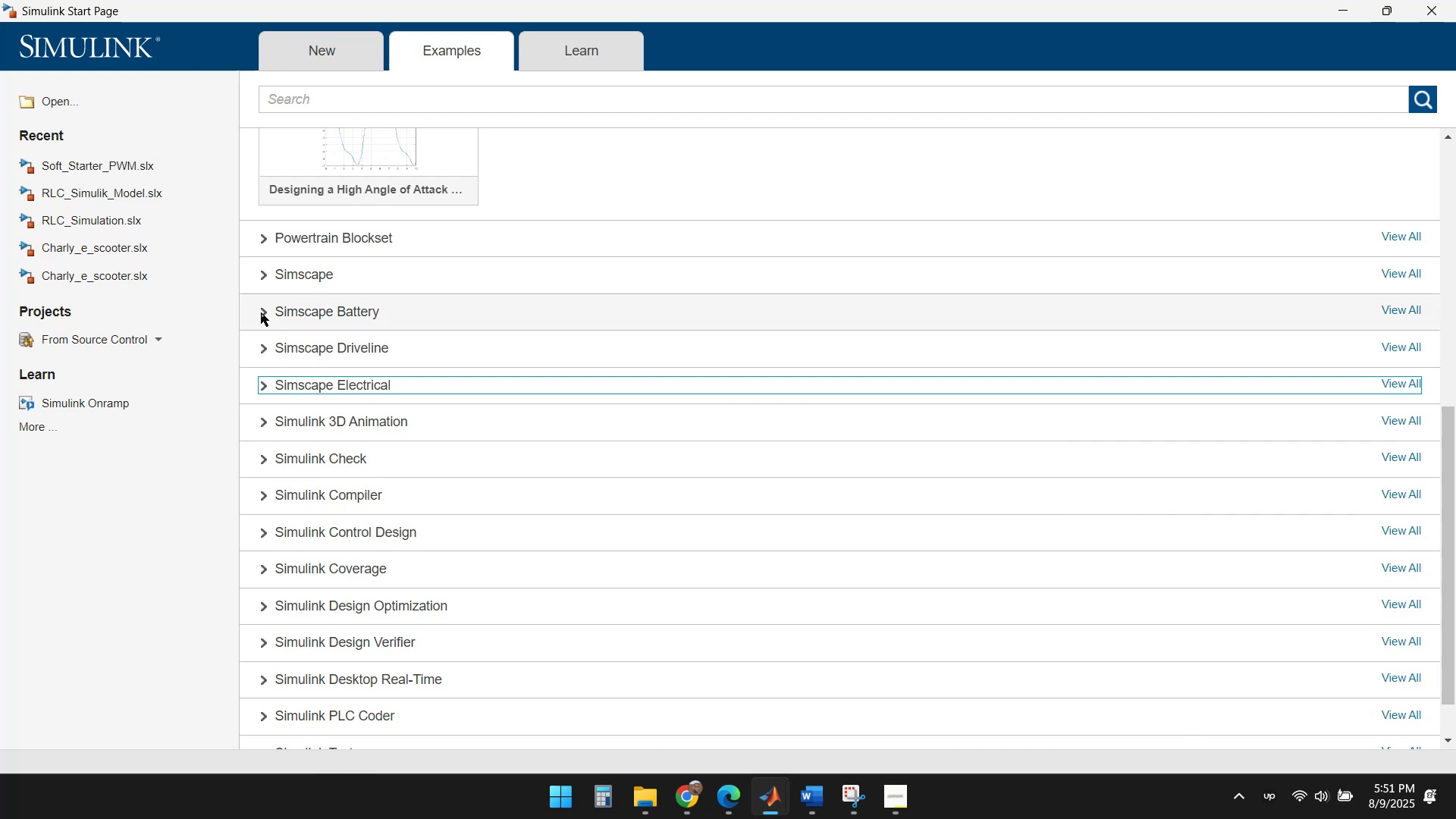 
left_click([261, 279])
 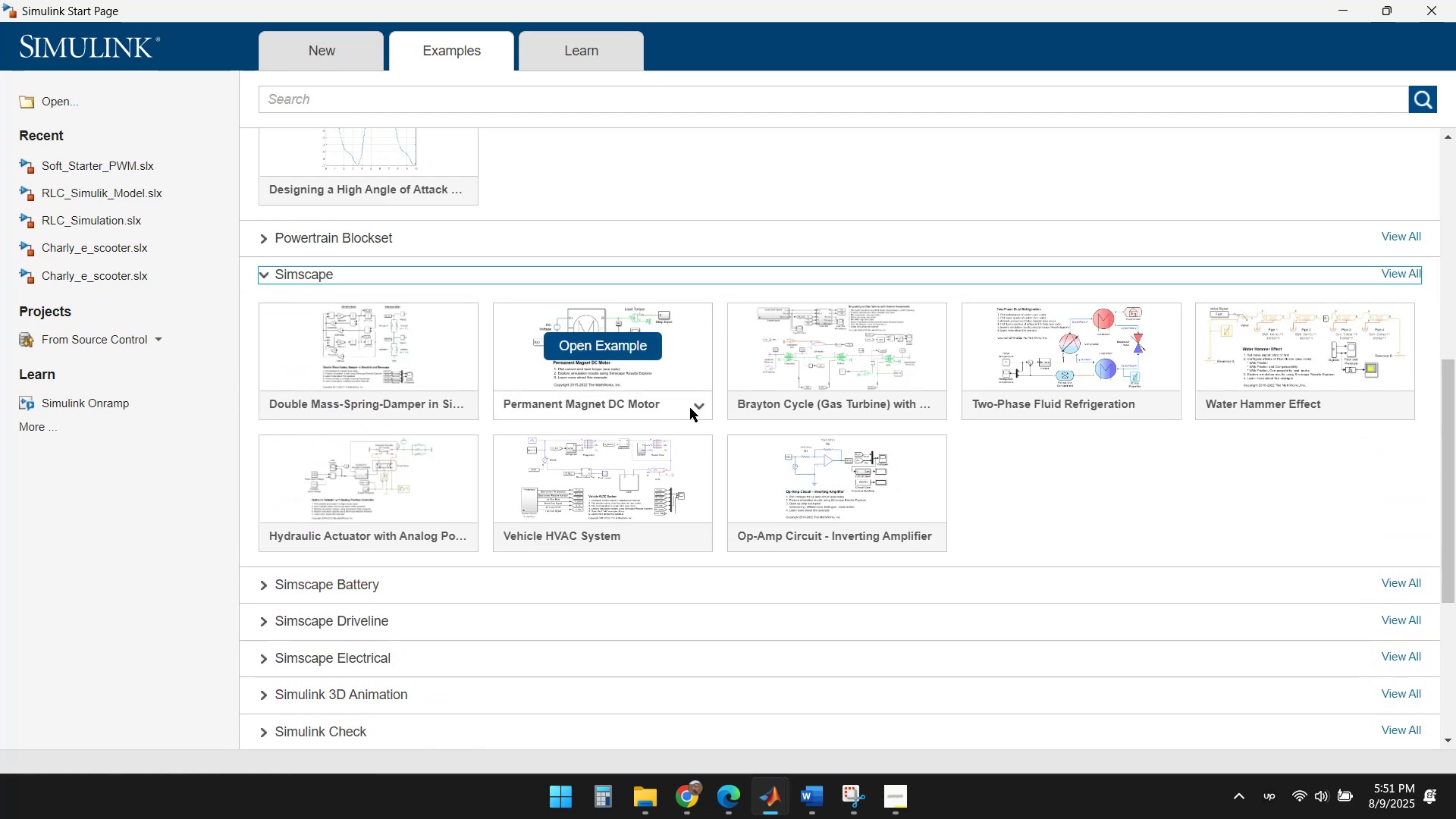 
wait(8.88)
 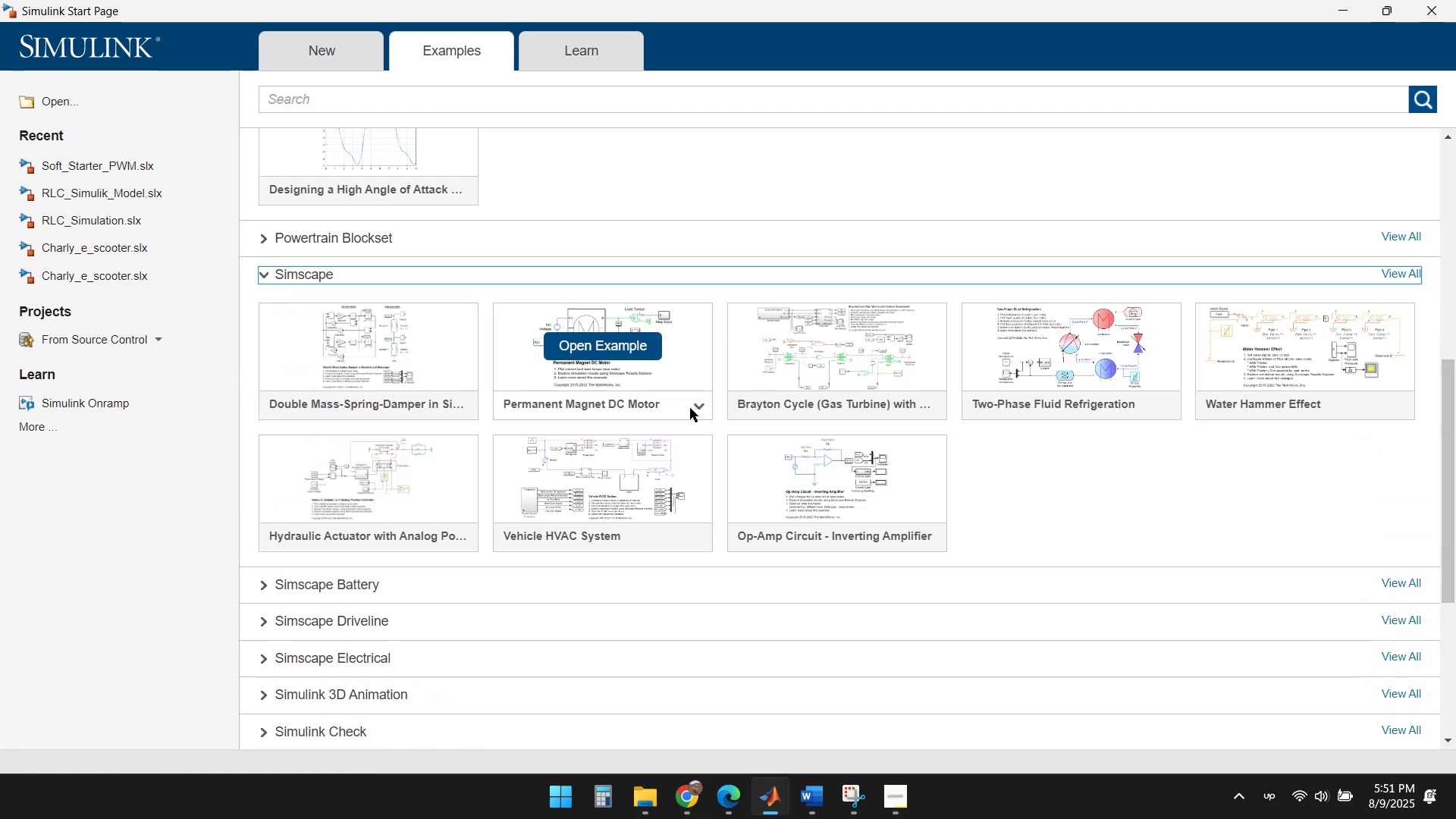 
scroll: coordinate [303, 385], scroll_direction: up, amount: 1.0
 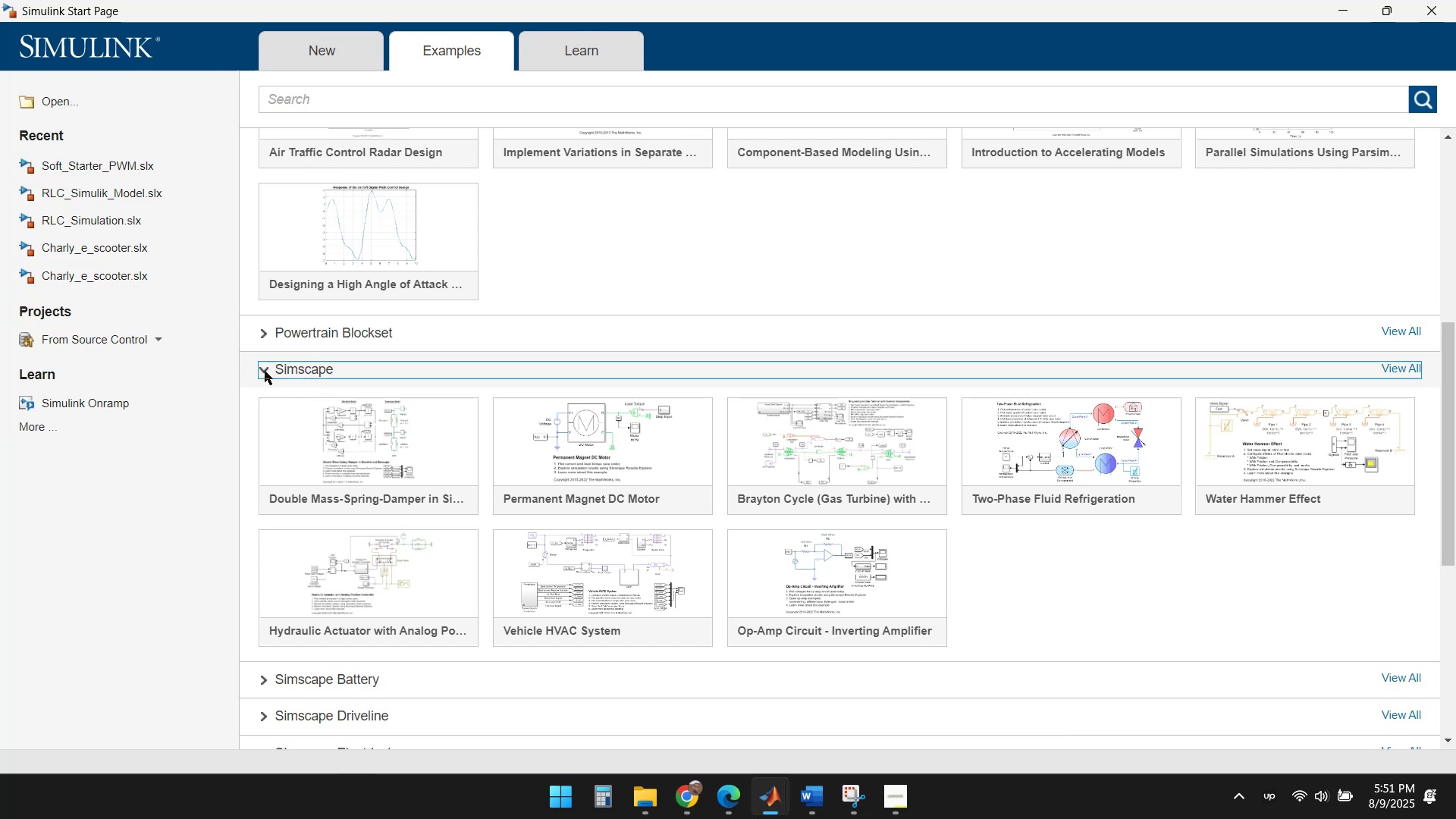 
left_click([262, 369])
 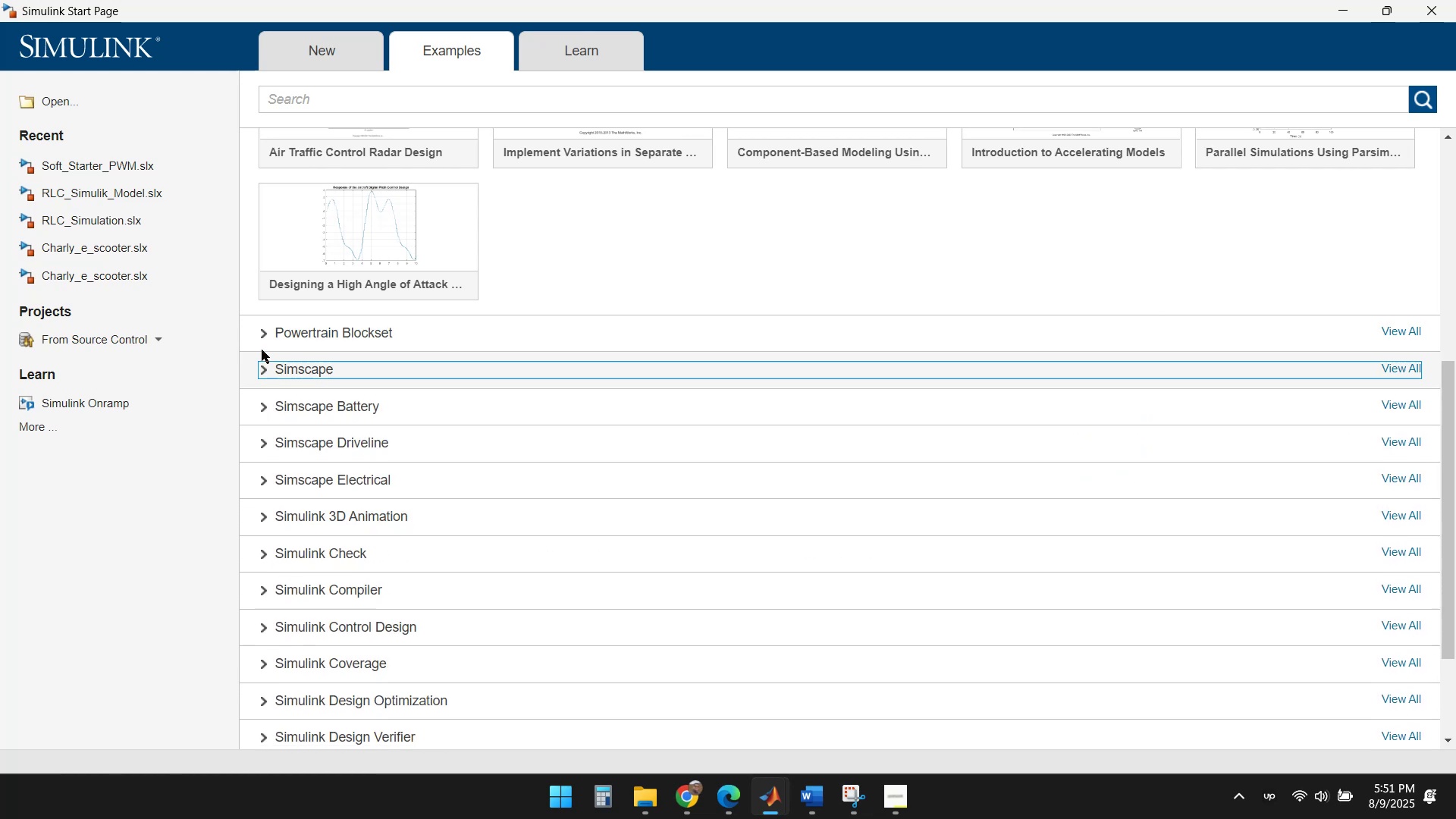 
left_click([266, 341])
 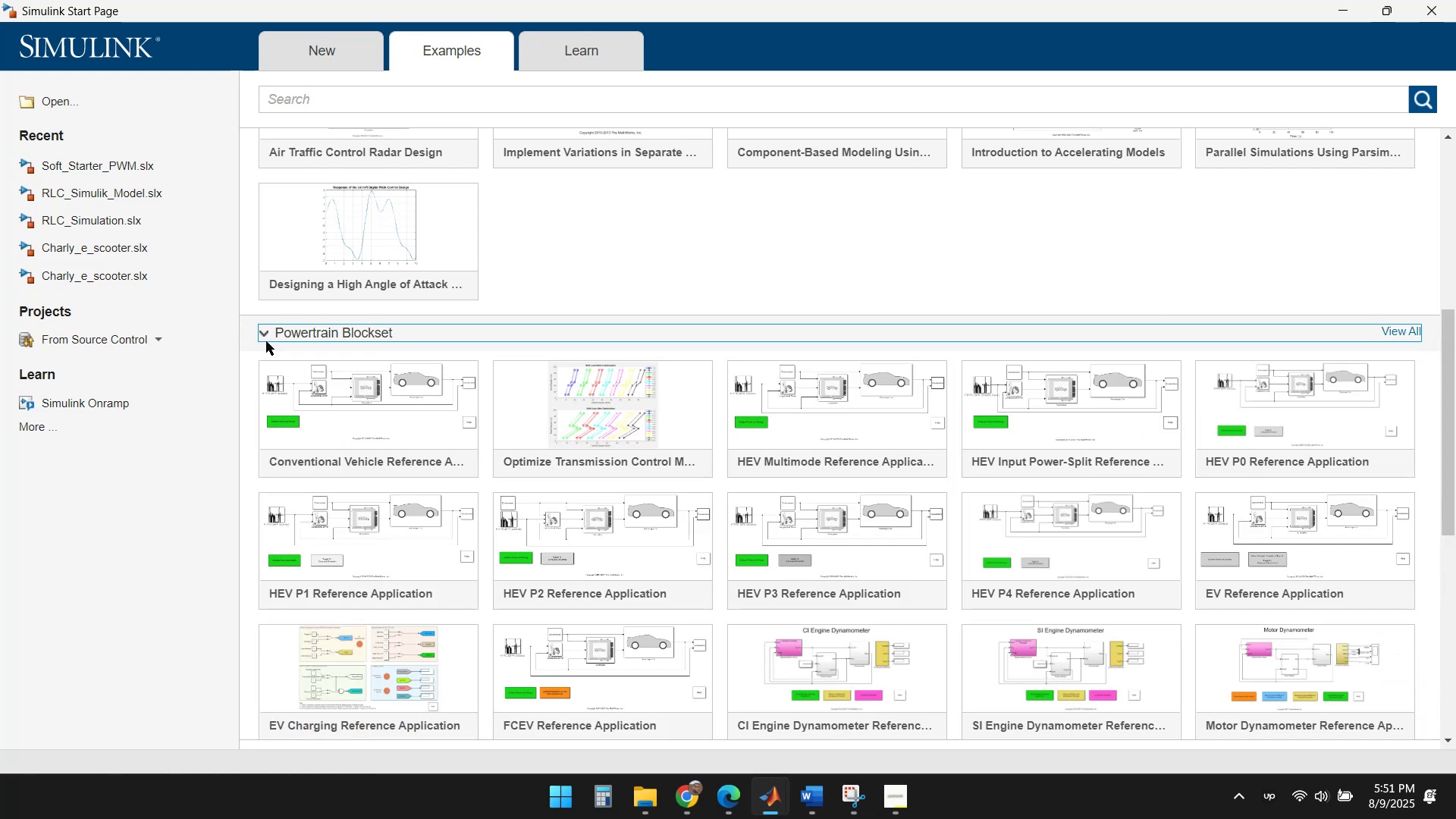 
double_click([266, 341])
 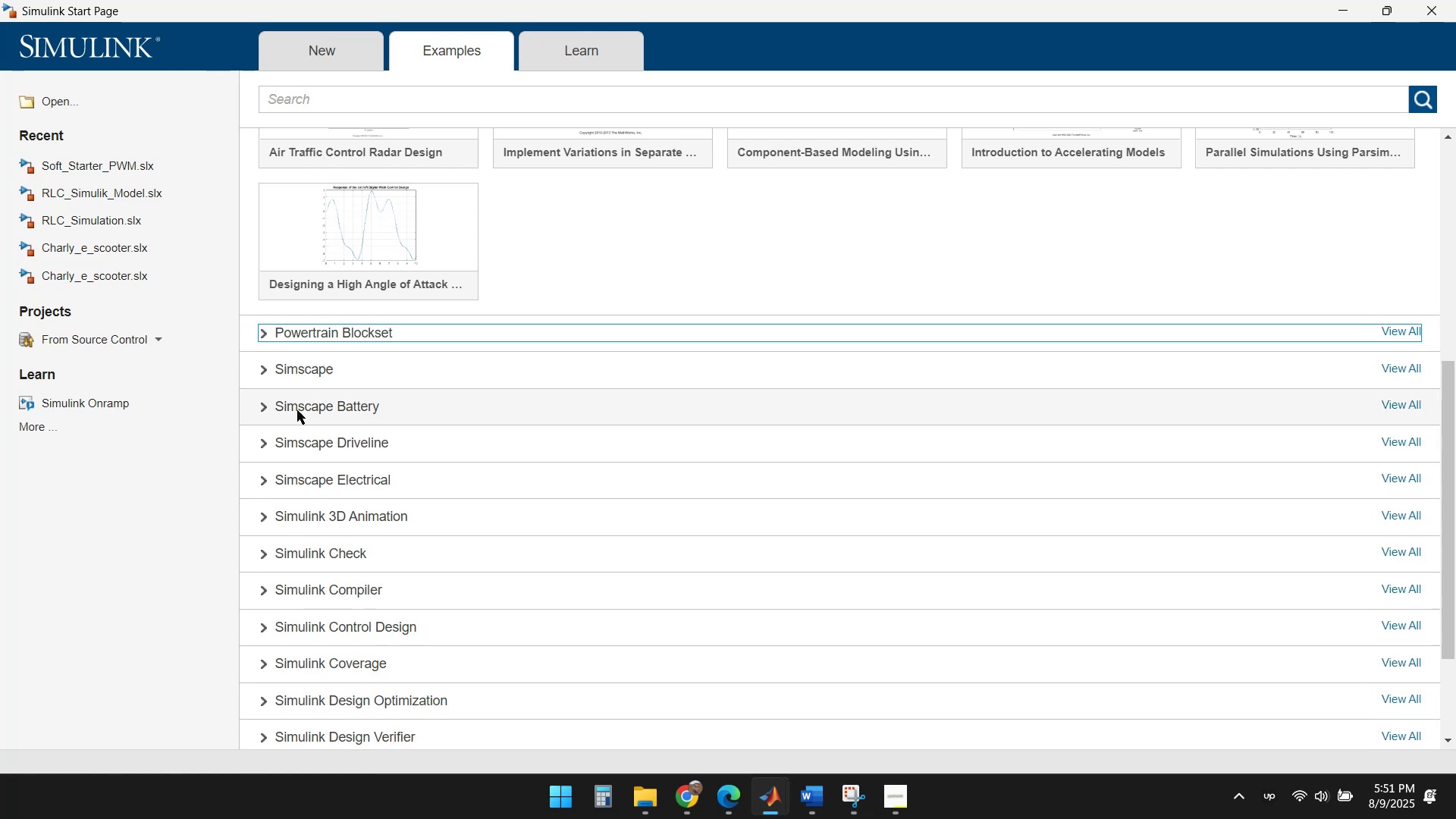 
scroll: coordinate [352, 509], scroll_direction: down, amount: 5.0
 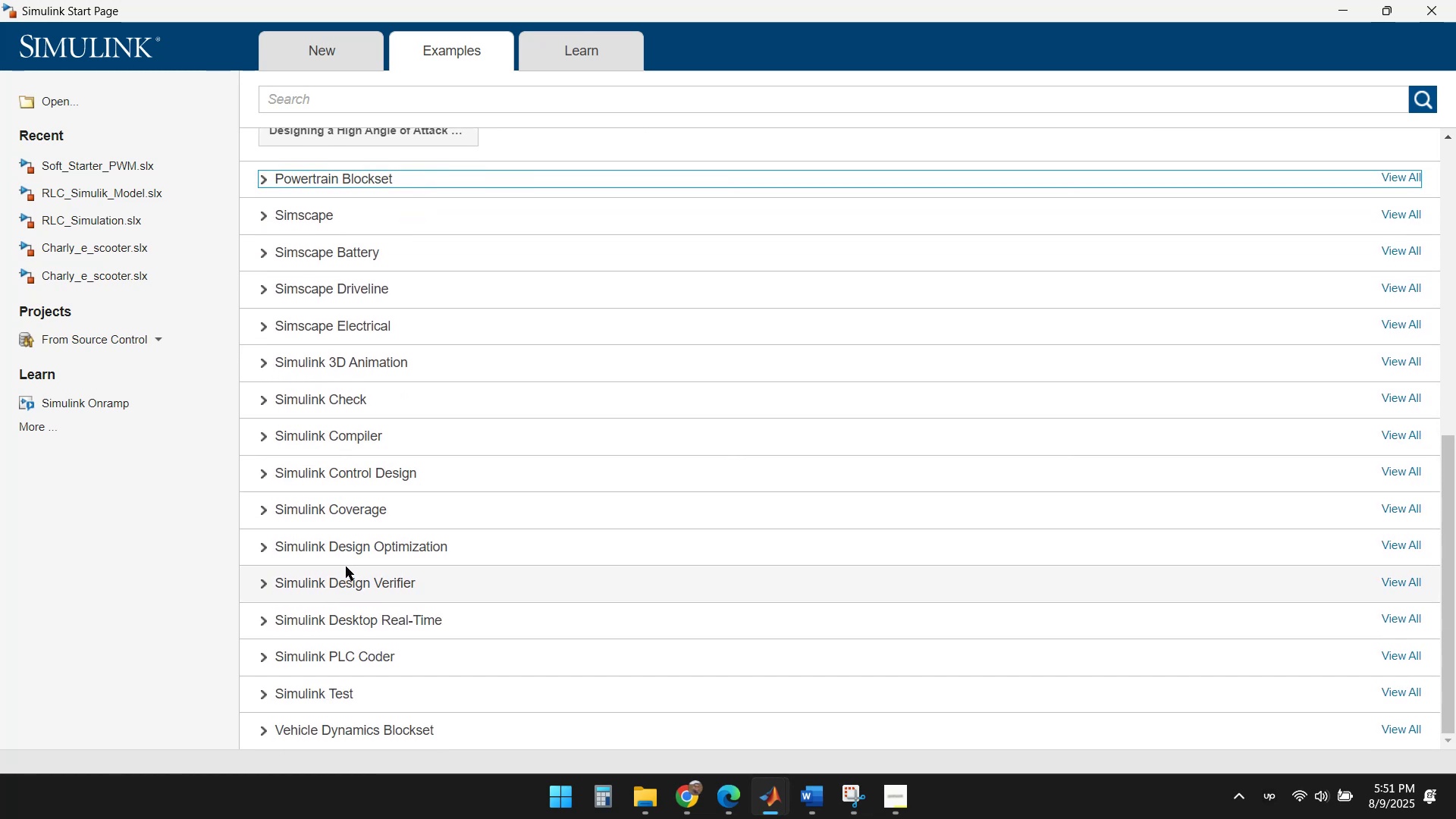 
scroll: coordinate [381, 448], scroll_direction: up, amount: 8.0
 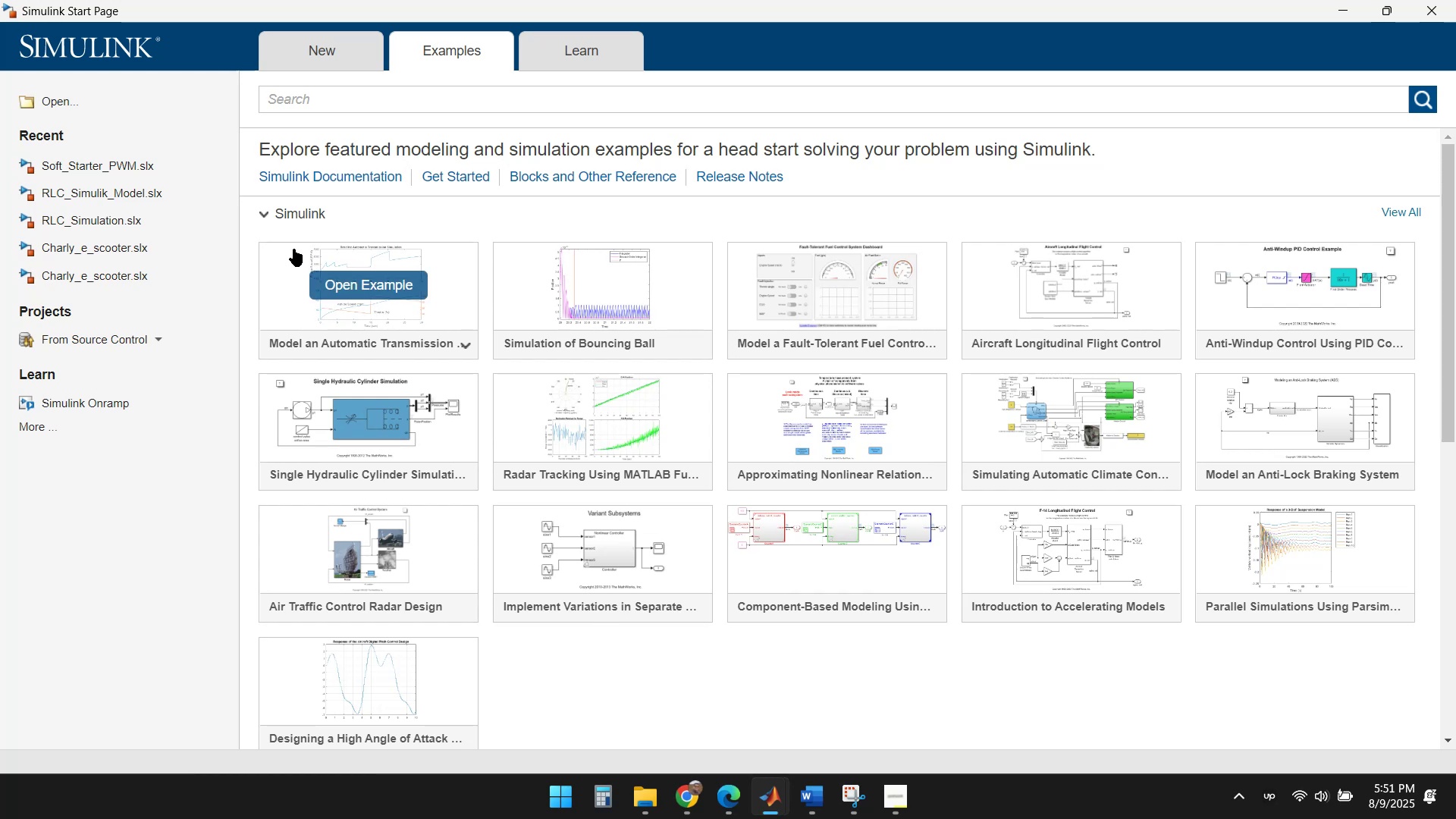 
left_click([262, 209])
 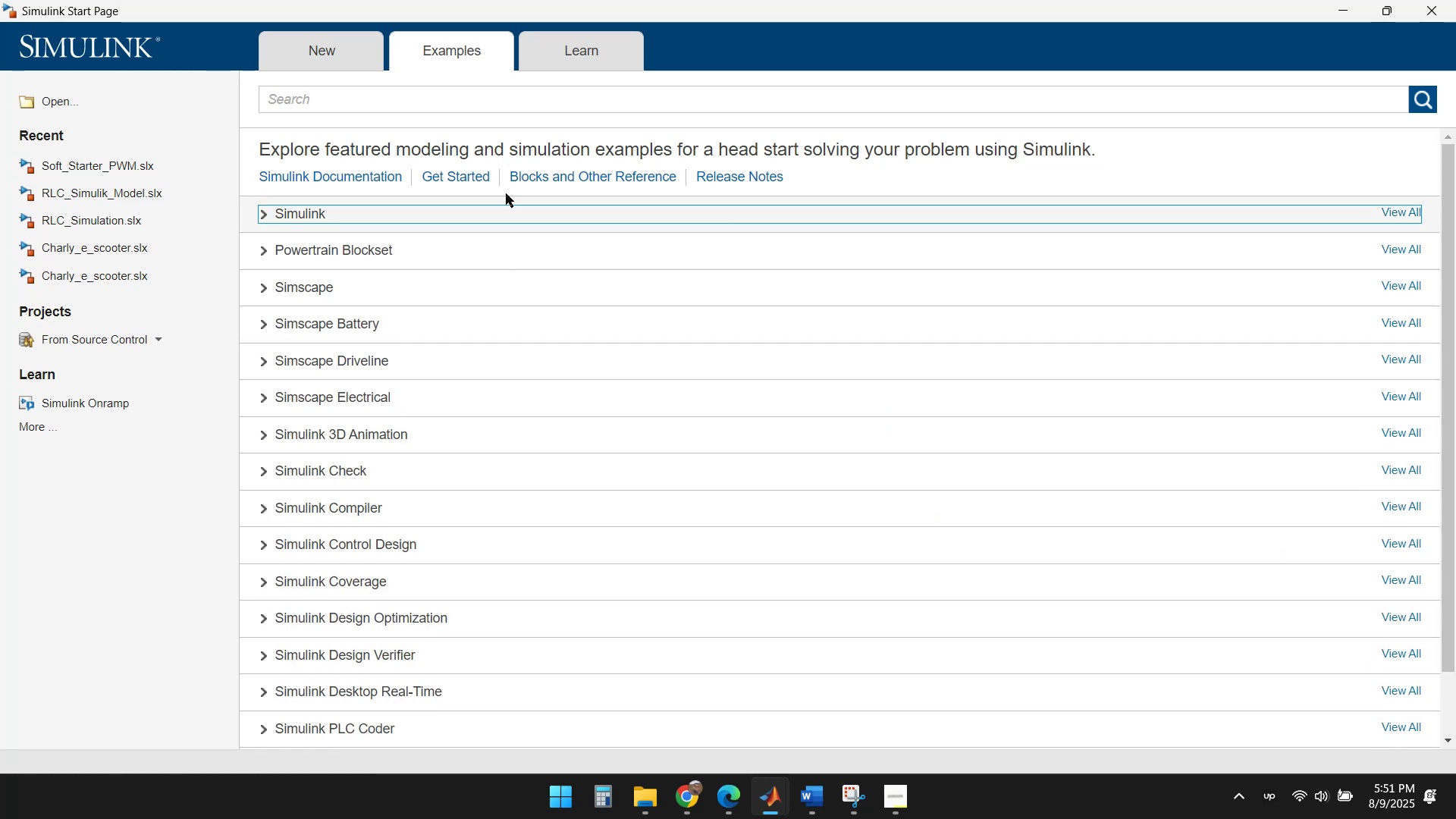 
left_click([560, 61])
 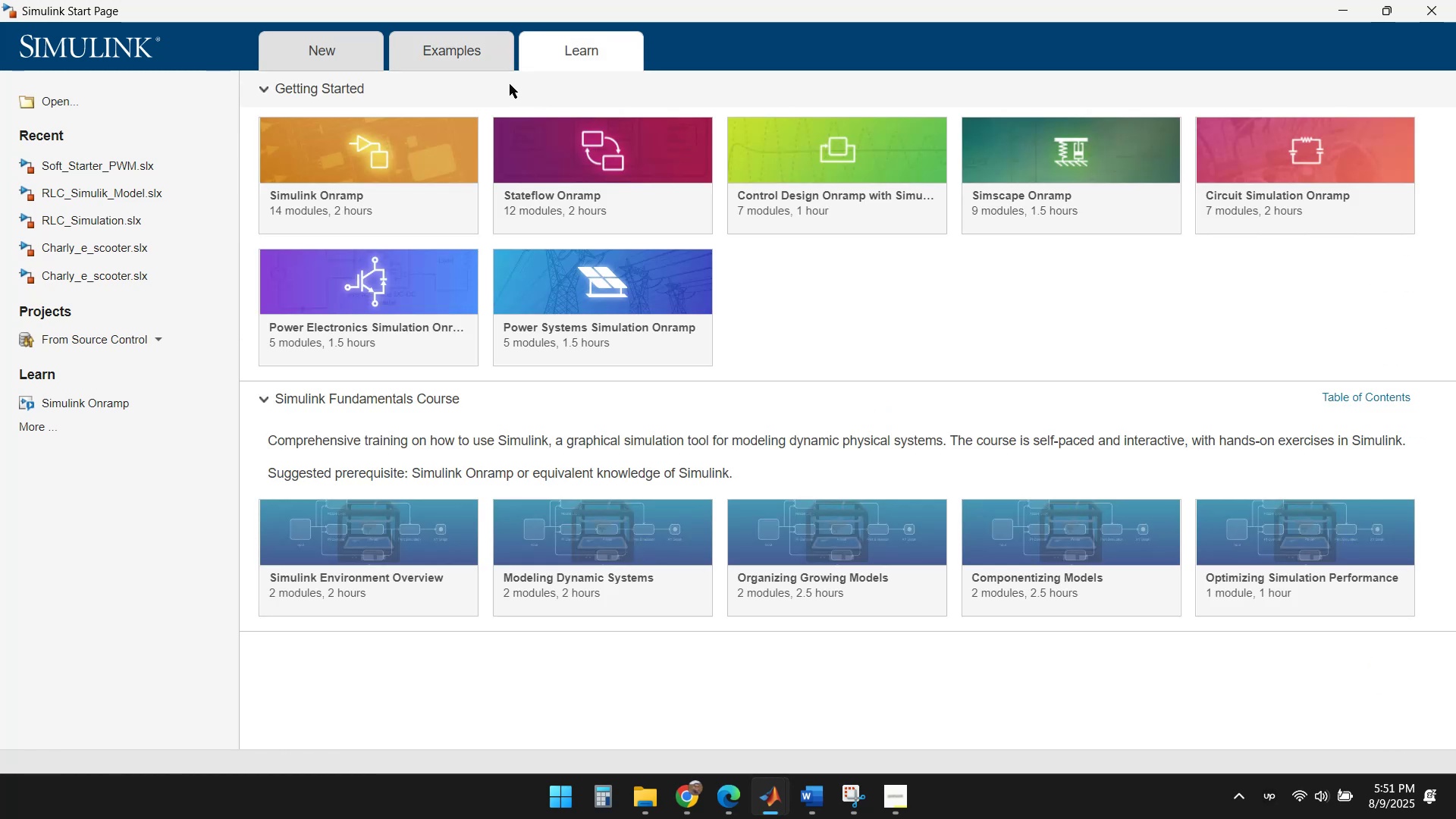 
scroll: coordinate [896, 369], scroll_direction: up, amount: 2.0
 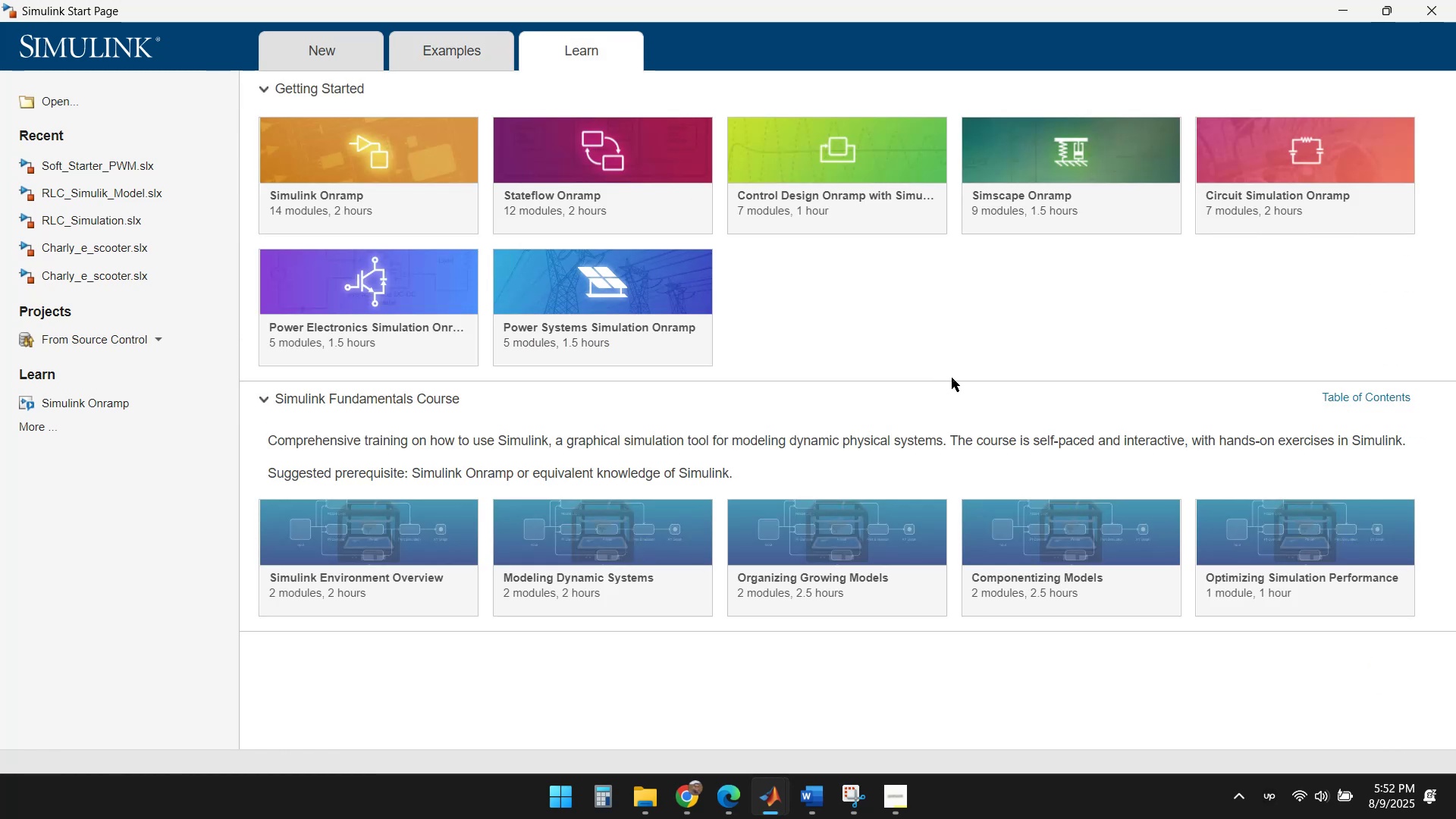 
wait(9.24)
 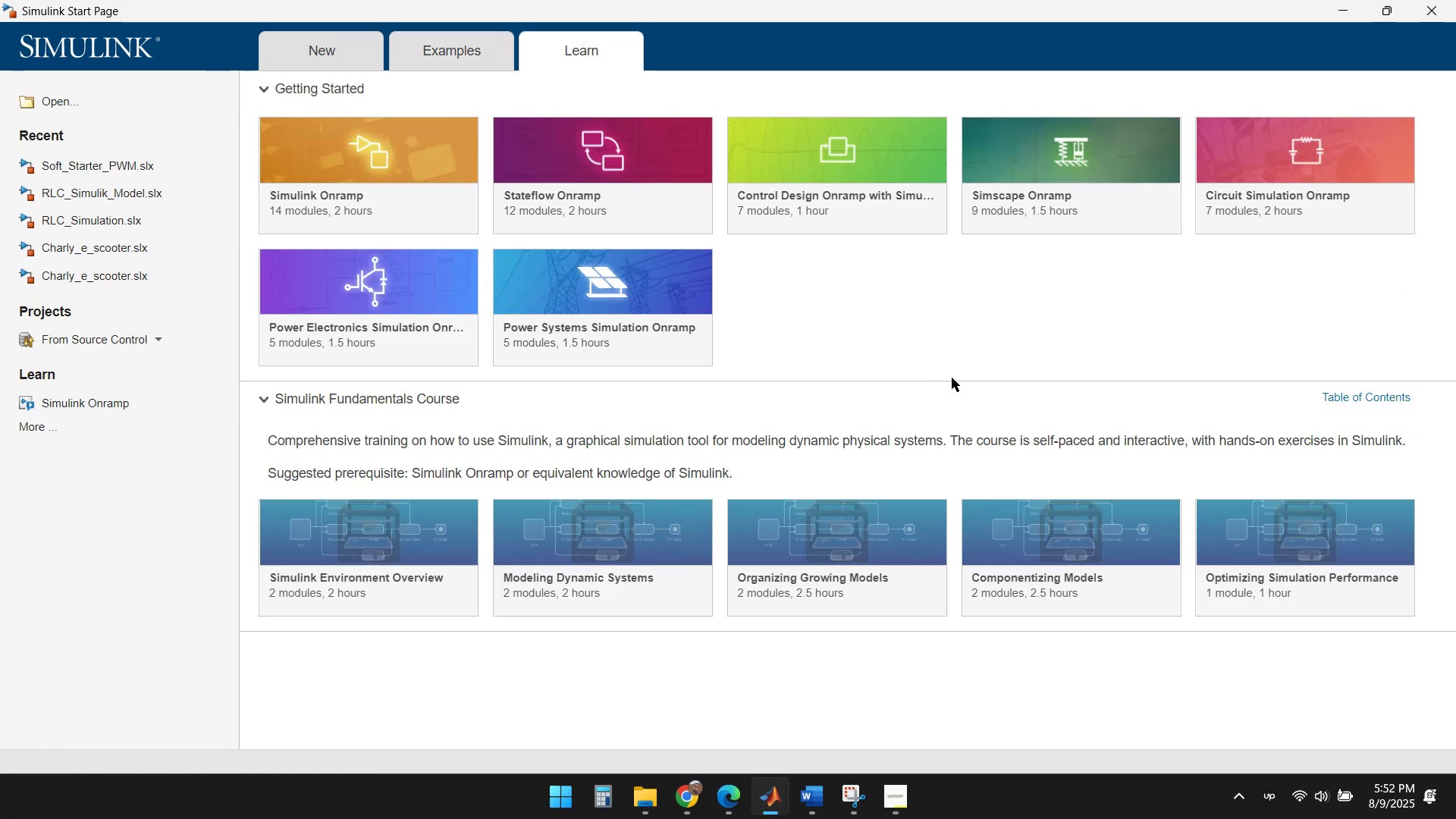 
scroll: coordinate [970, 375], scroll_direction: up, amount: 2.0
 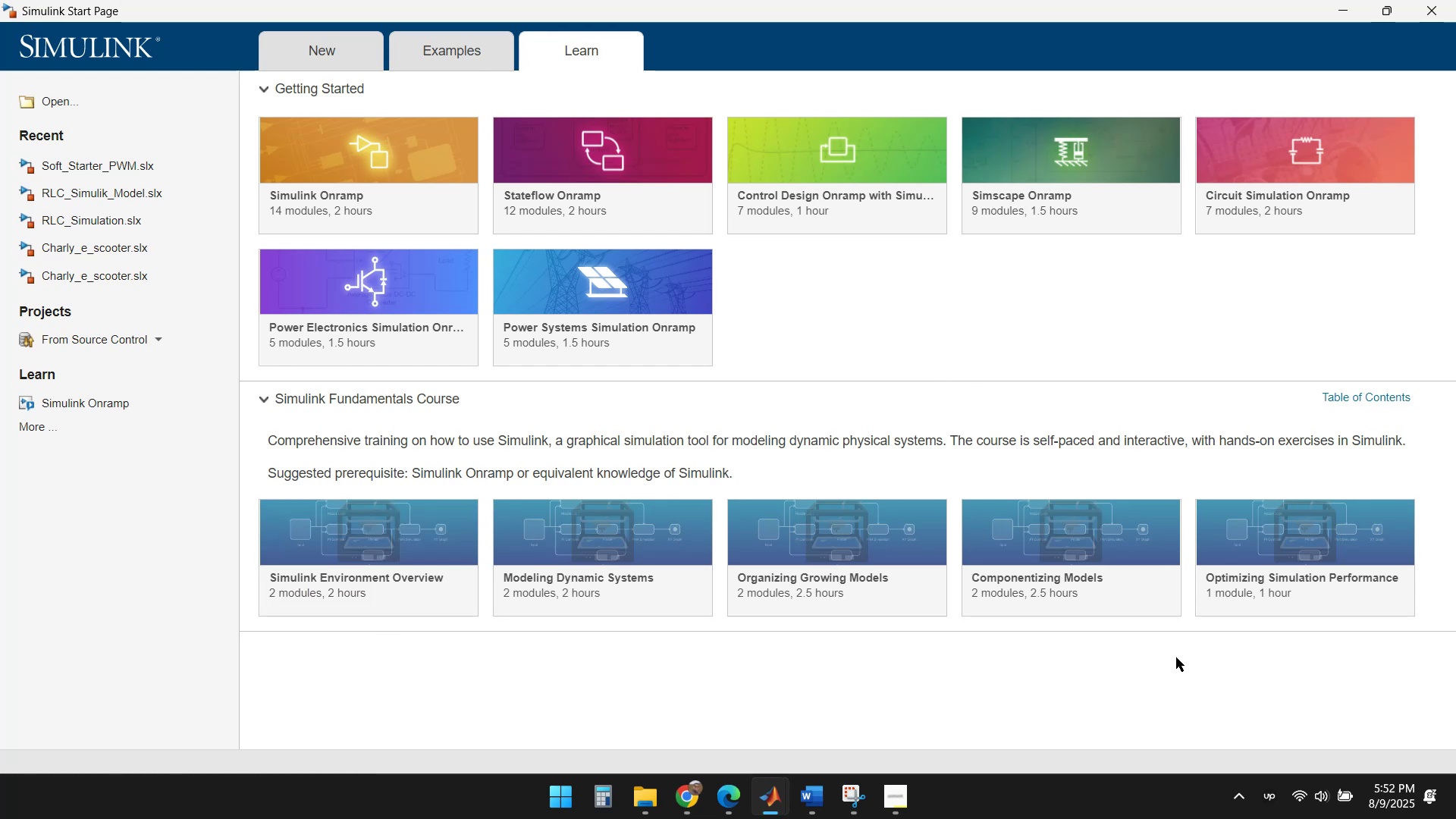 
wait(7.3)
 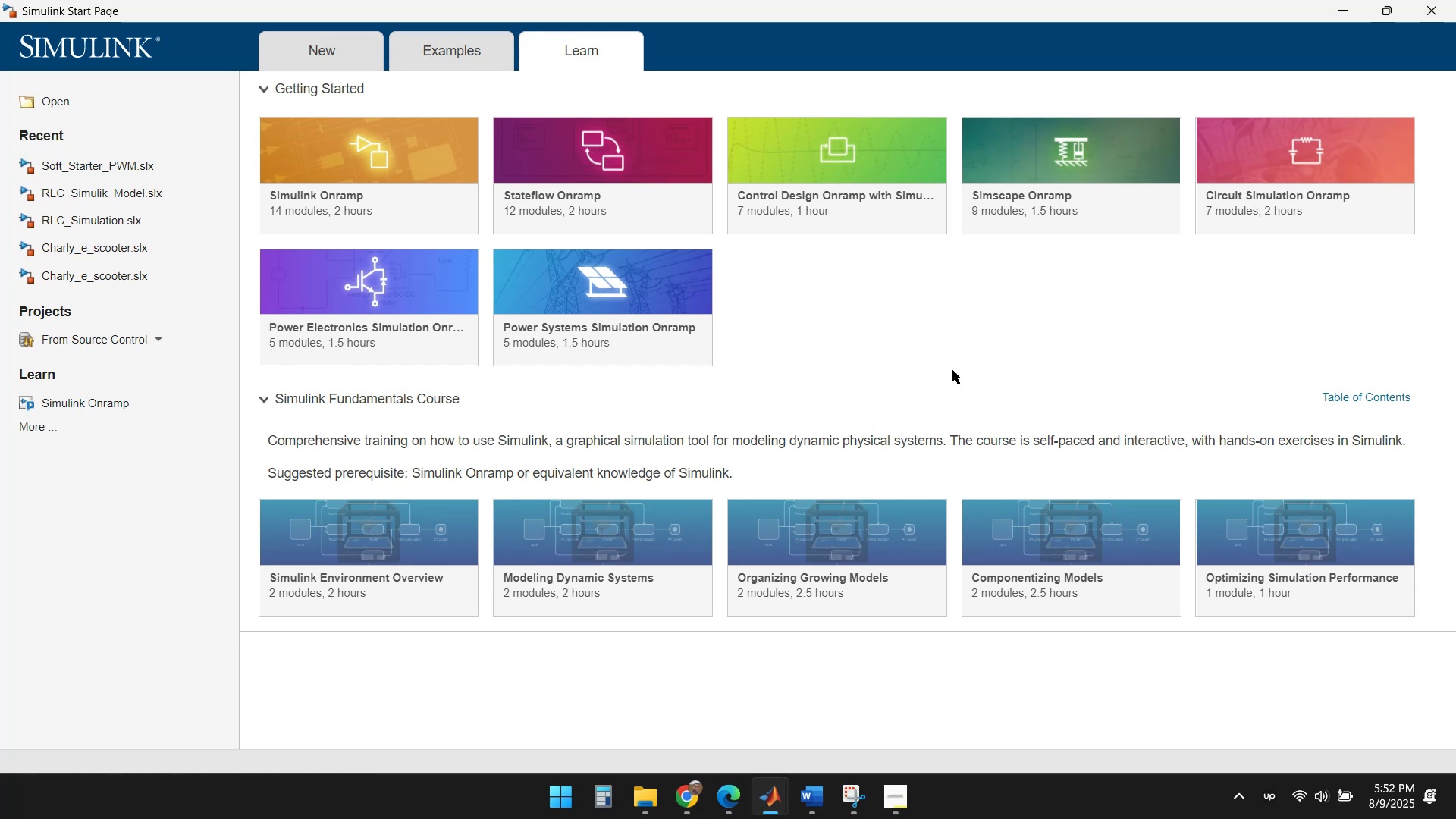 
left_click([331, 41])
 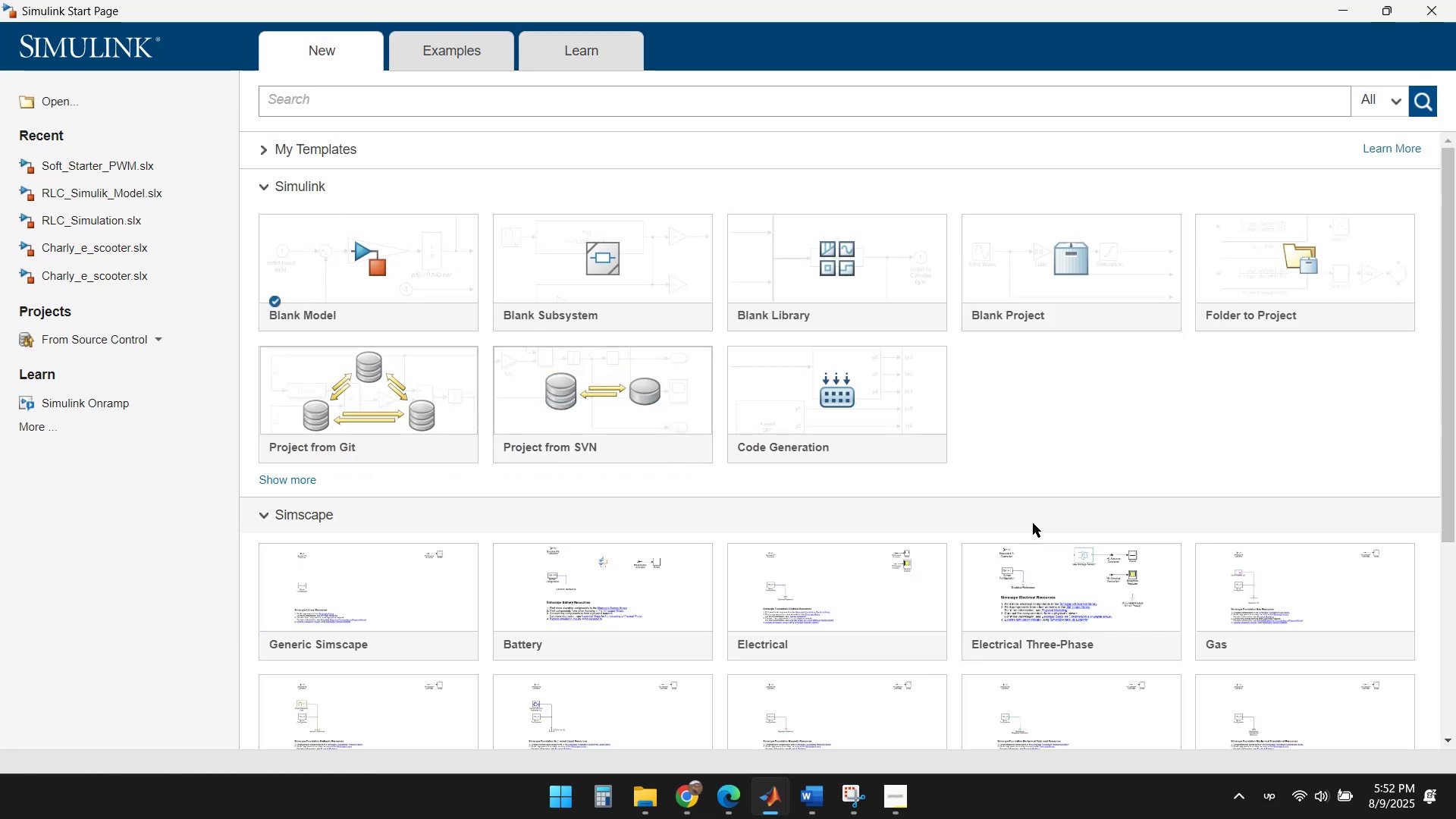 
scroll: coordinate [1203, 428], scroll_direction: down, amount: 2.0
 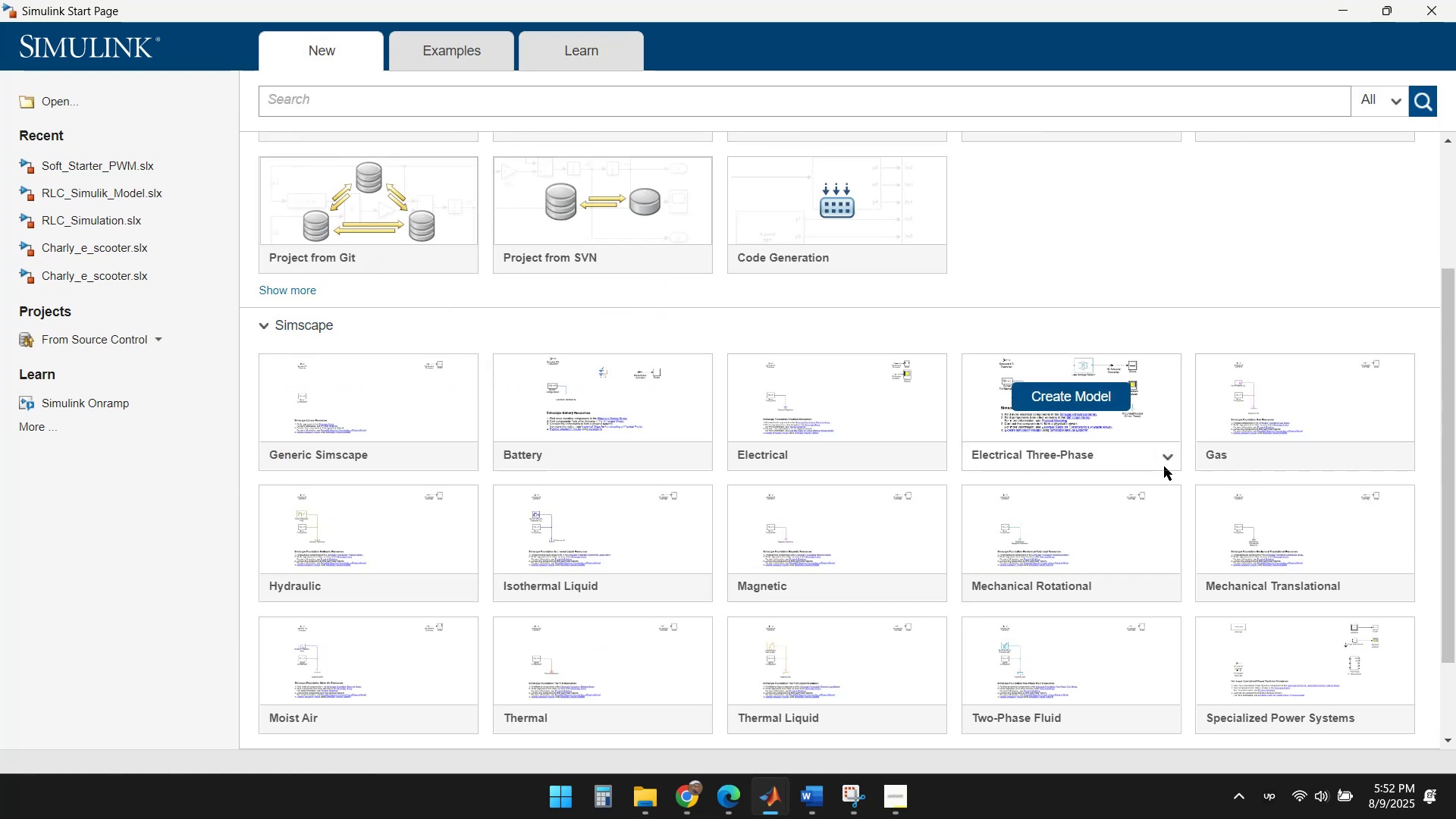 
left_click([1166, 462])
 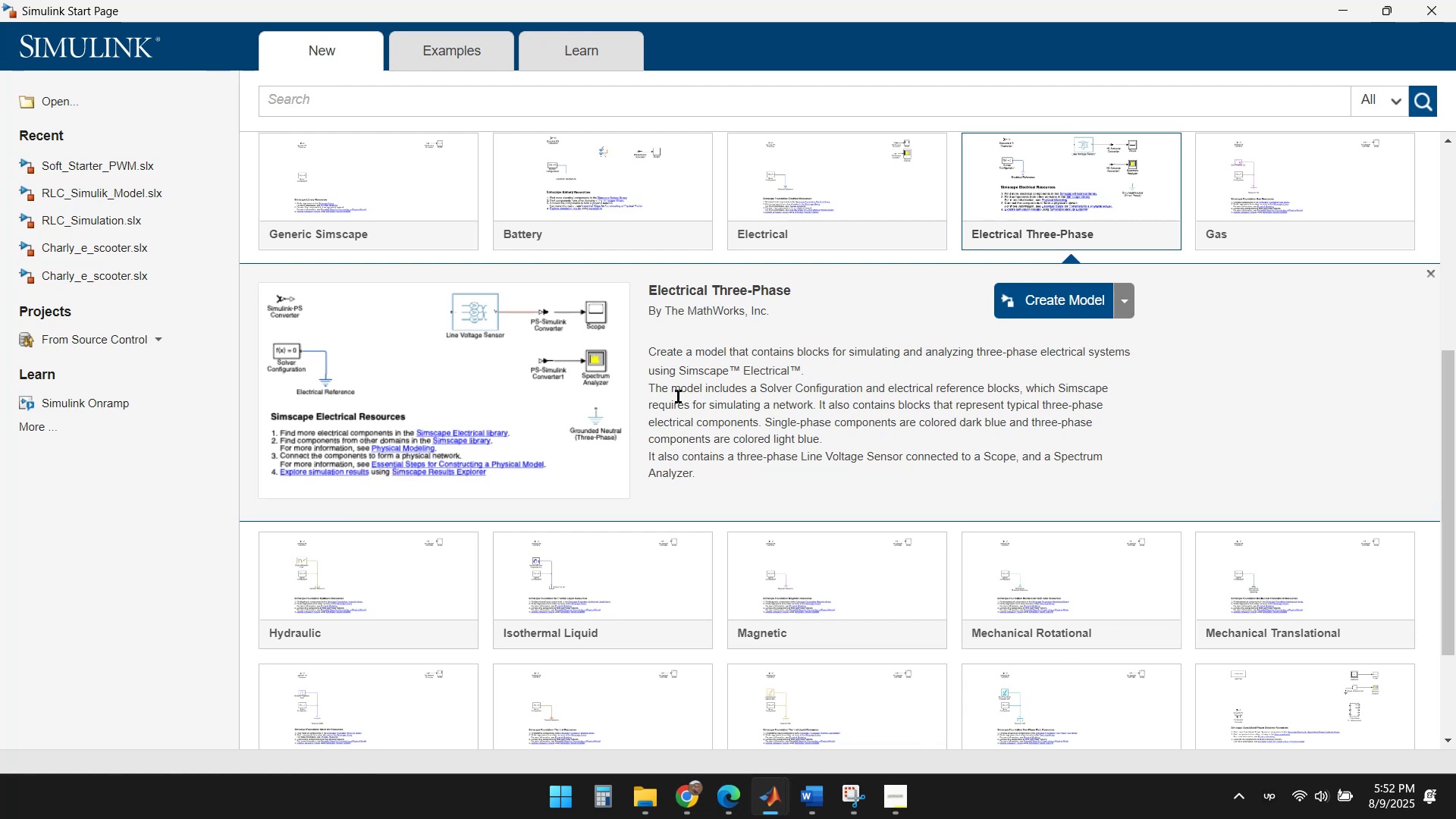 
wait(12.8)
 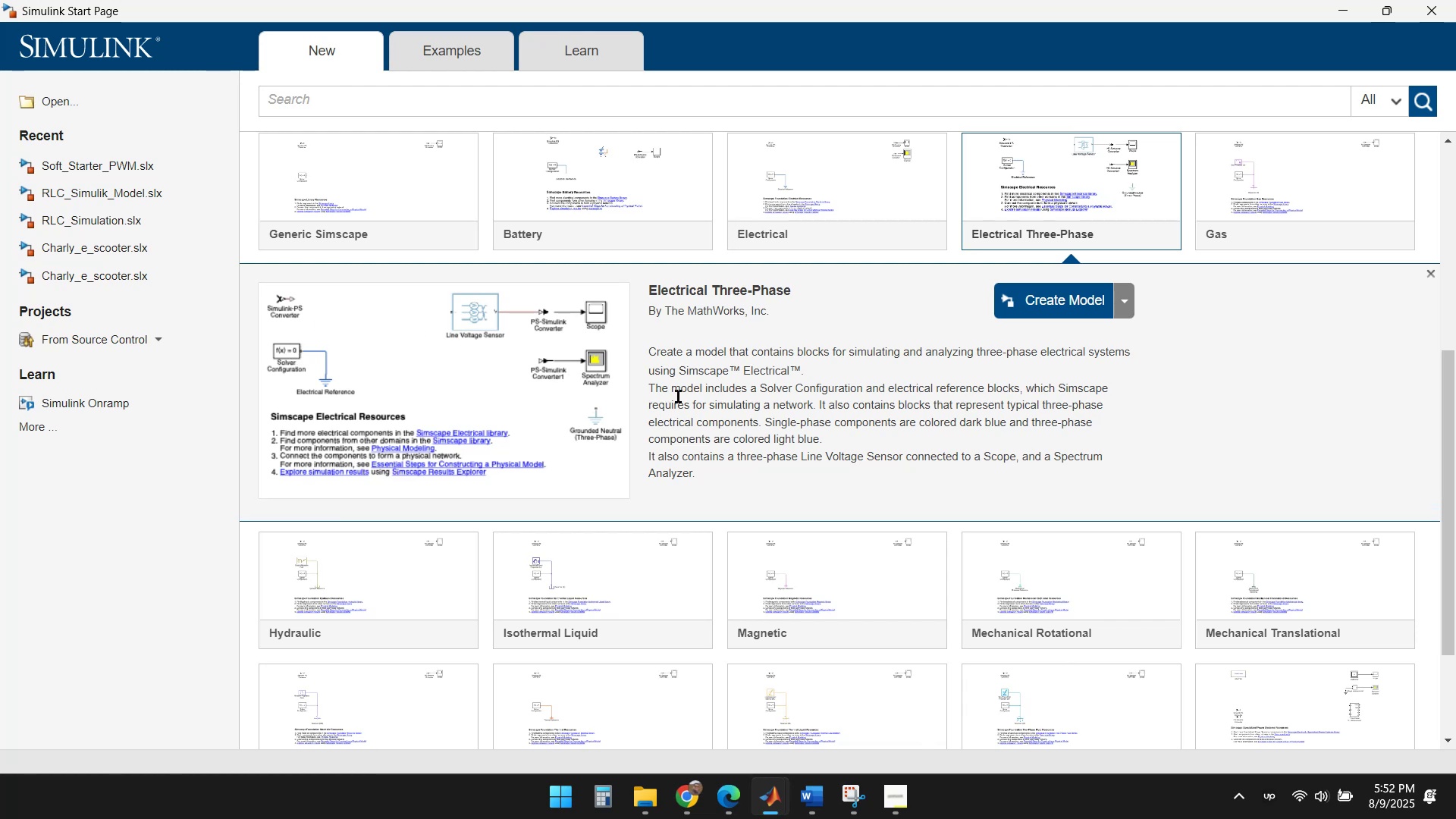 
left_click([1072, 301])
 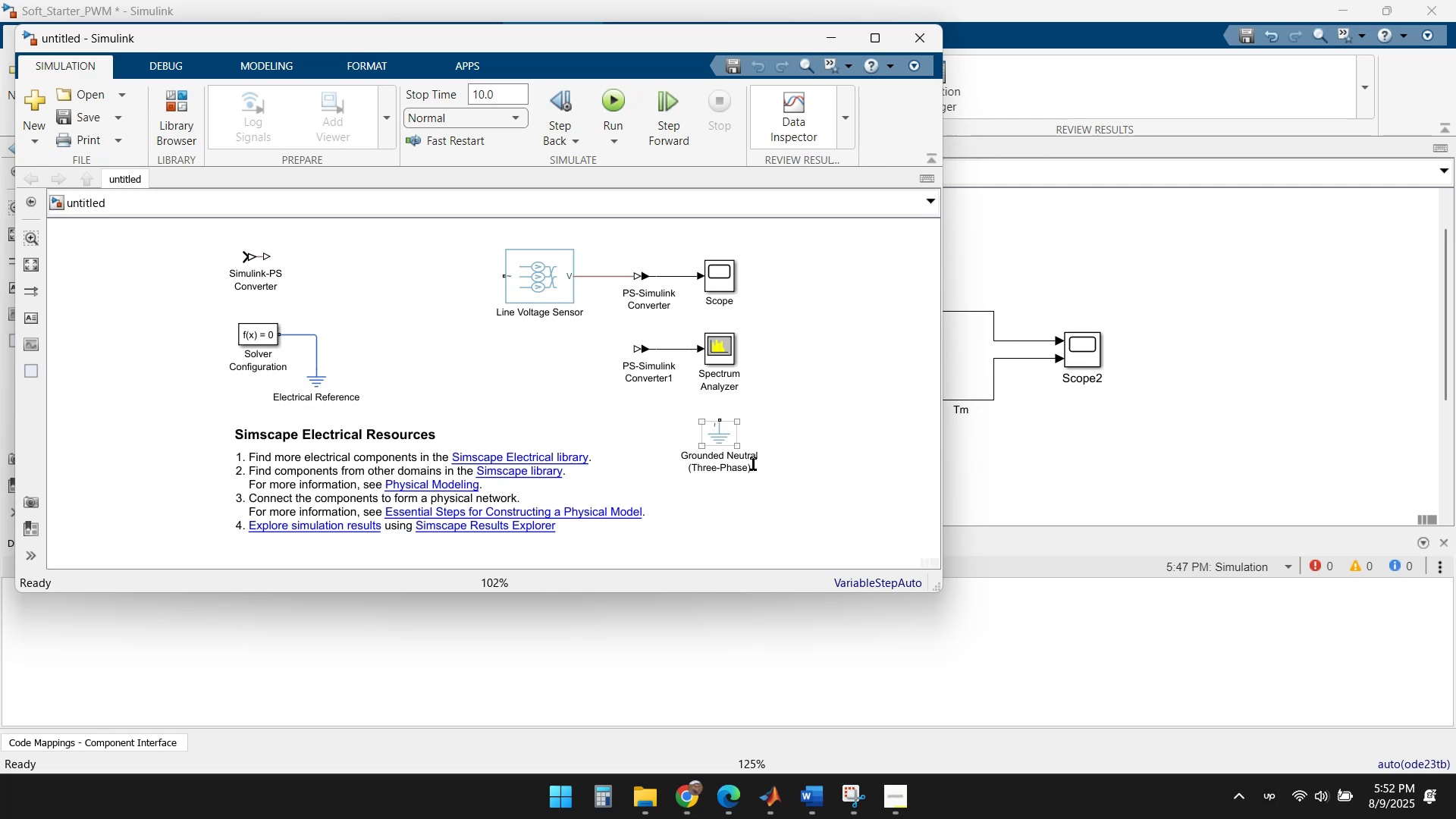 
wait(19.8)
 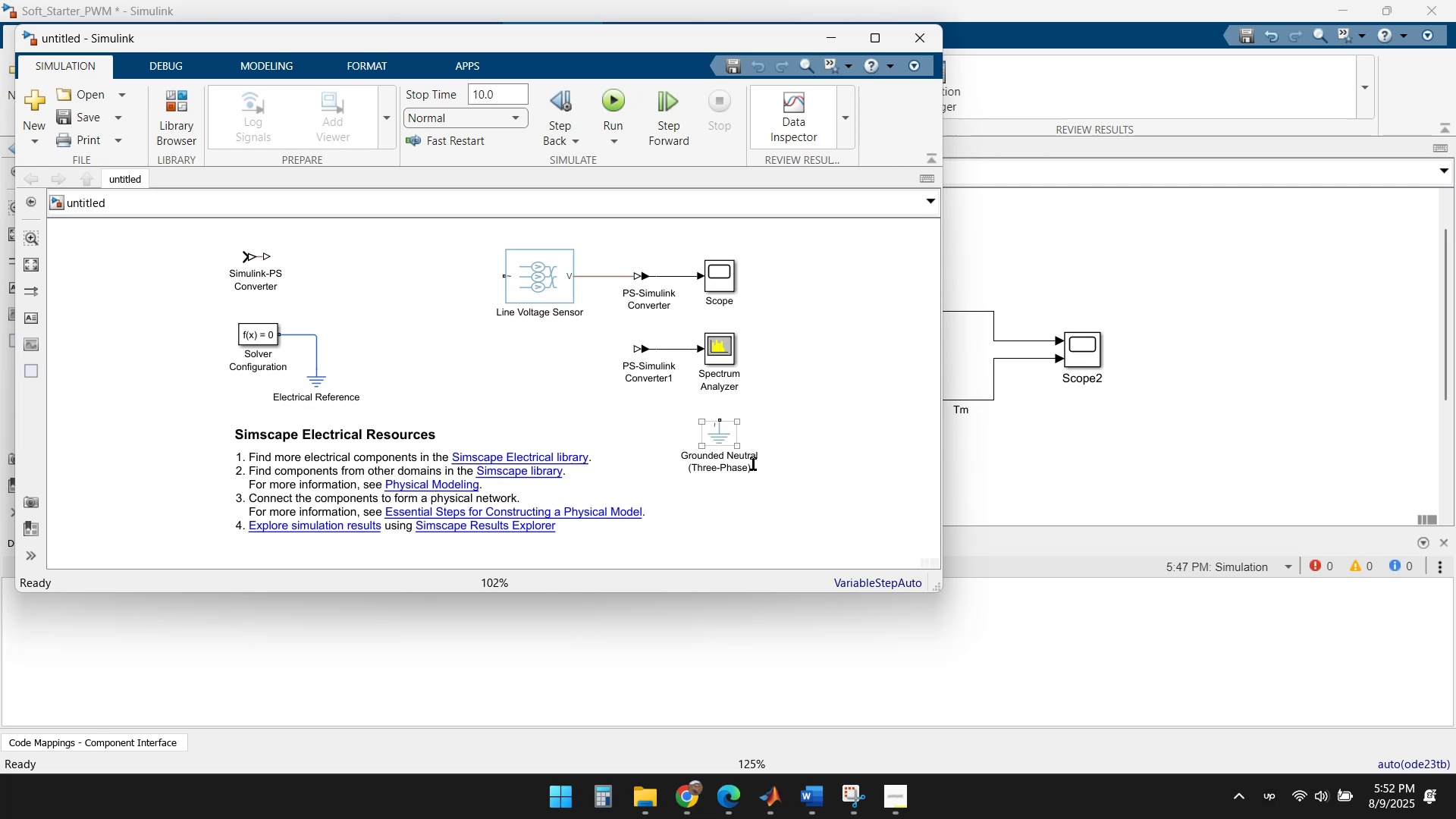 
left_click([889, 39])
 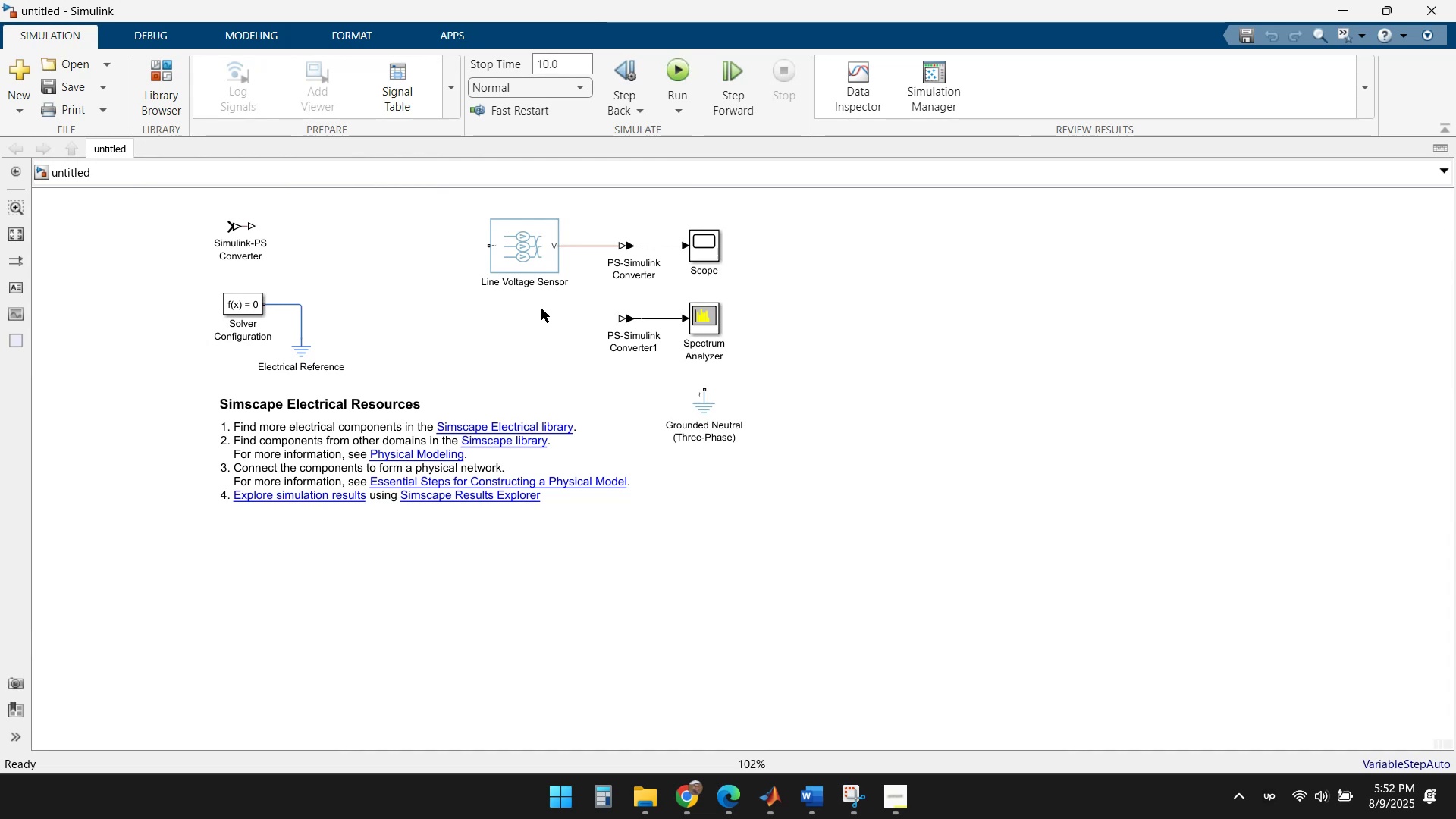 
double_click([534, 249])
 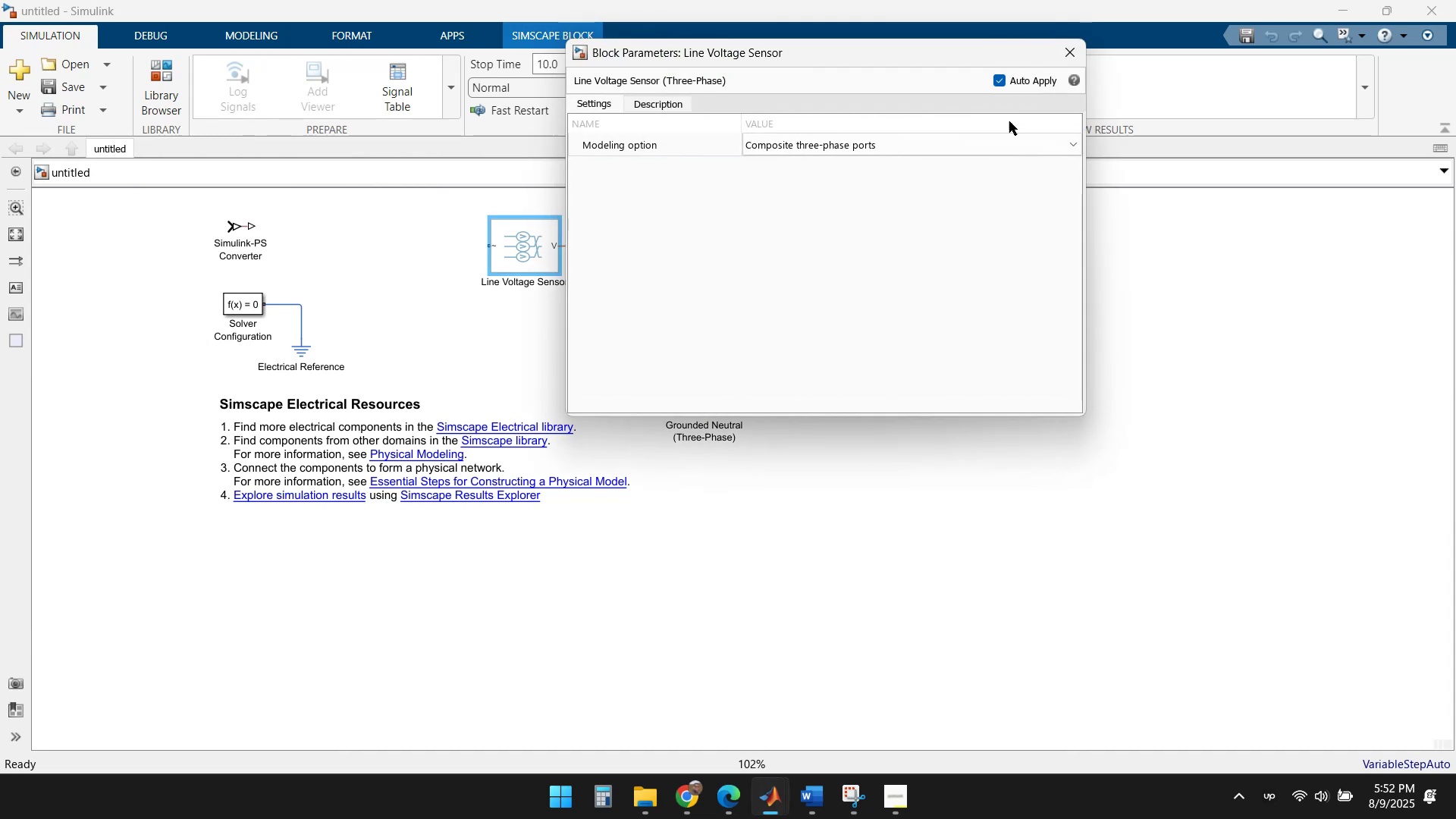 
left_click([1062, 60])
 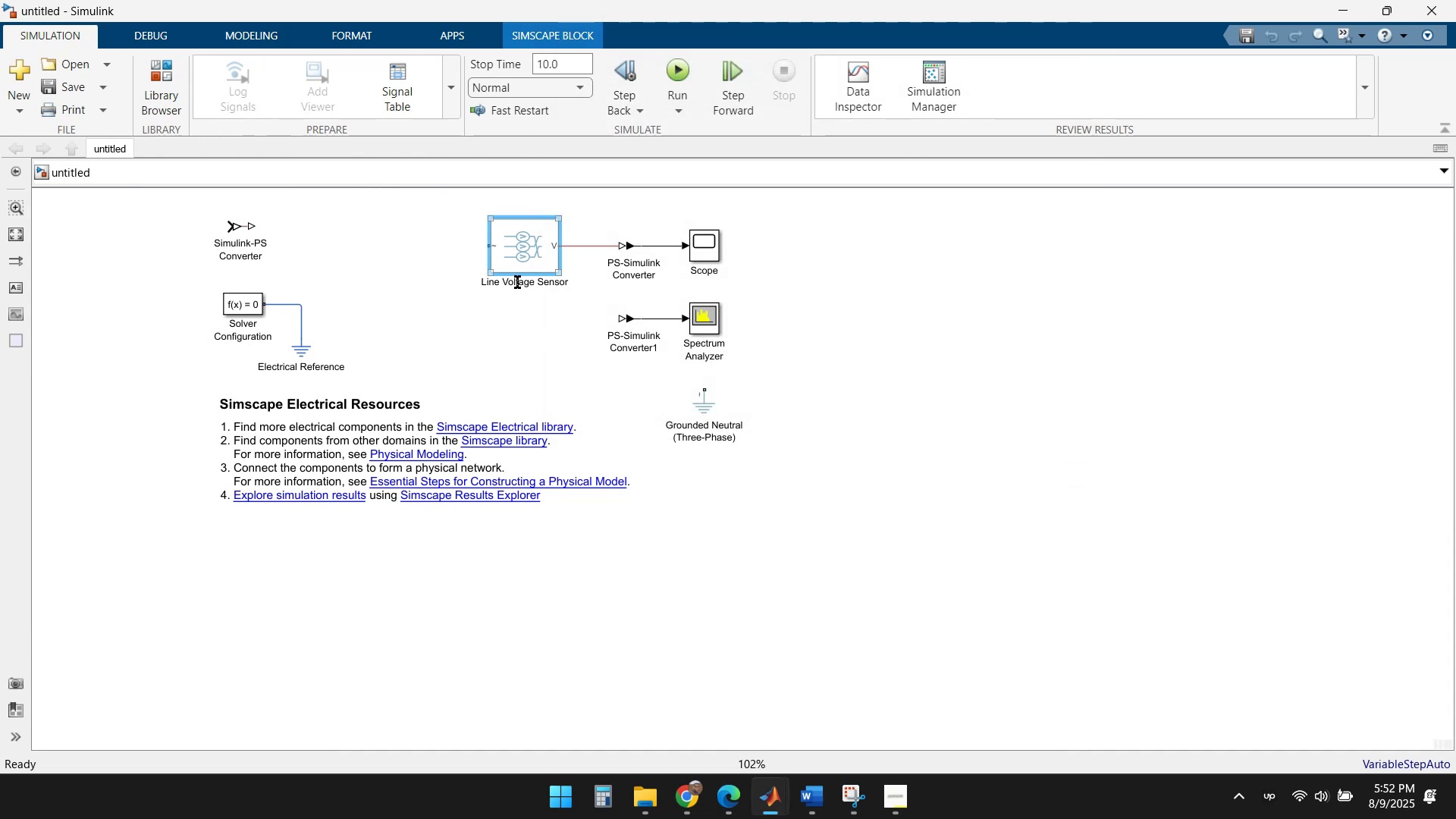 
left_click([535, 340])
 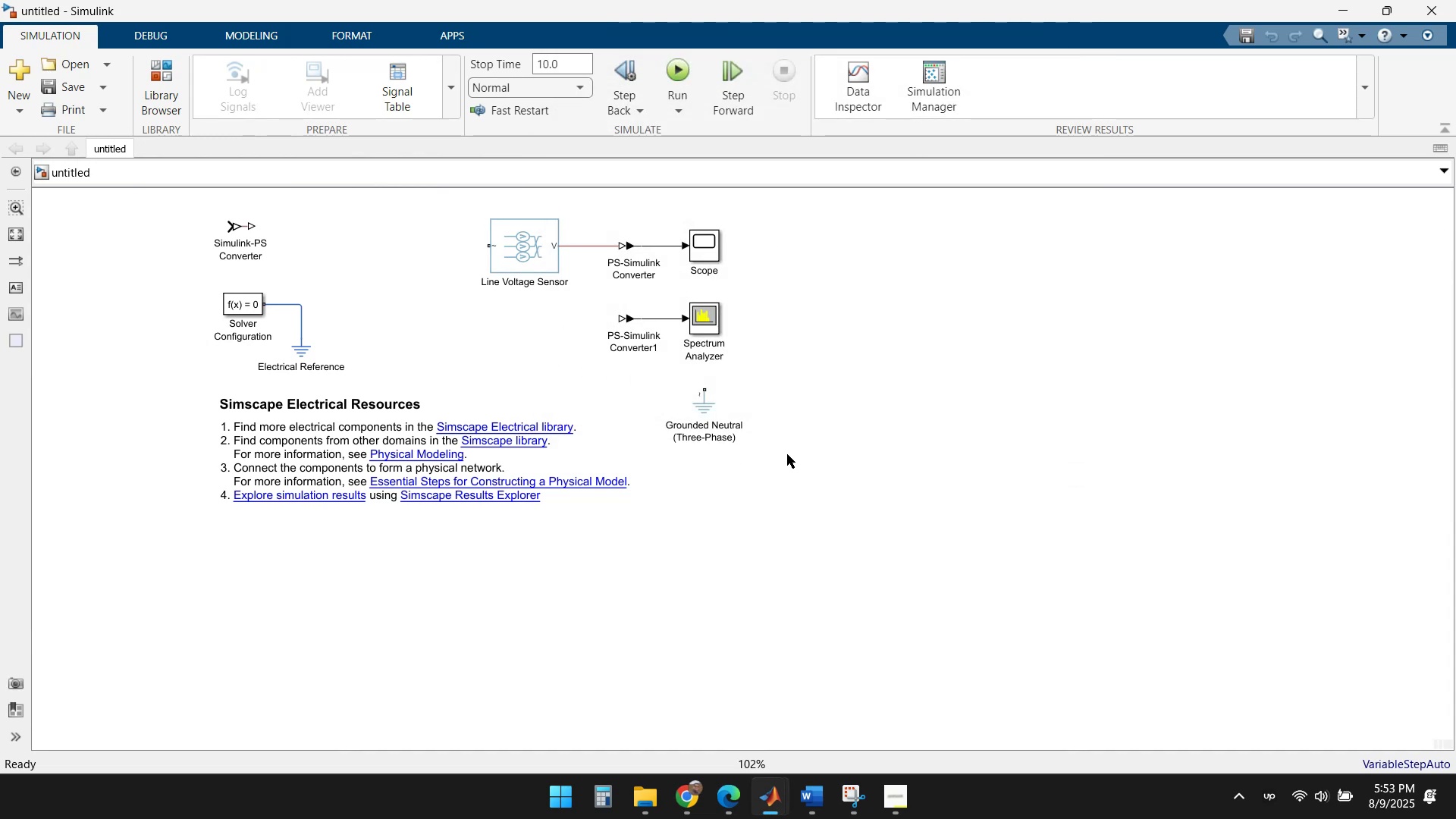 
left_click_drag(start_coordinate=[776, 281], to_coordinate=[513, 234])
 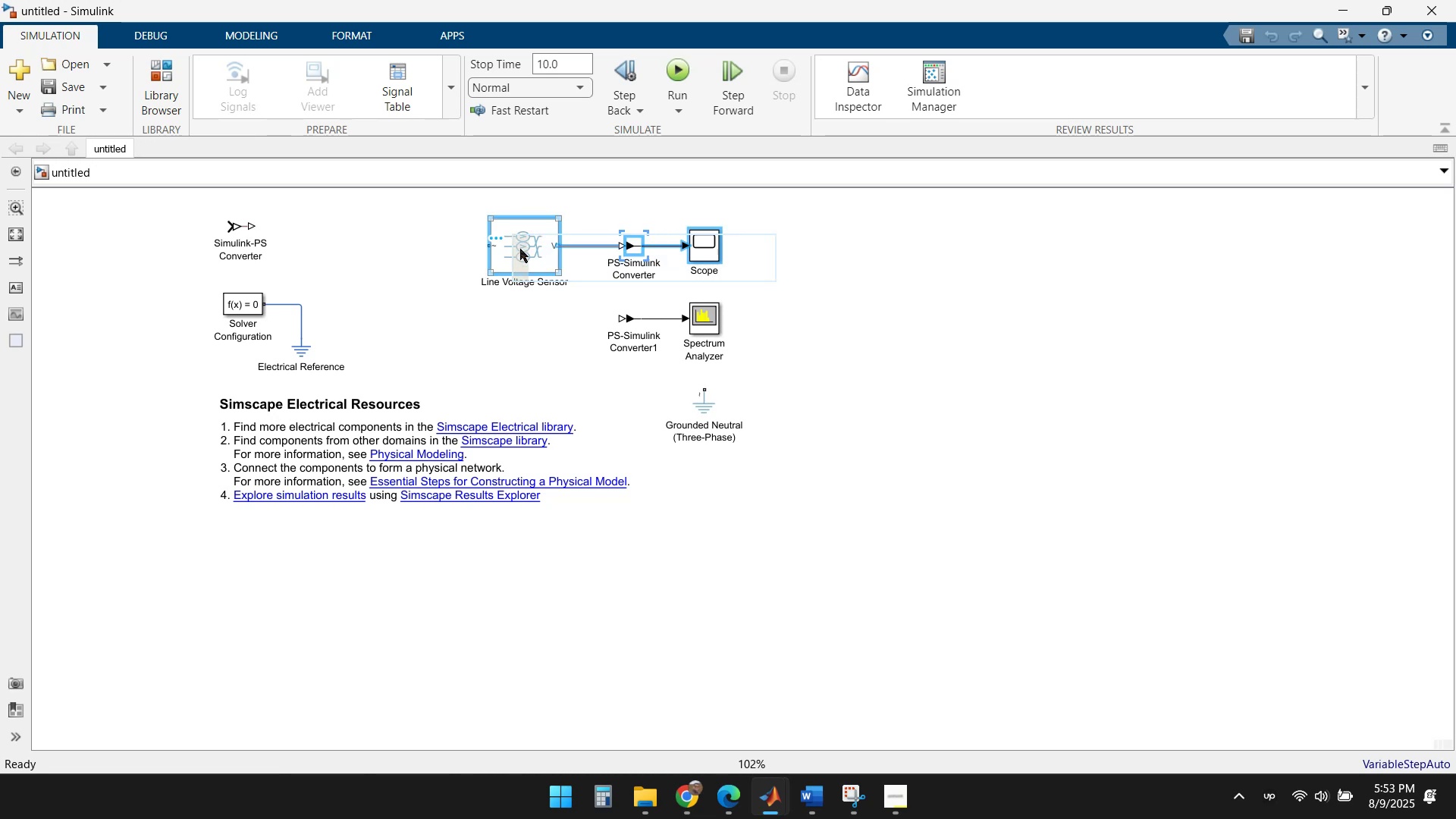 
left_click_drag(start_coordinate=[520, 249], to_coordinate=[1097, 249])
 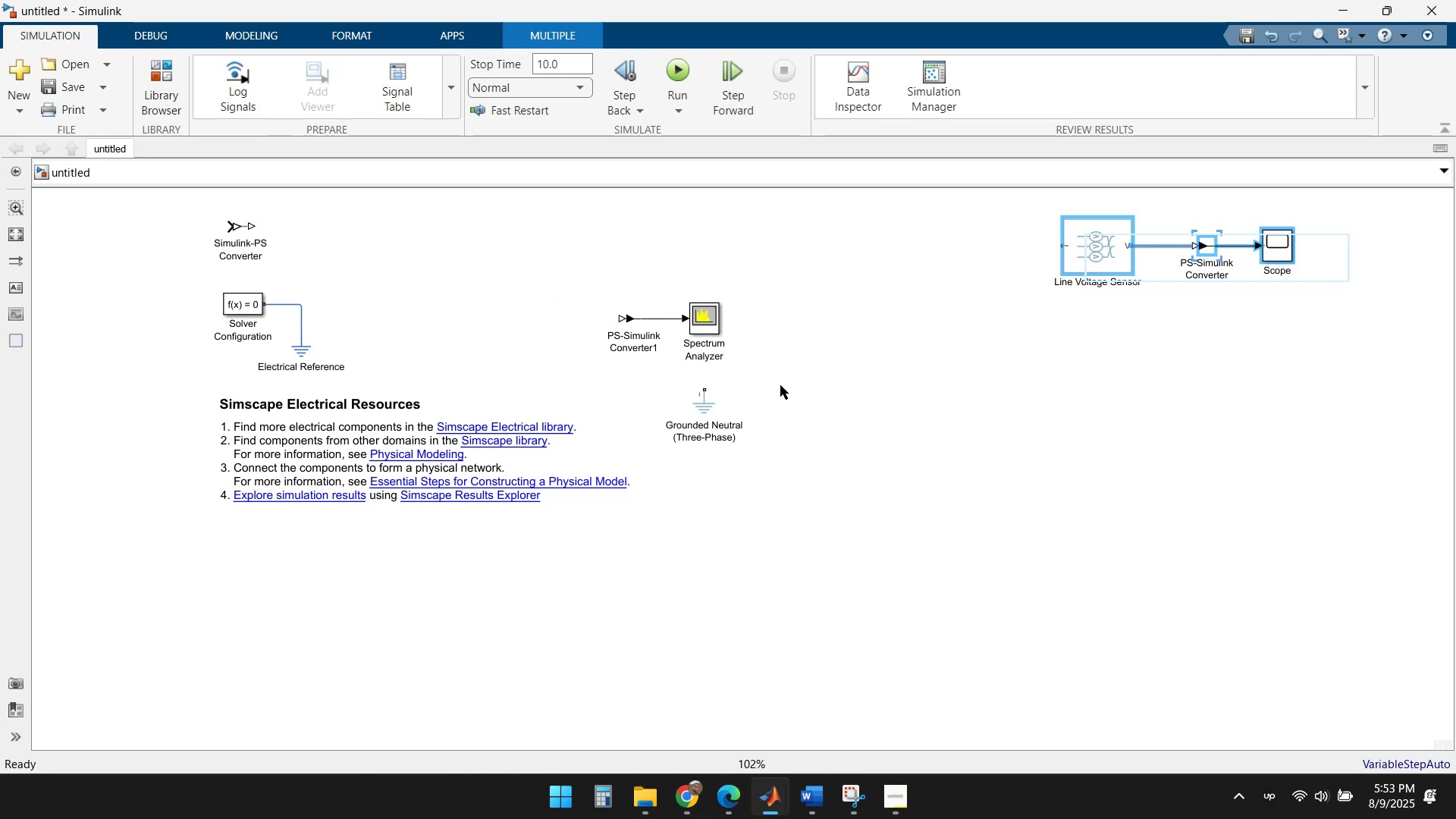 
left_click_drag(start_coordinate=[733, 388], to_coordinate=[674, 346])
 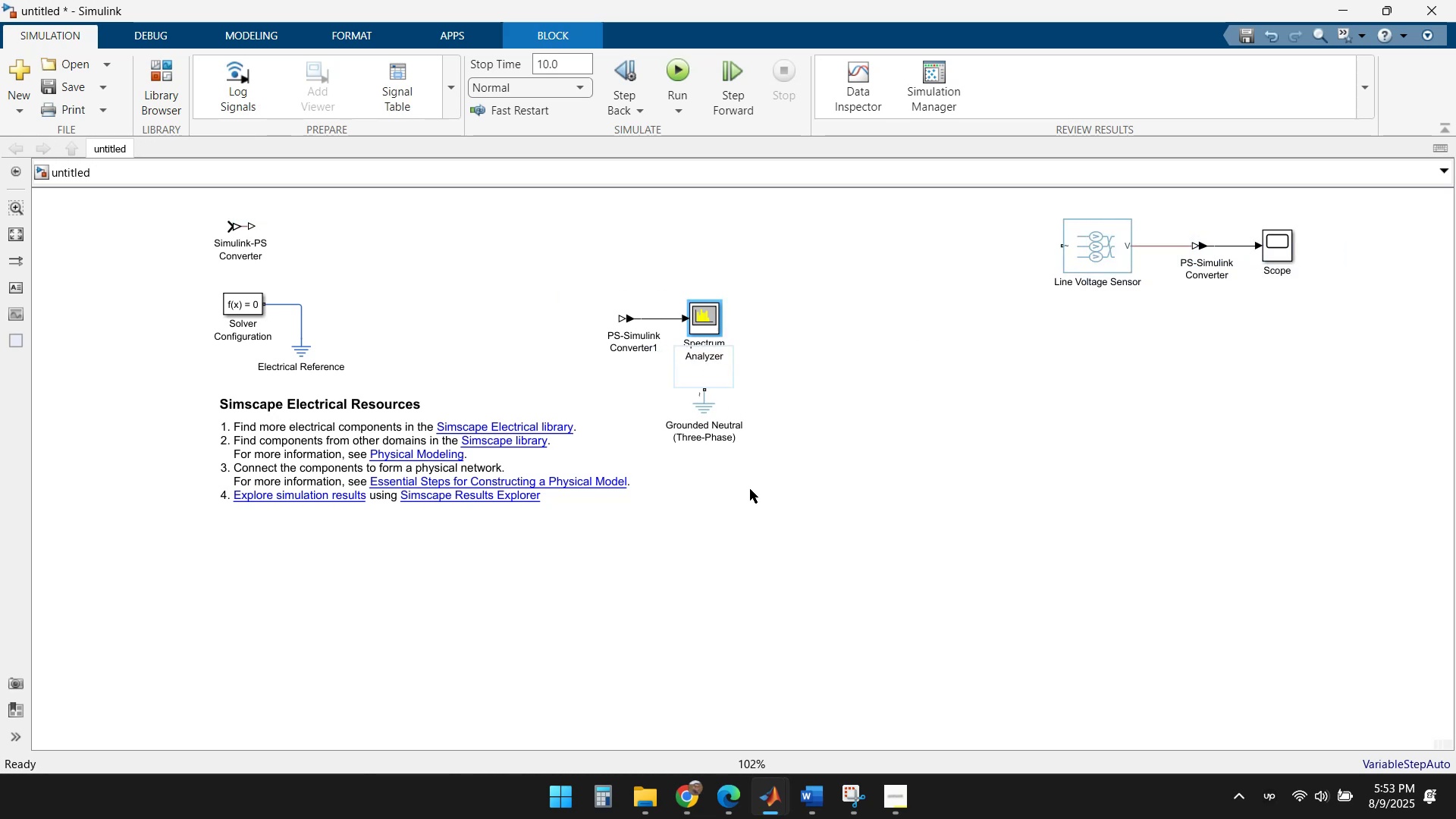 
left_click([764, 495])
 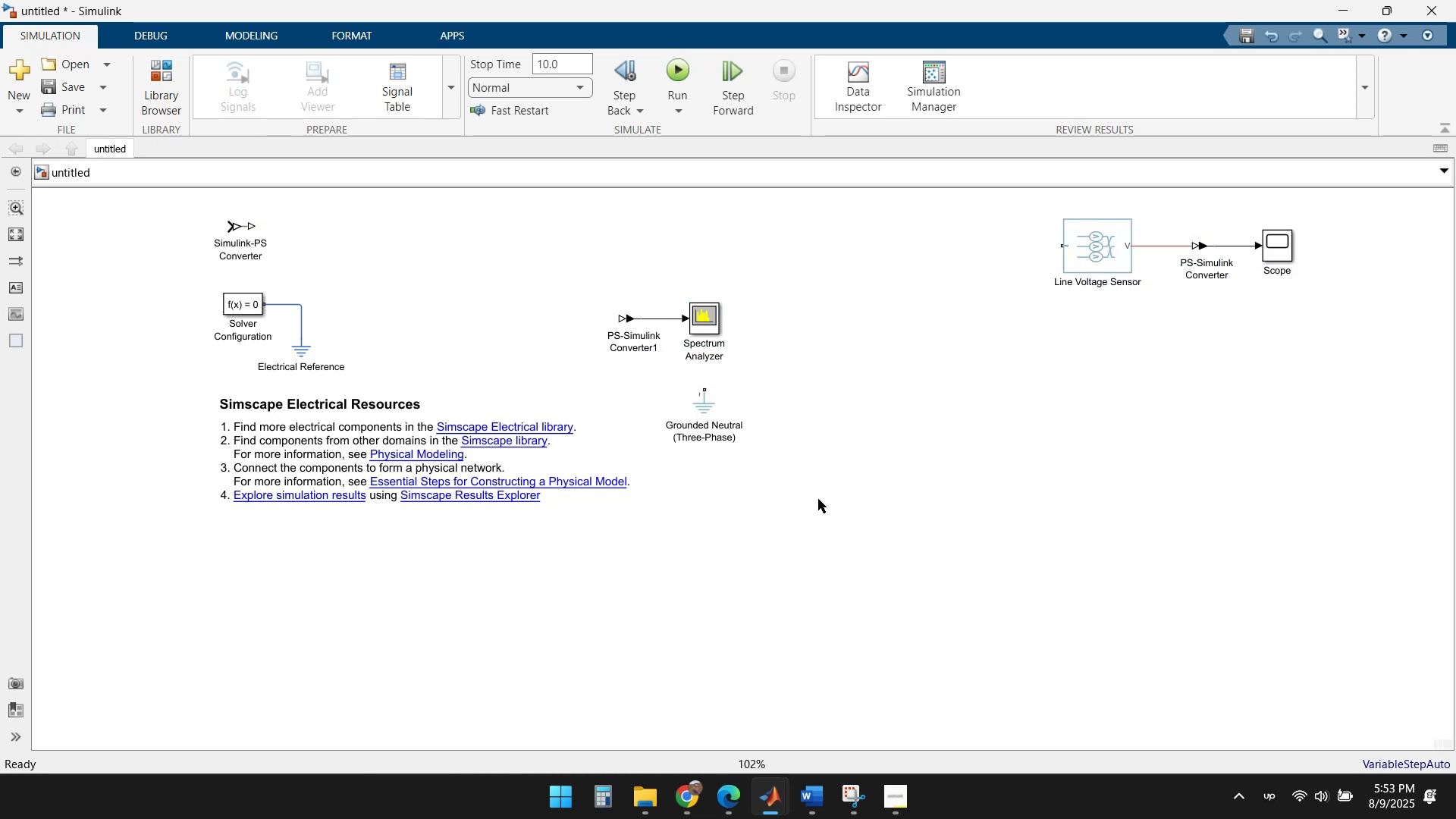 
key(Control+Z)
 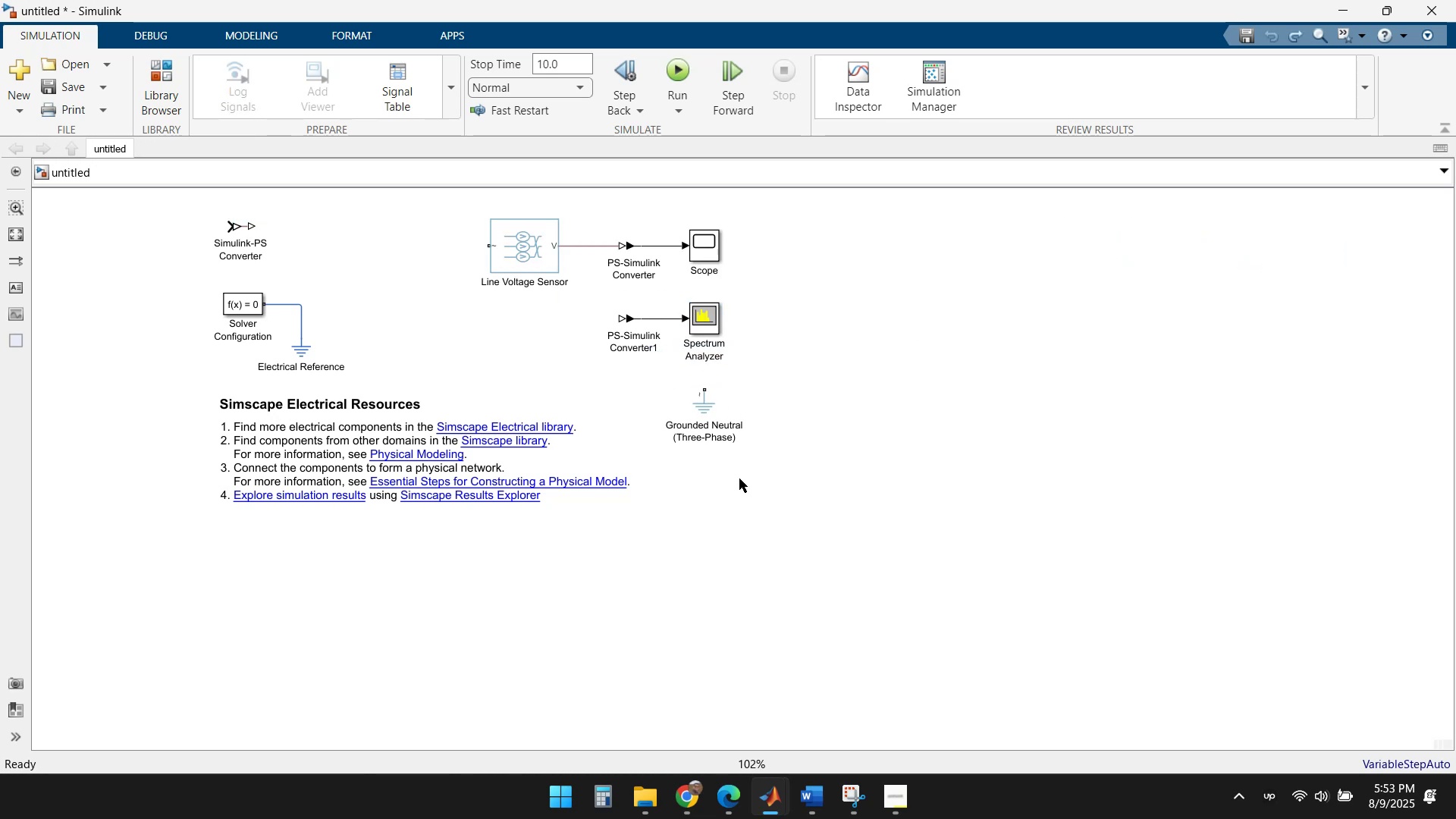 
left_click_drag(start_coordinate=[755, 453], to_coordinate=[719, 214])
 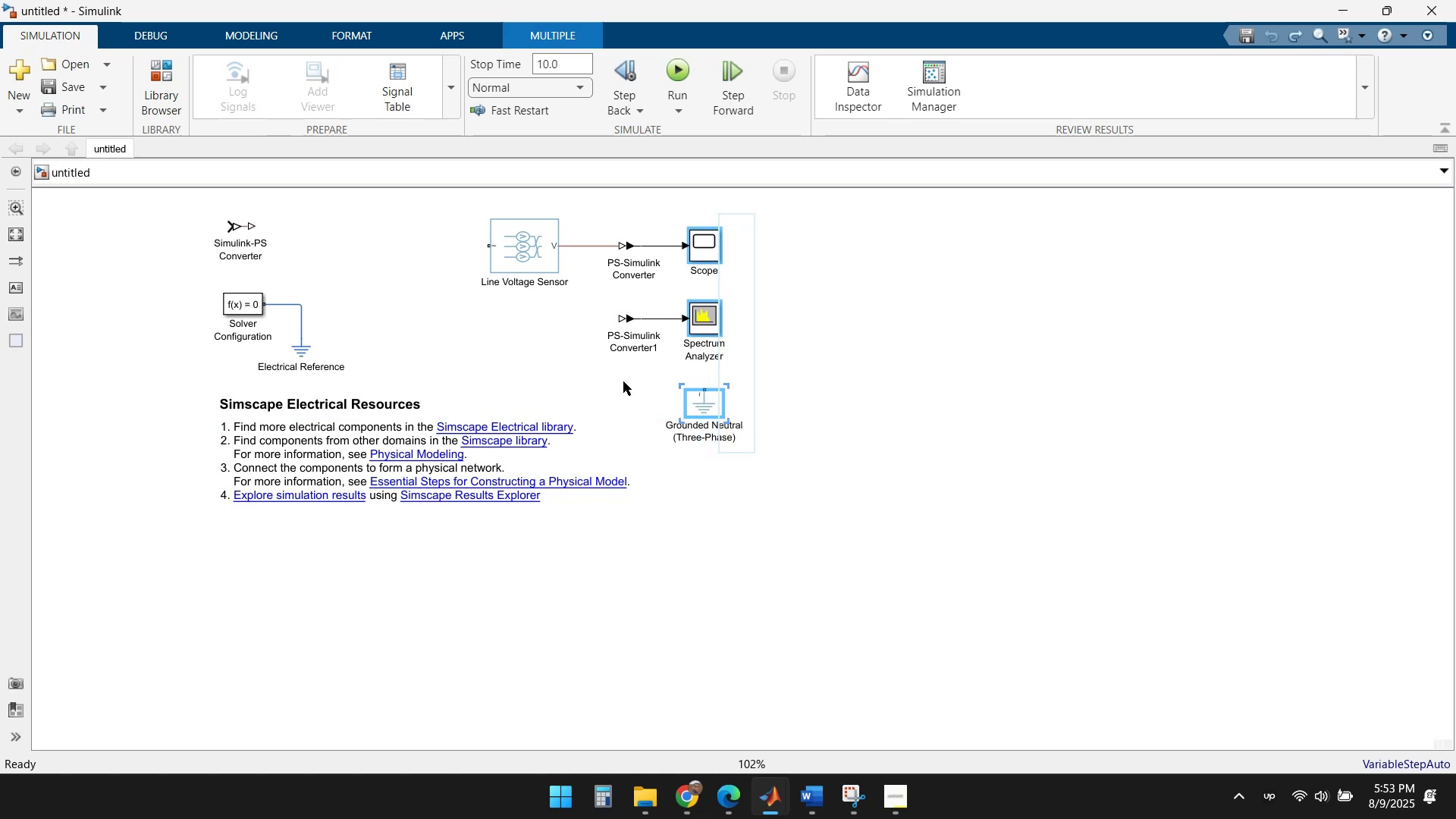 
hold_key(key=ShiftLeft, duration=2.11)
left_click_drag(start_coordinate=[648, 361], to_coordinate=[504, 230])
 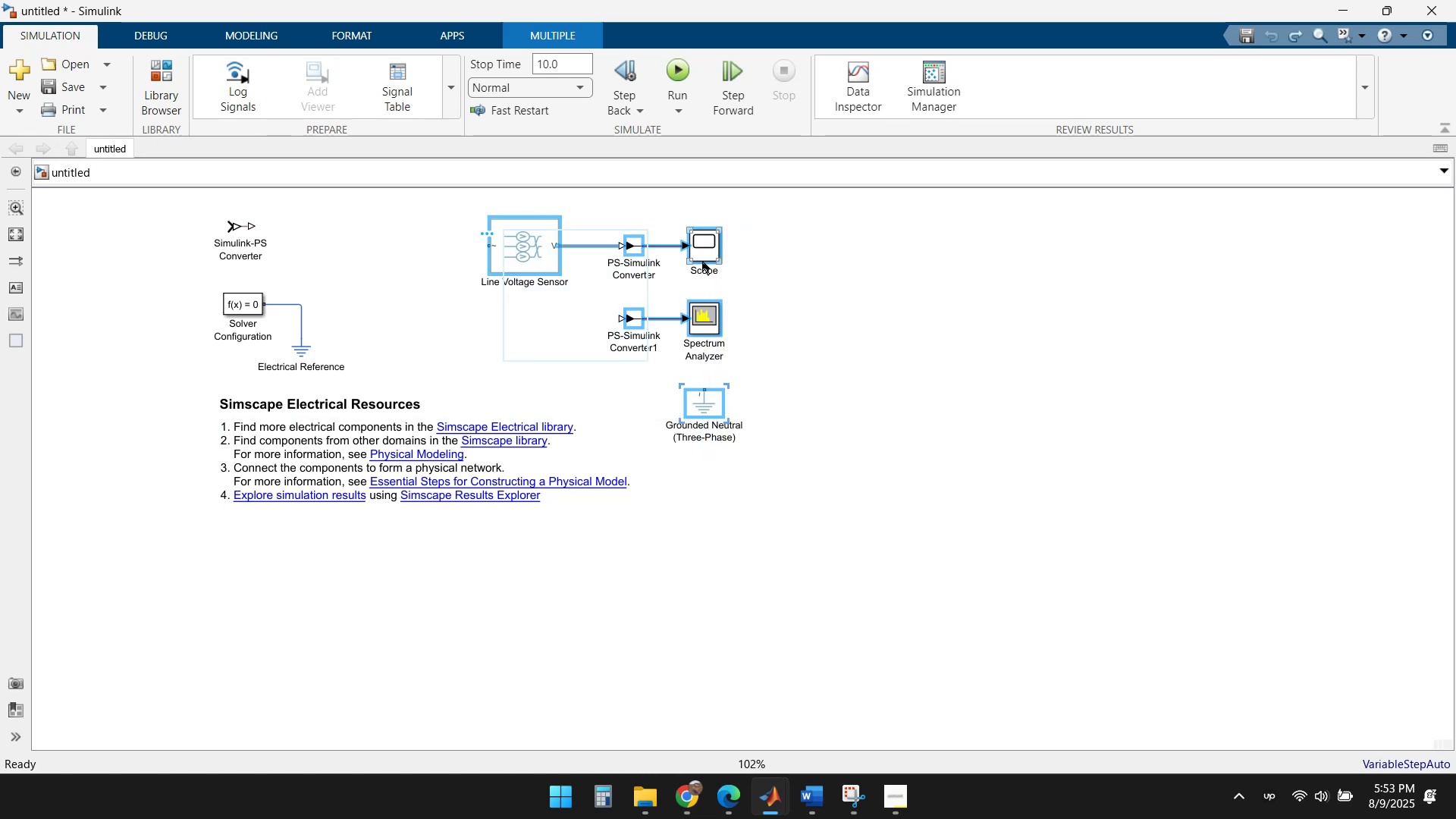 
left_click_drag(start_coordinate=[710, 251], to_coordinate=[1296, 246])
 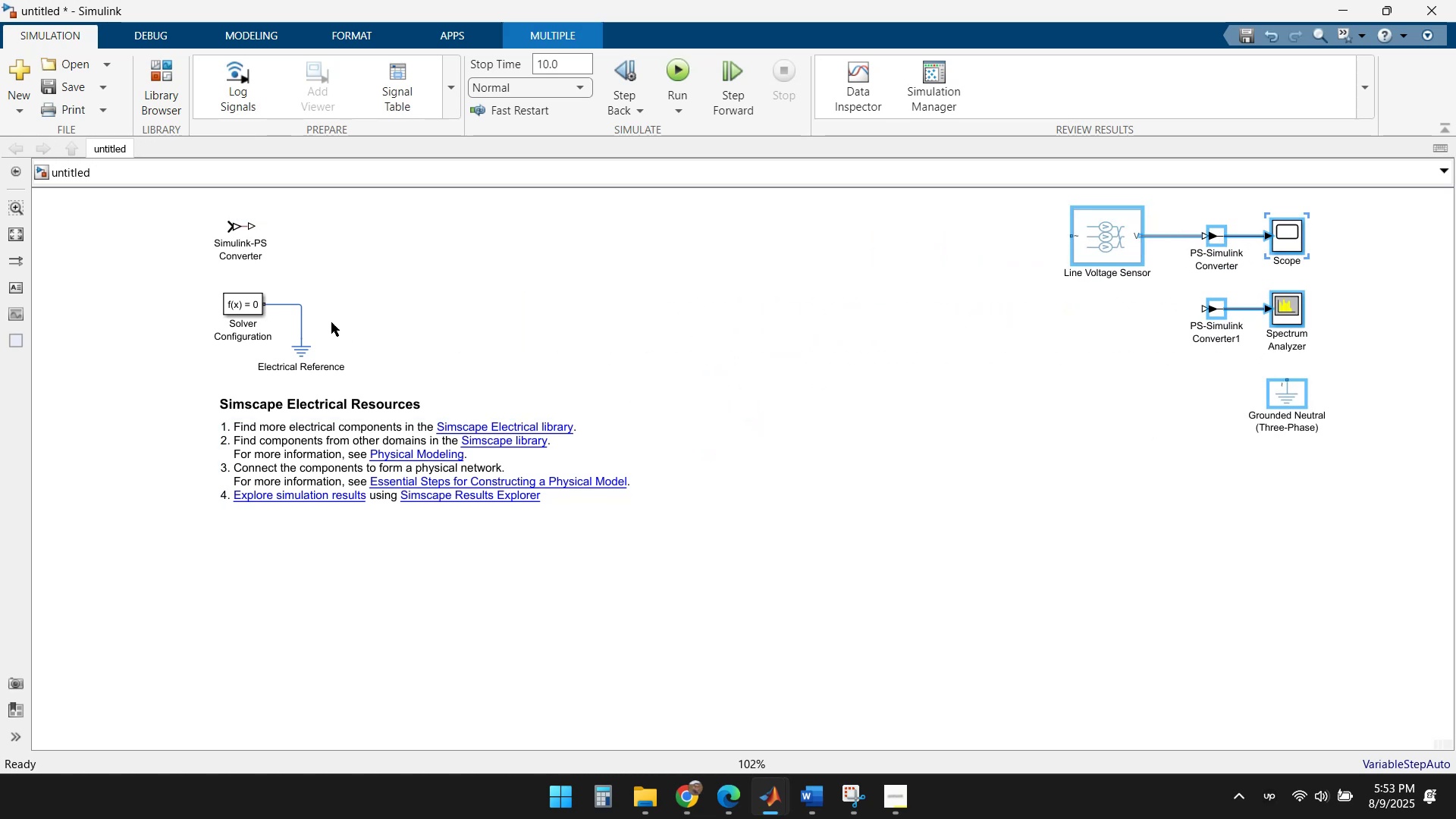 
left_click([364, 271])
 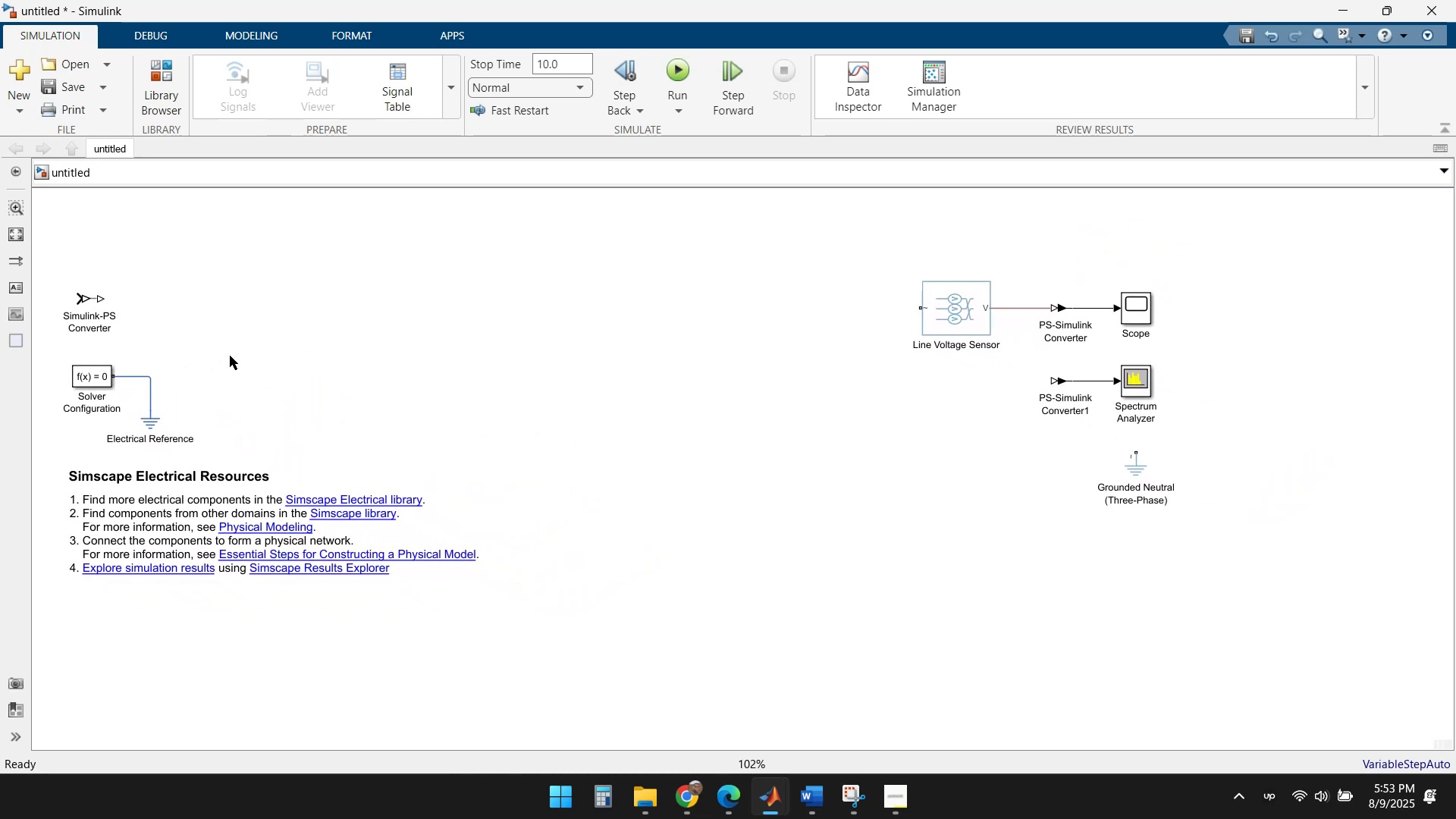 
wait(6.66)
 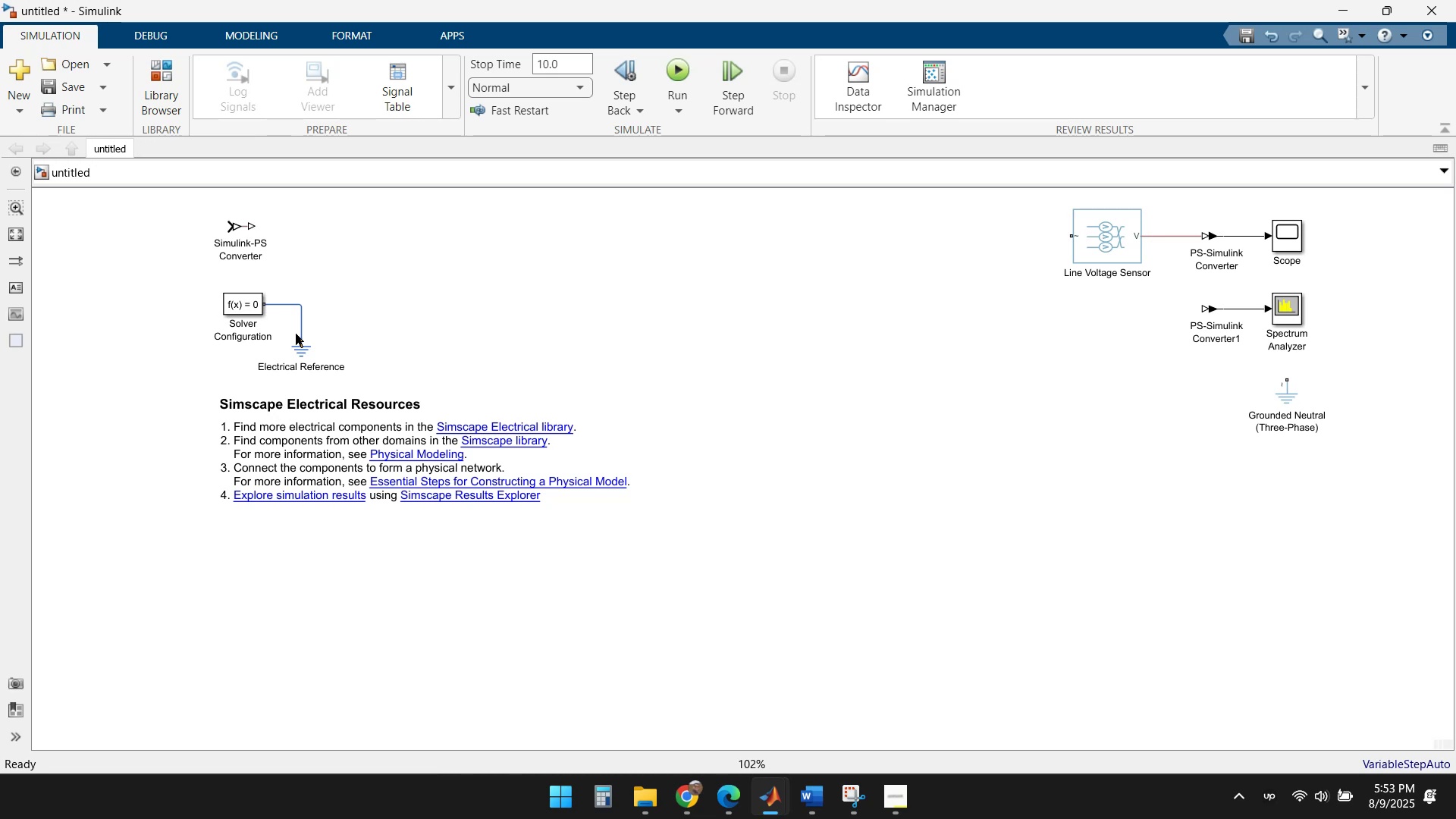 
left_click([95, 312])
 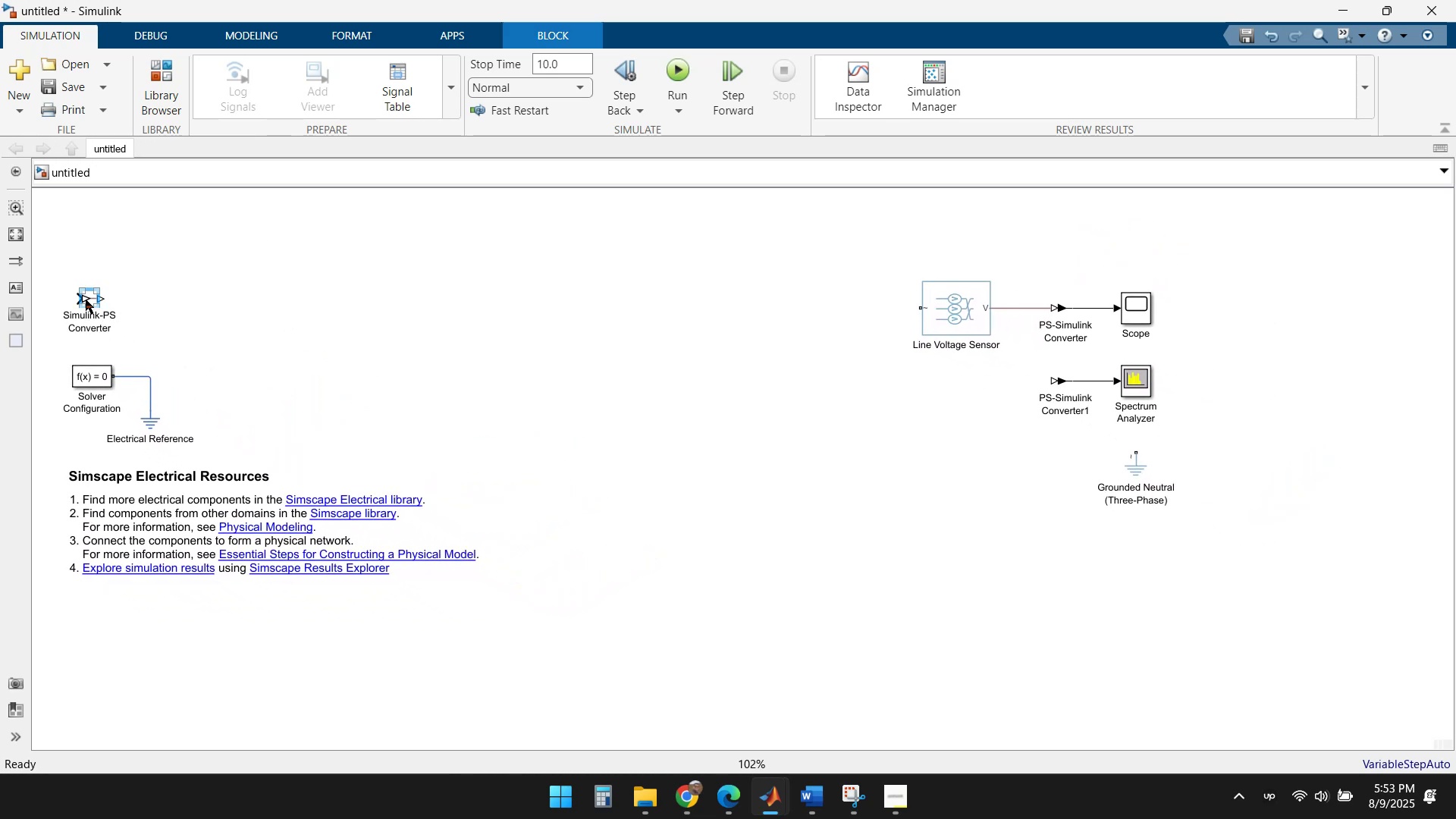 
left_click([138, 278])
 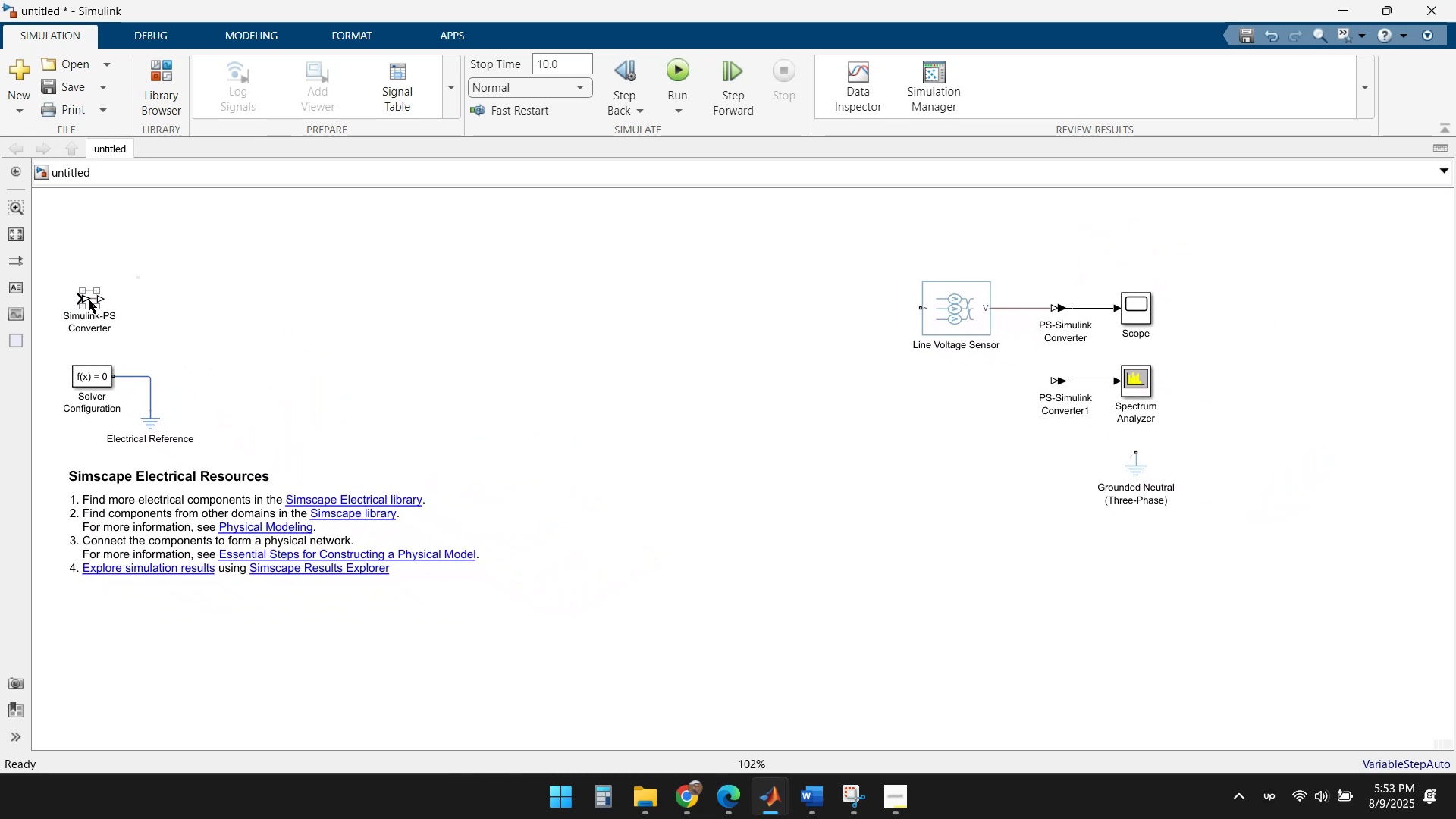 
left_click([89, 300])
 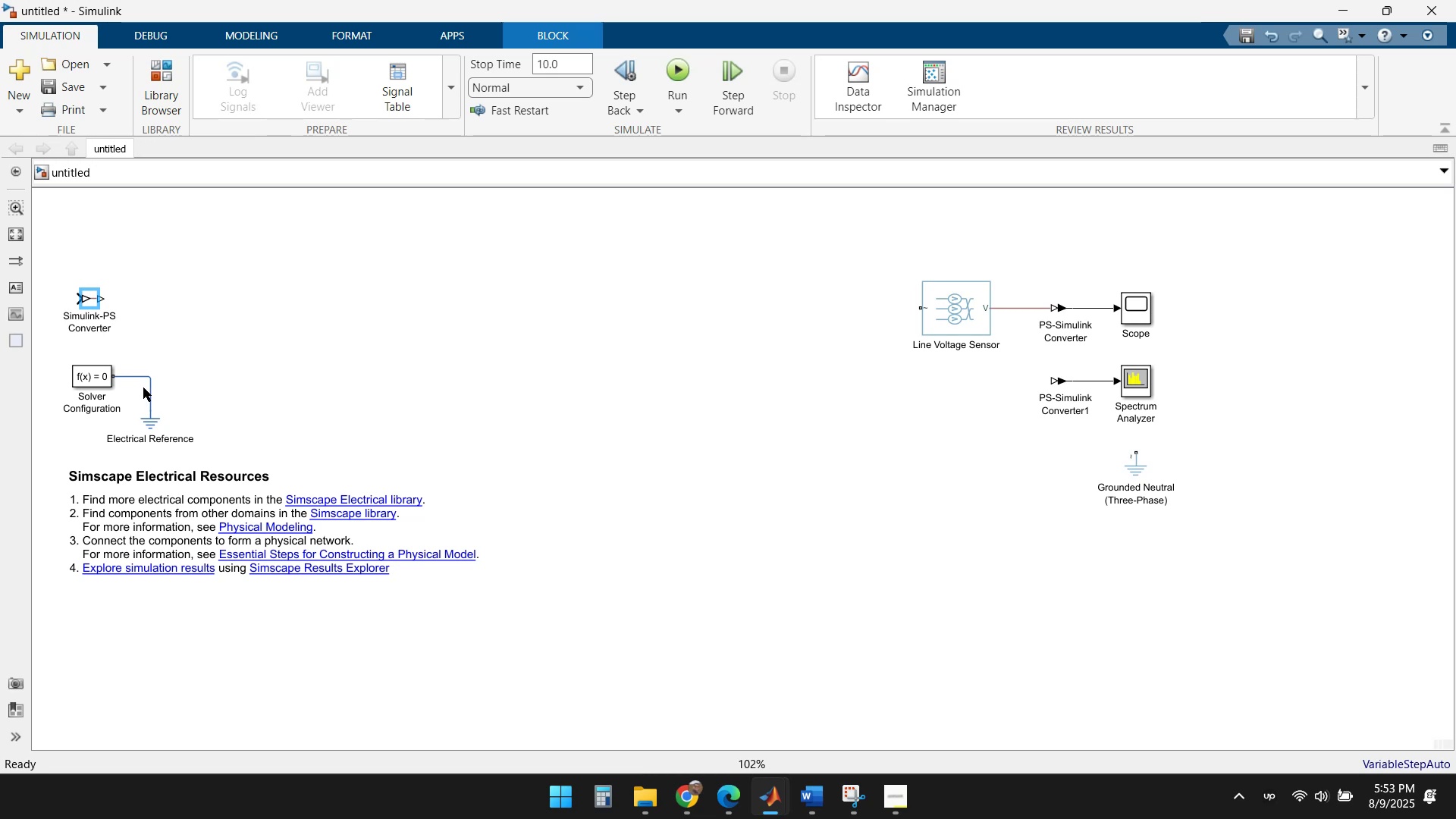 
left_click([112, 337])
 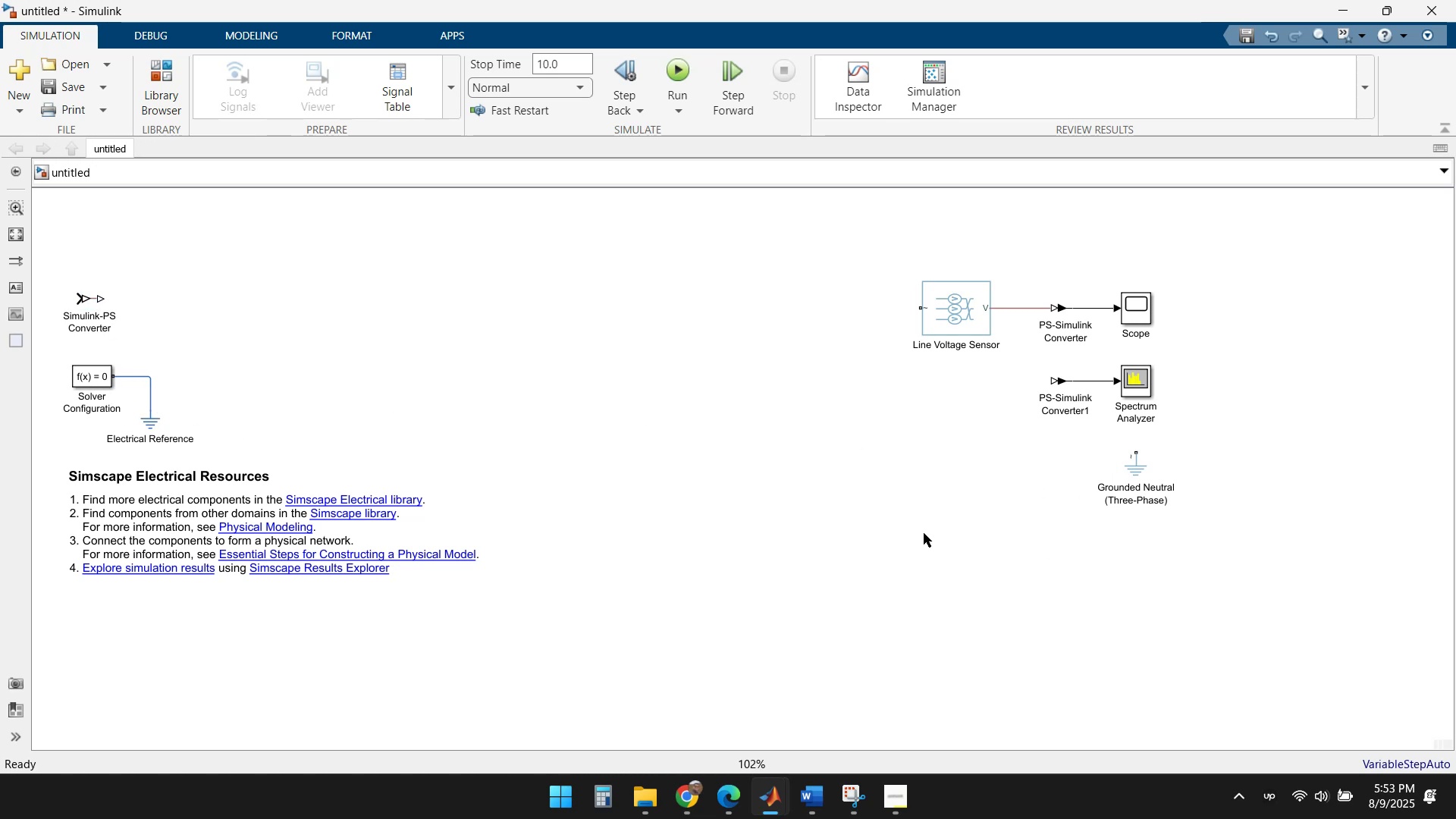 
wait(6.09)
 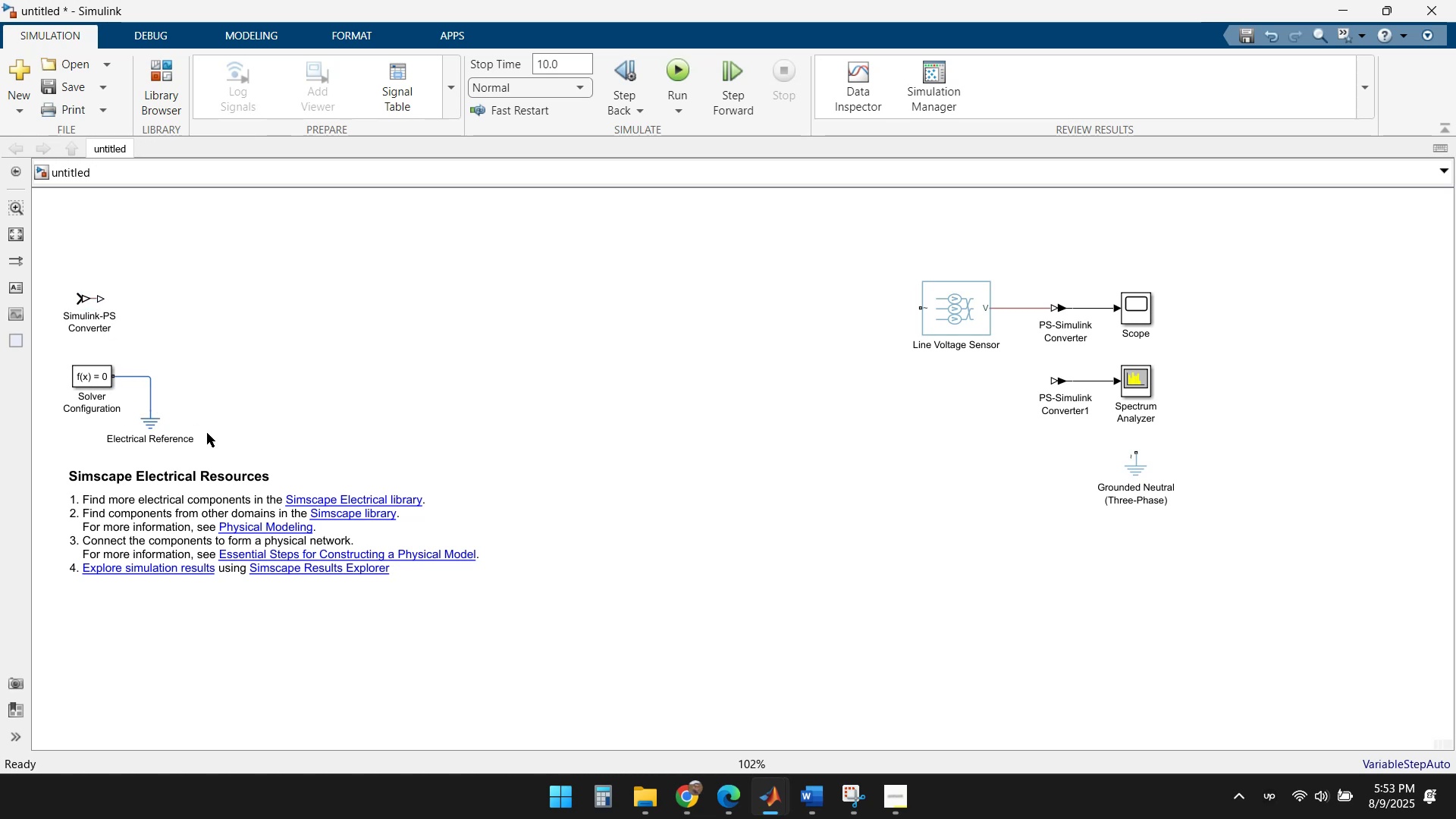 
left_click([644, 388])
 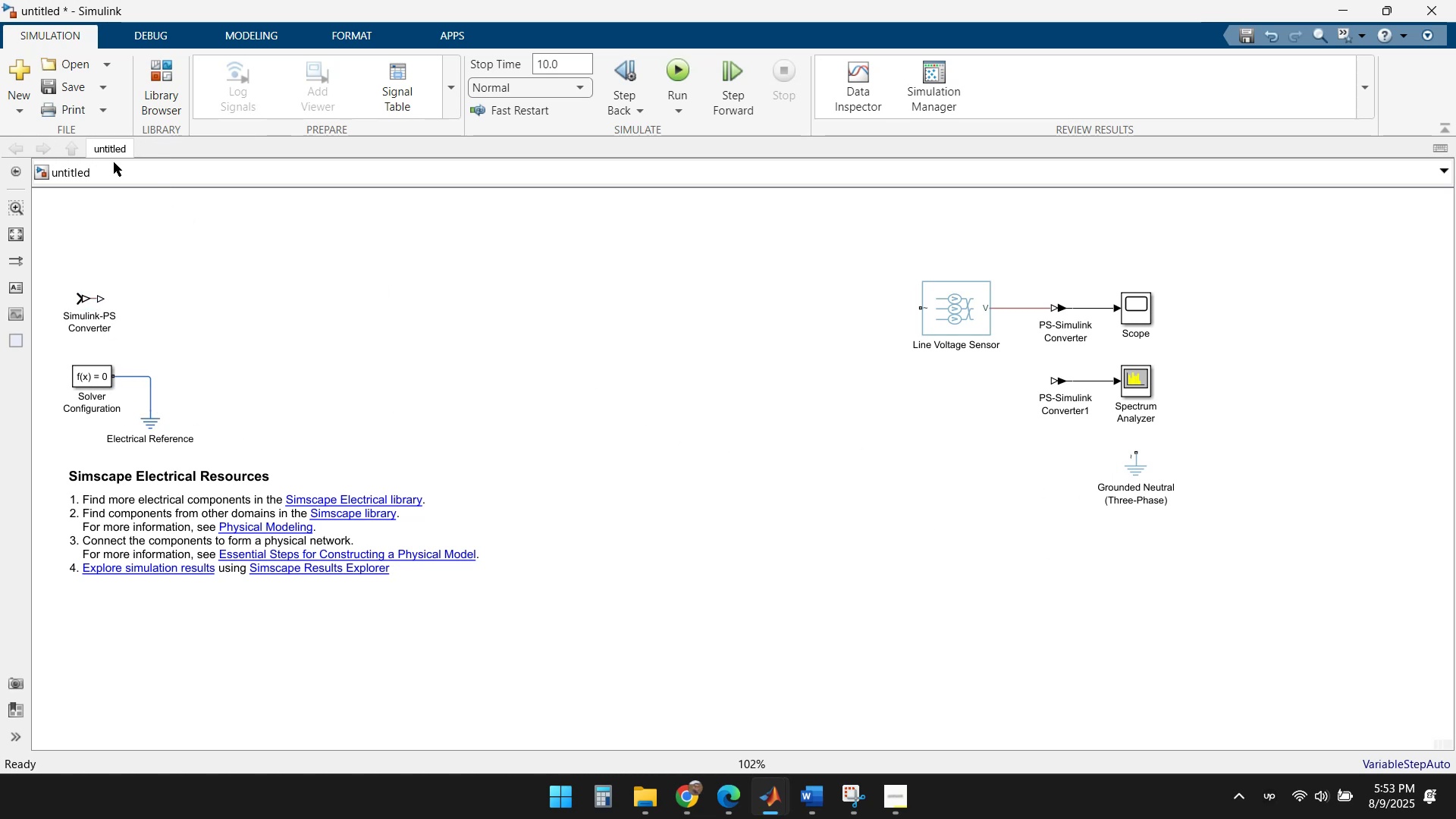 
left_click([169, 81])
 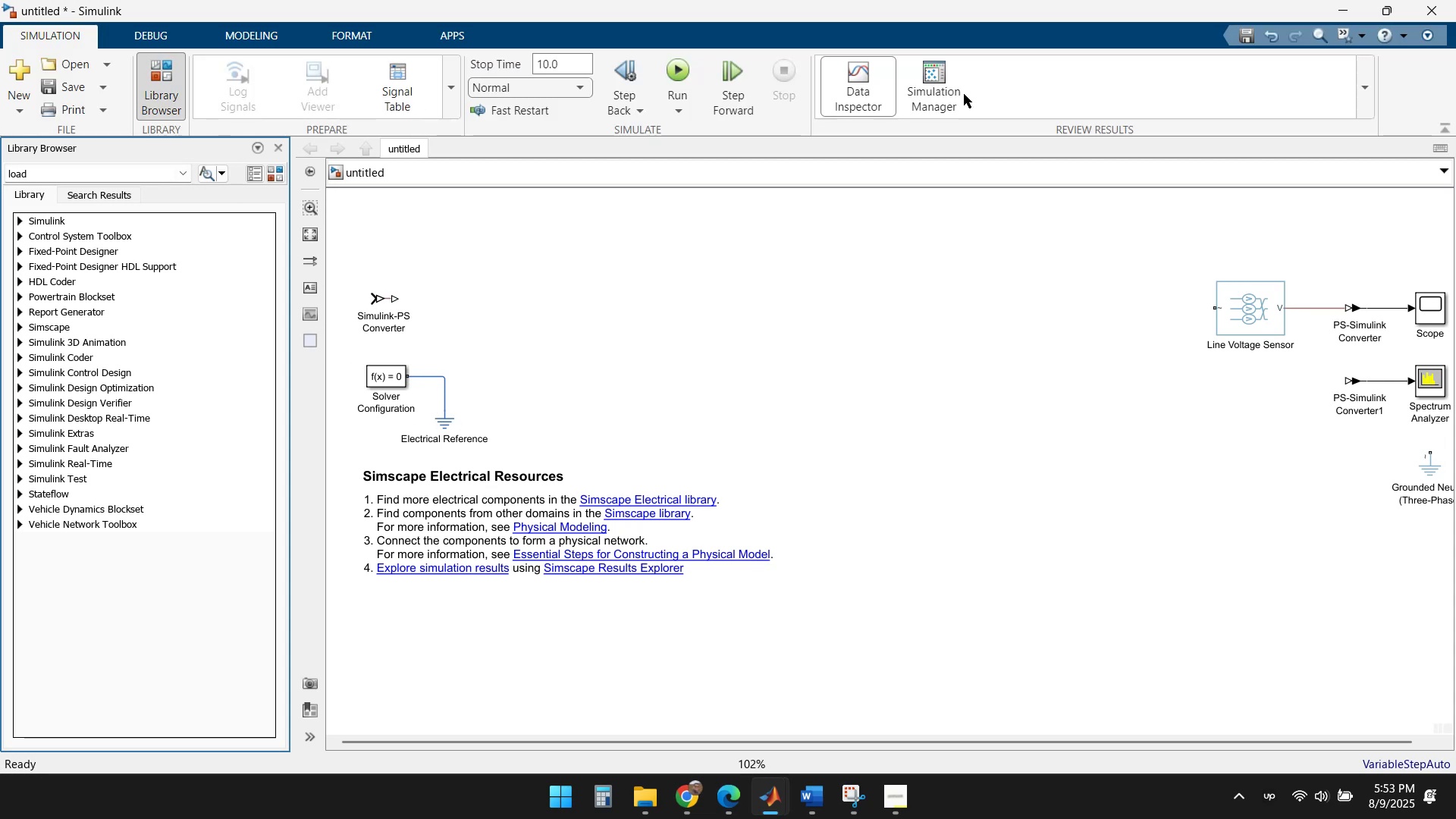 
wait(5.36)
 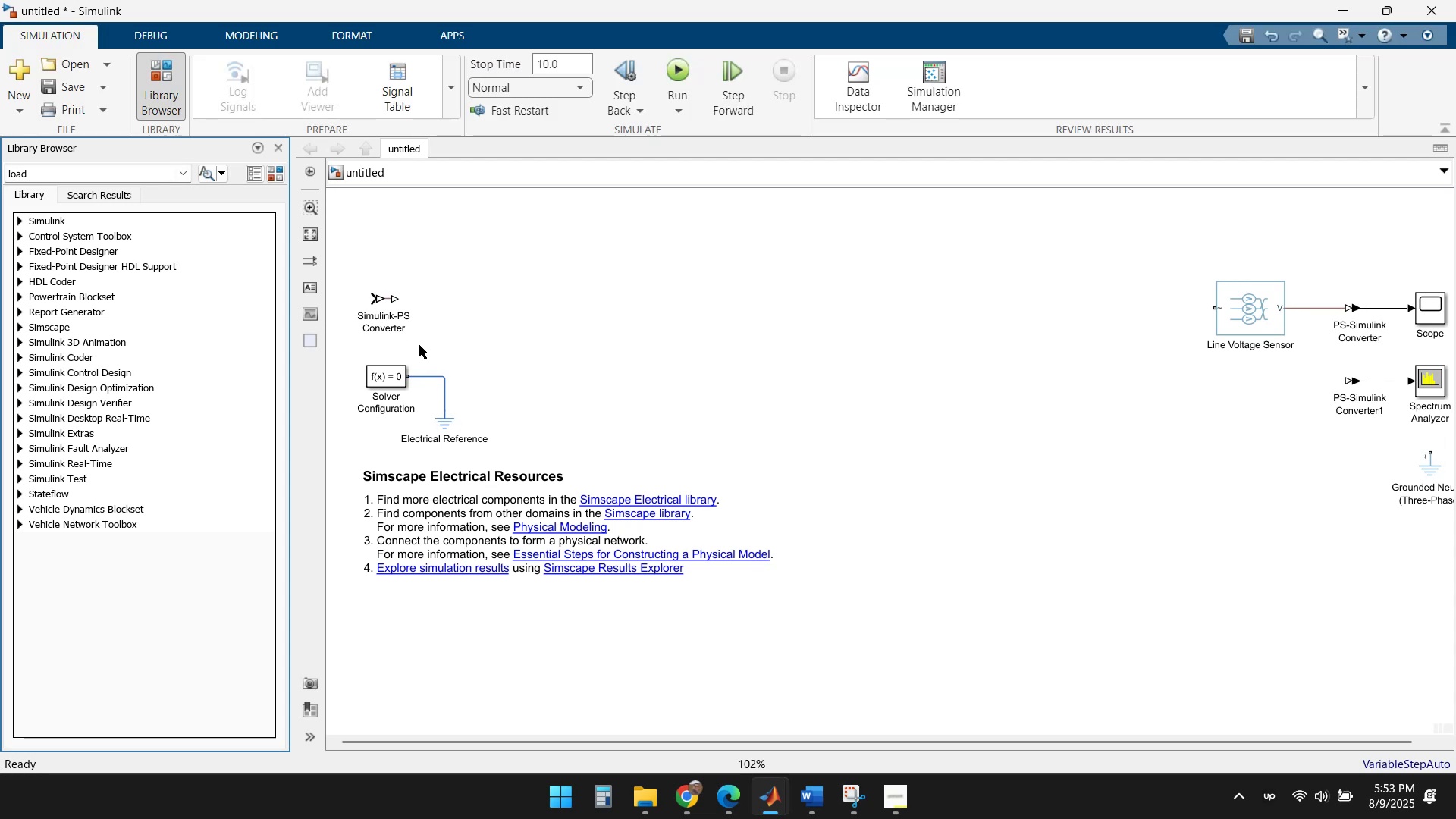 
left_click([278, 146])
 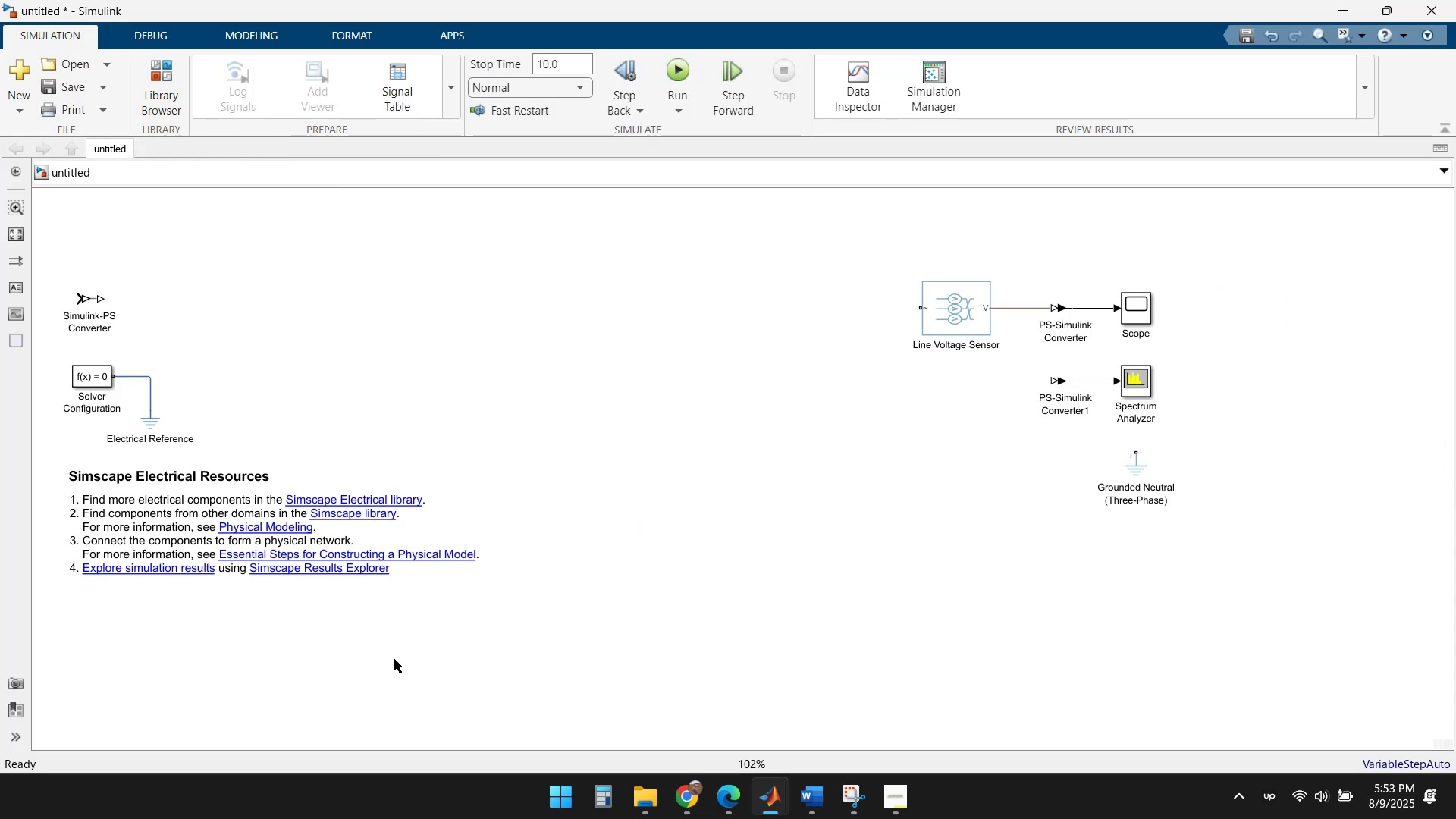 
wait(5.14)
 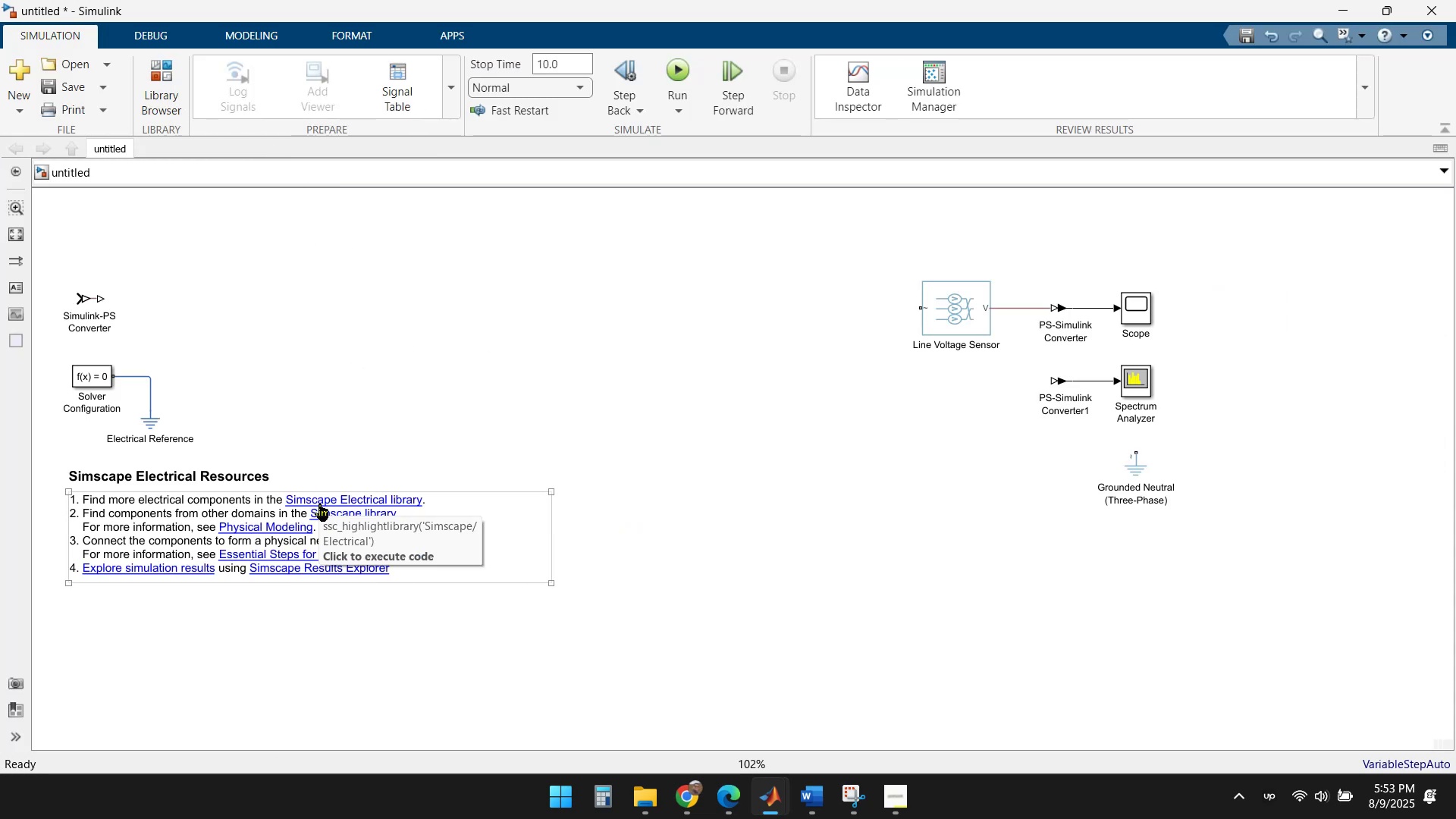 
left_click([365, 500])
 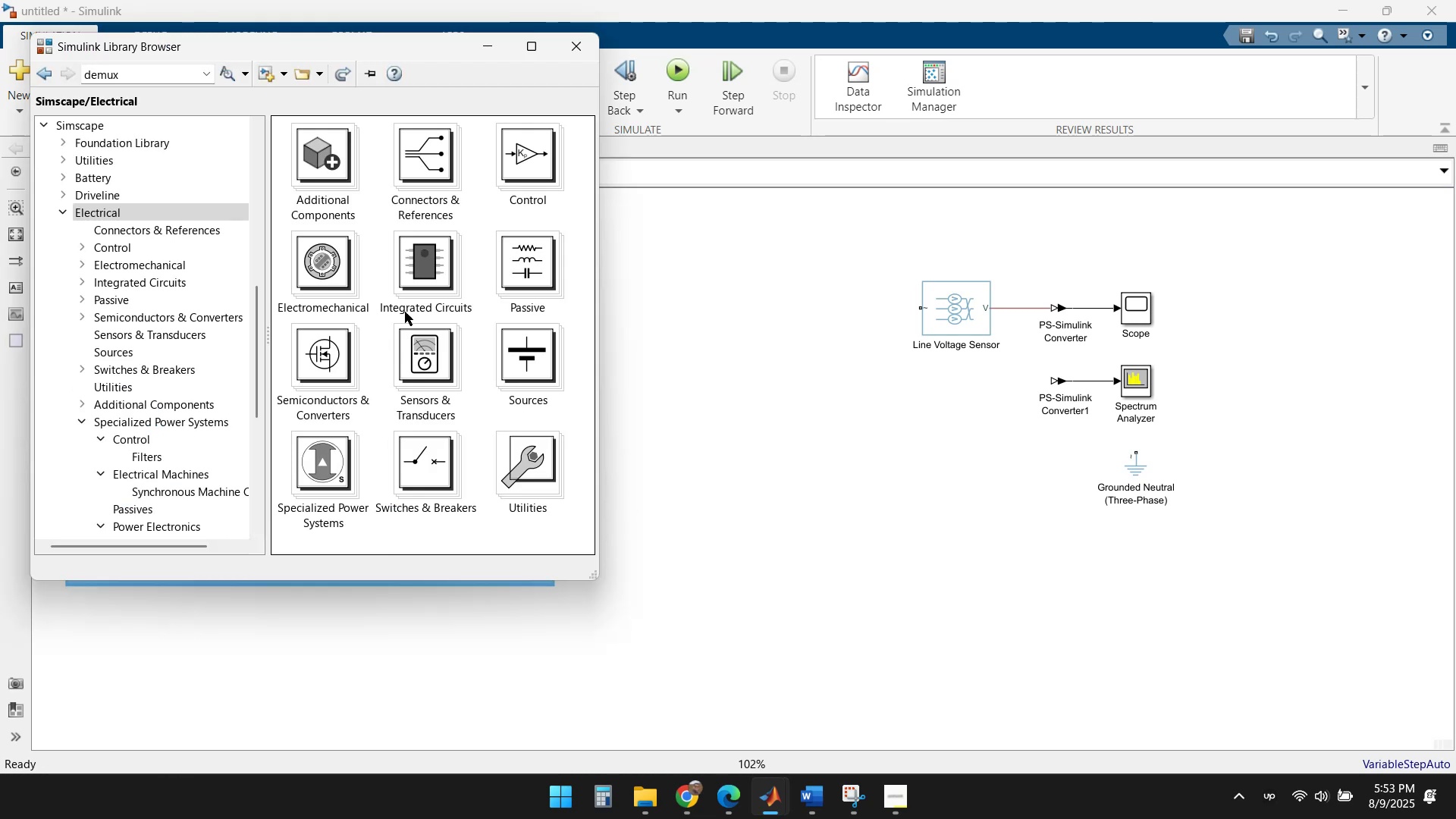 
left_click([572, 49])
 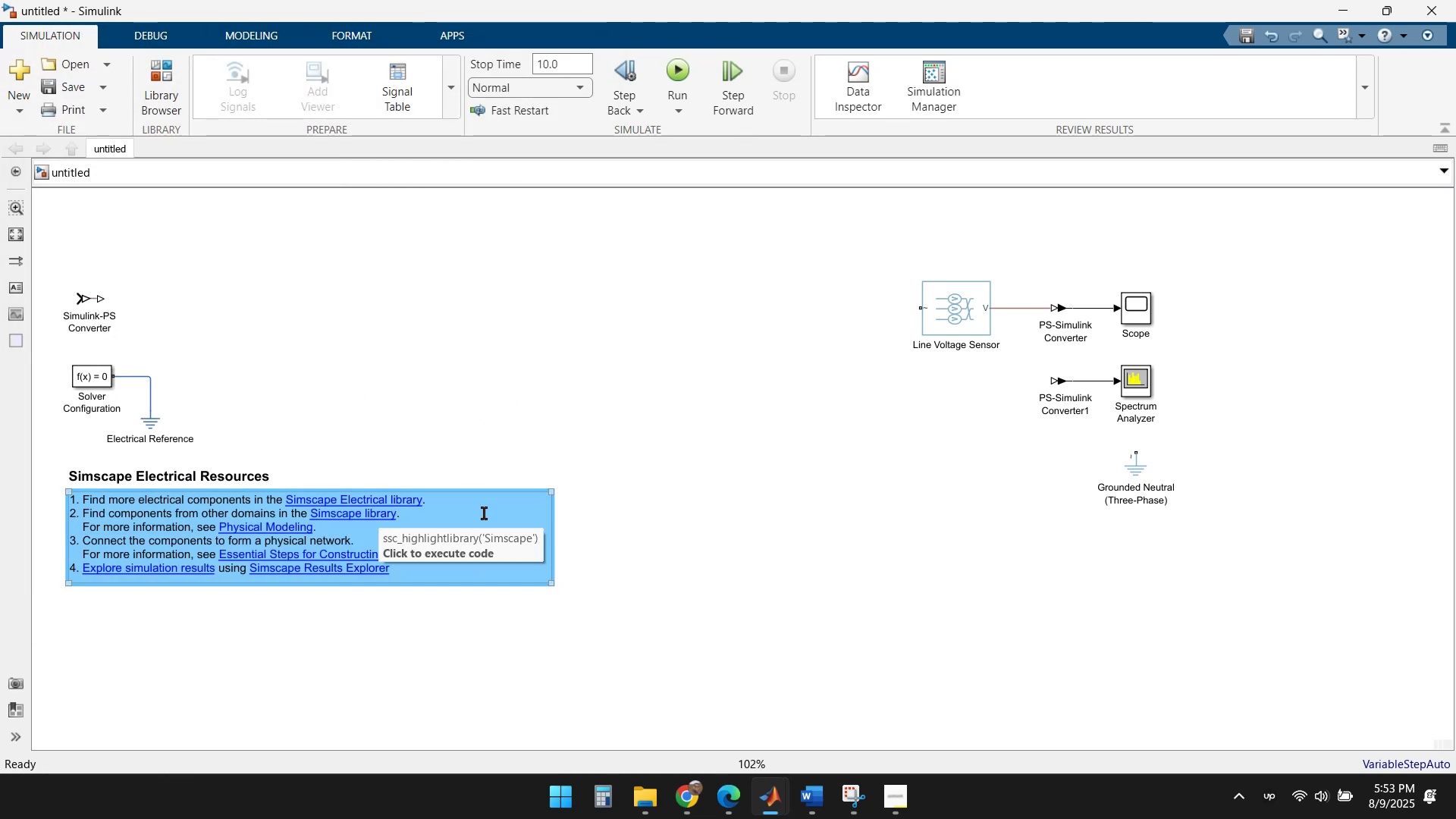 
left_click([772, 580])
 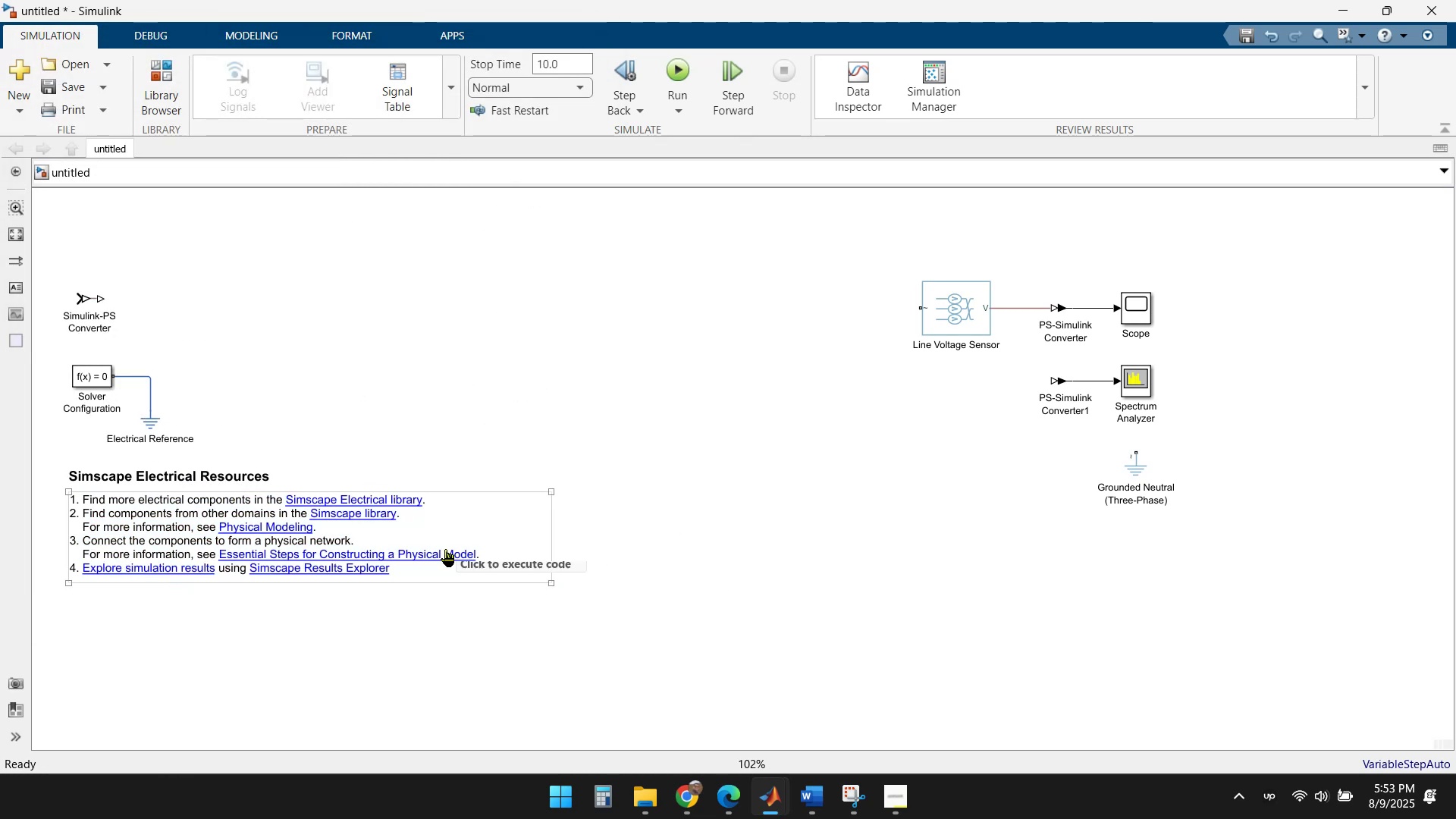 
mouse_move([372, 505])
 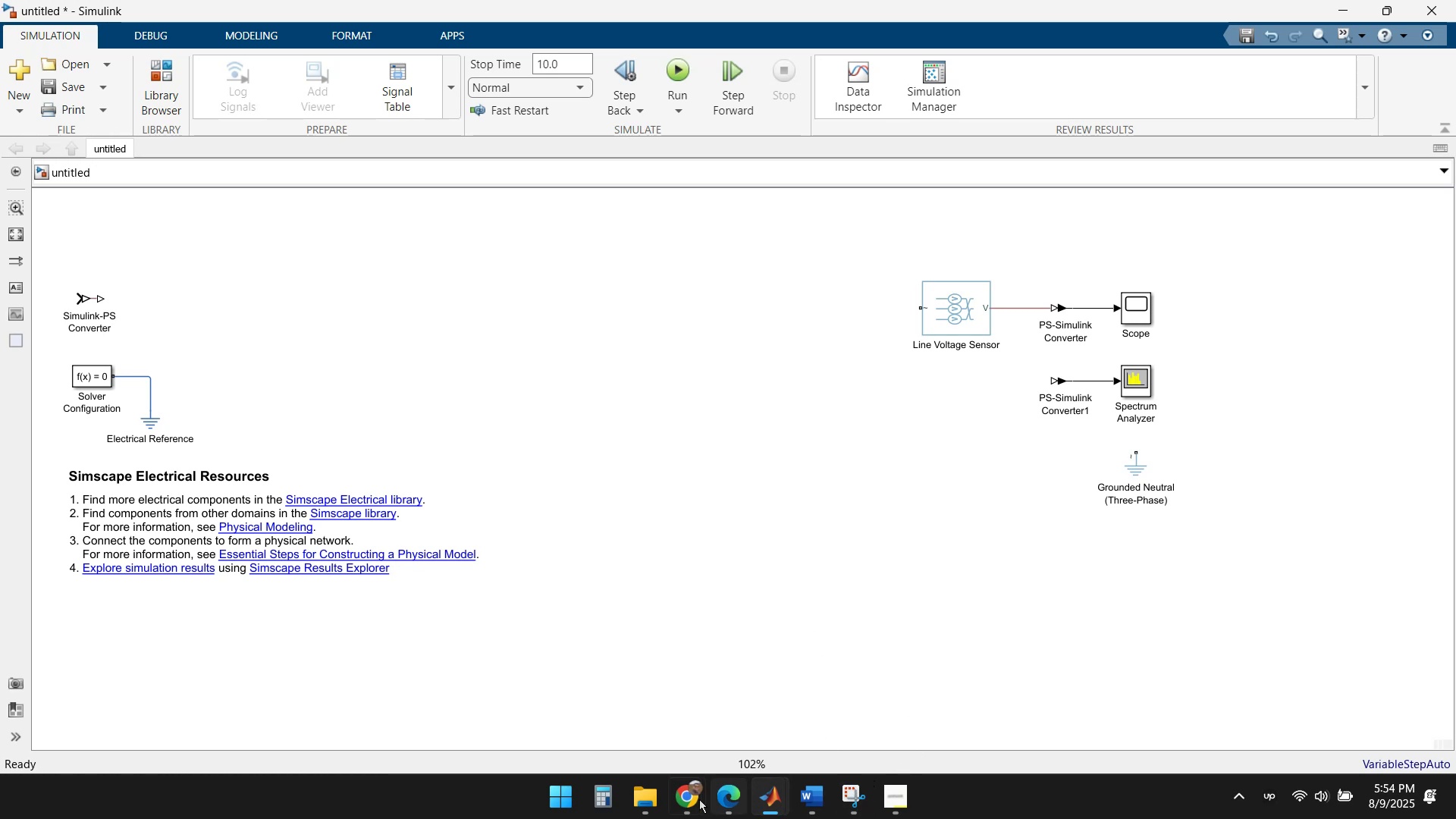 
wait(9.52)
 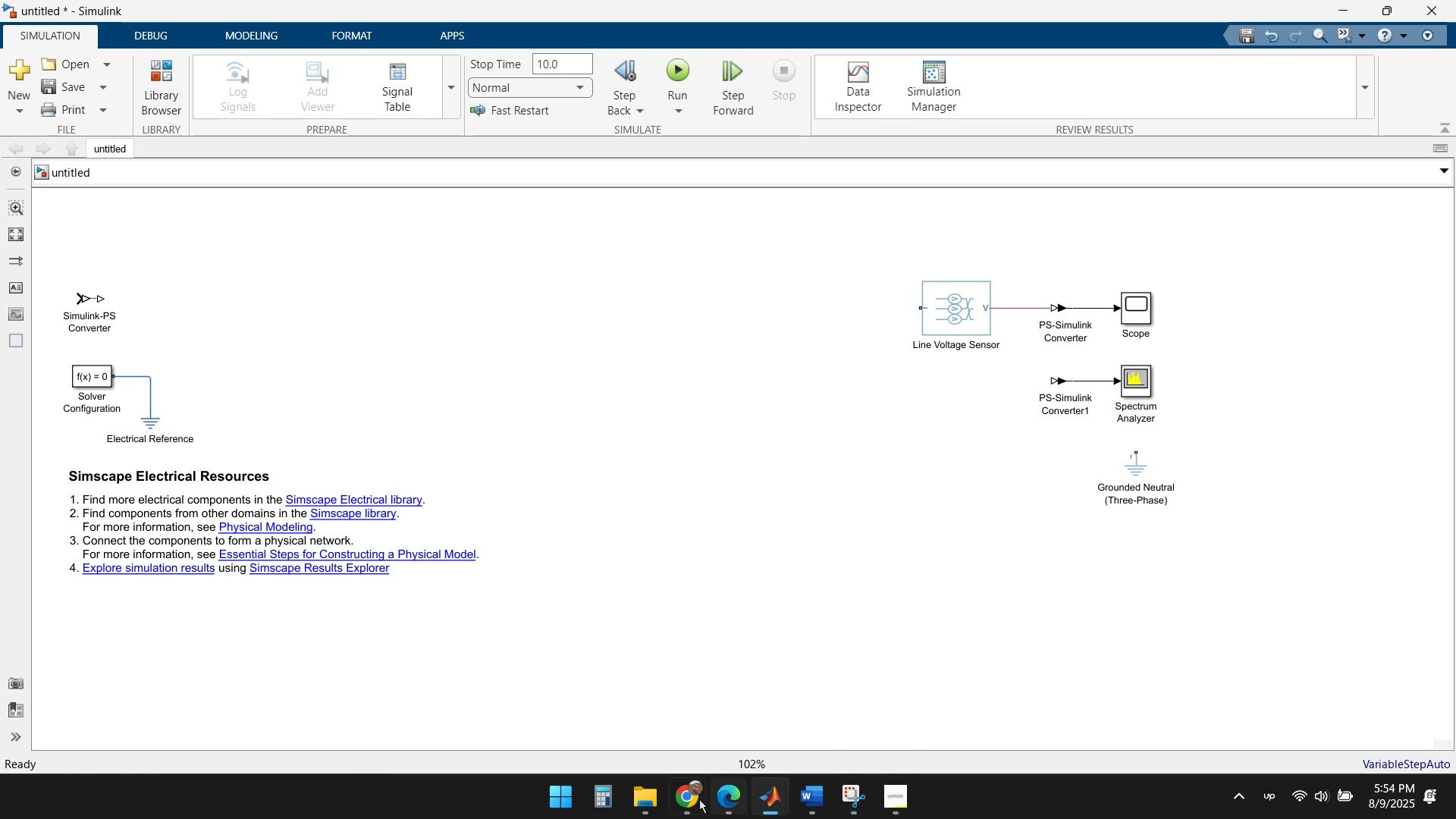 
left_click([767, 808])
 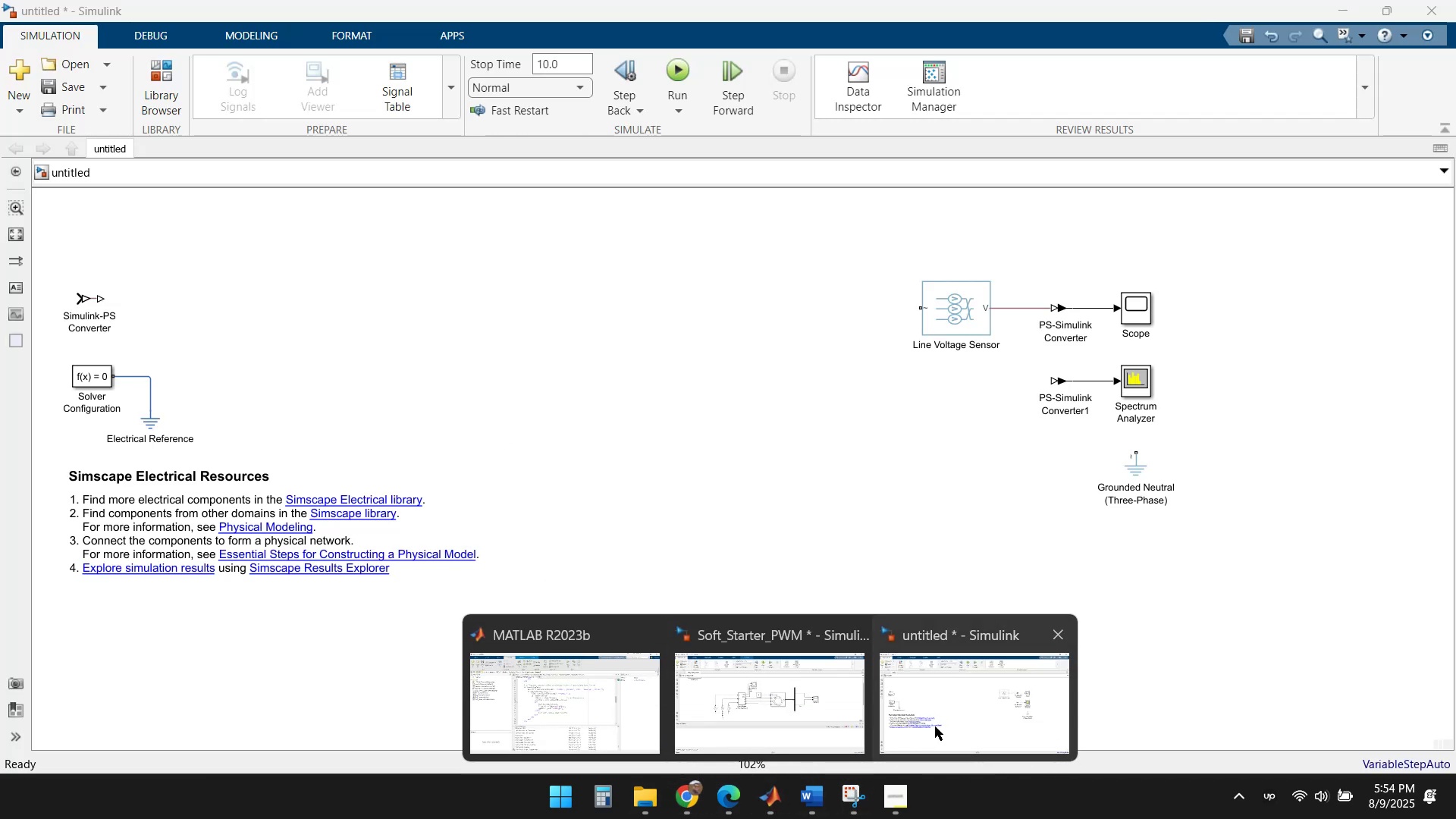 
left_click([745, 702])
 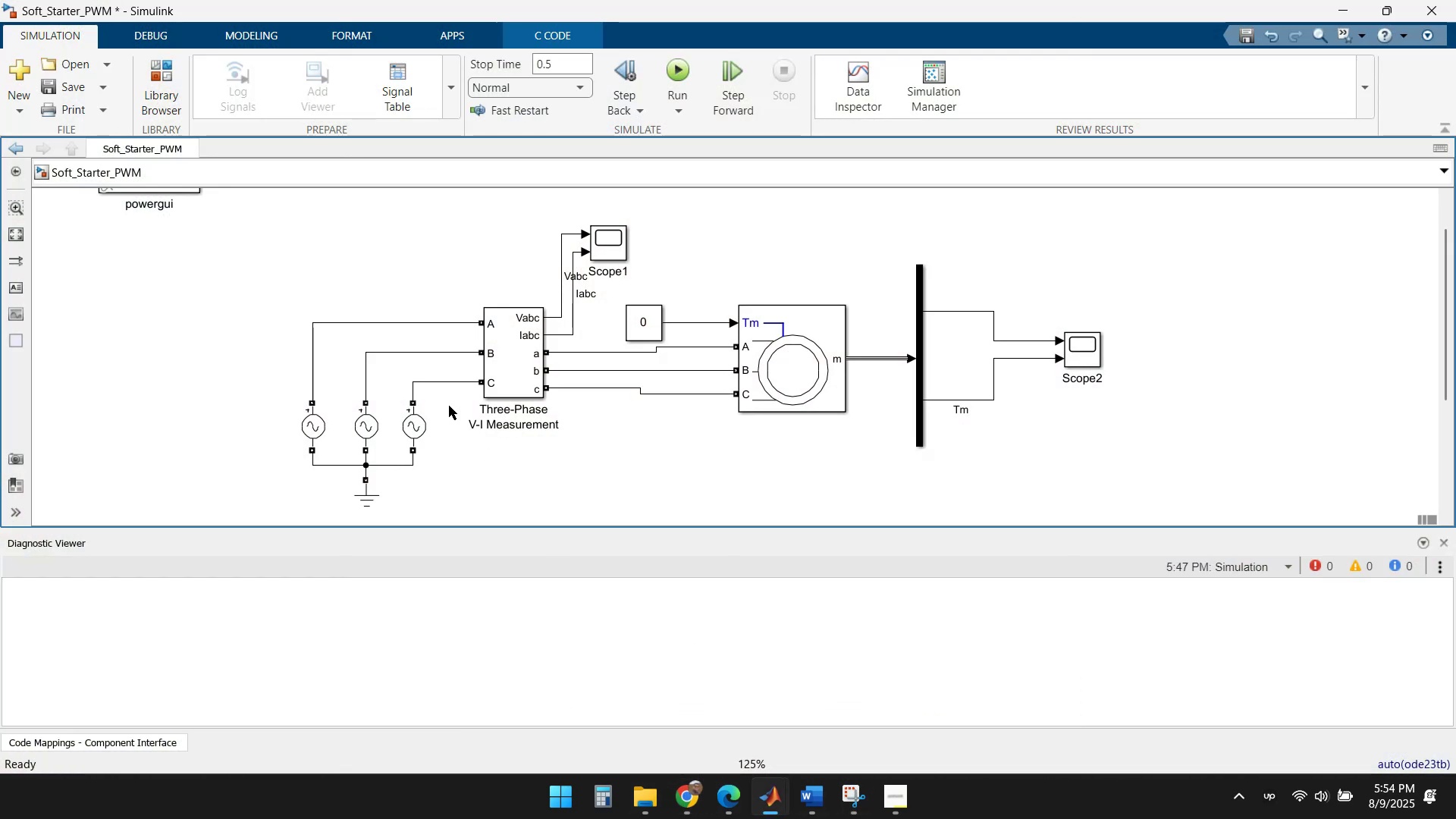 
scroll: coordinate [364, 365], scroll_direction: down, amount: 3.0
 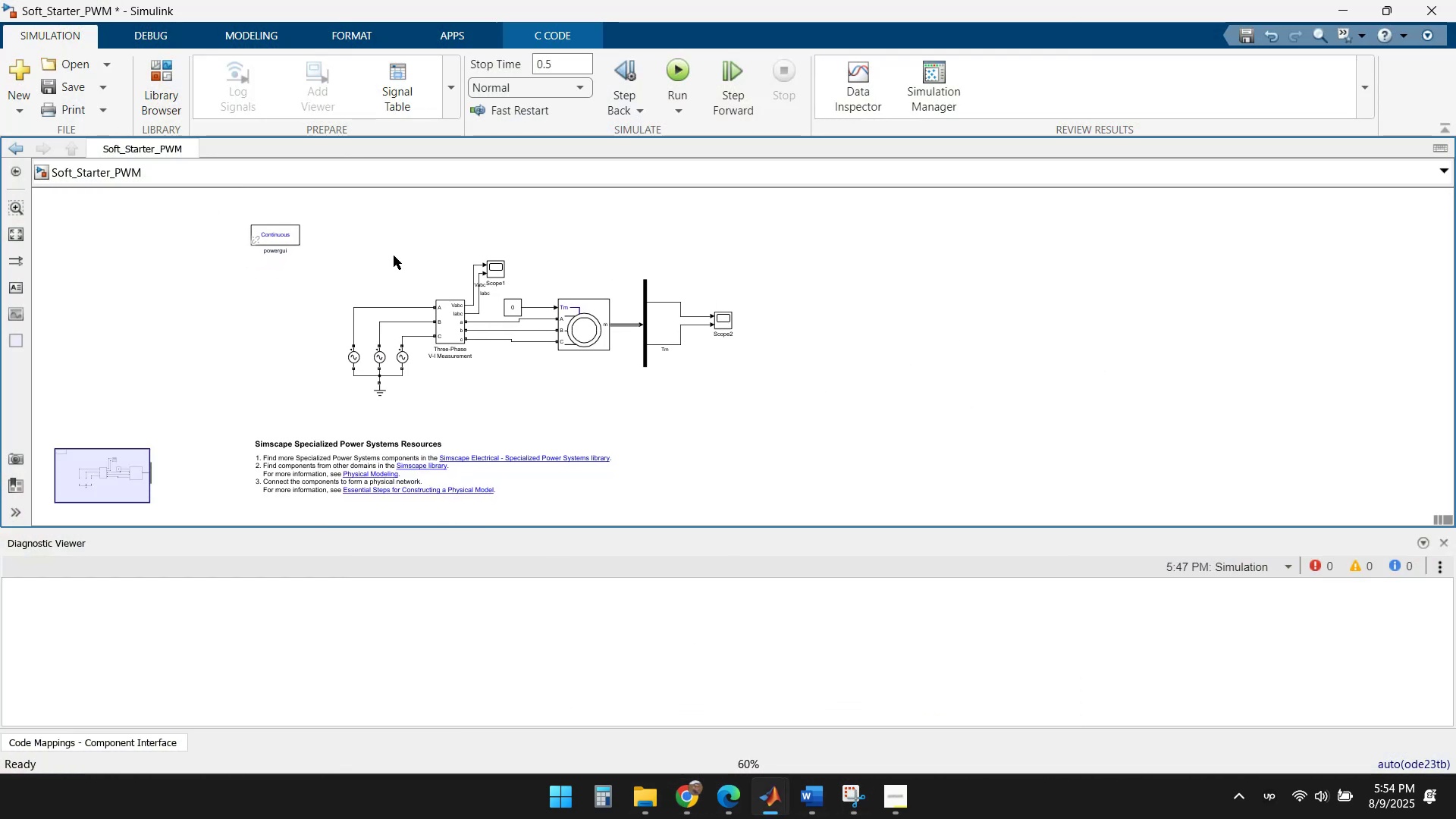 
scroll: coordinate [403, 428], scroll_direction: up, amount: 2.0
 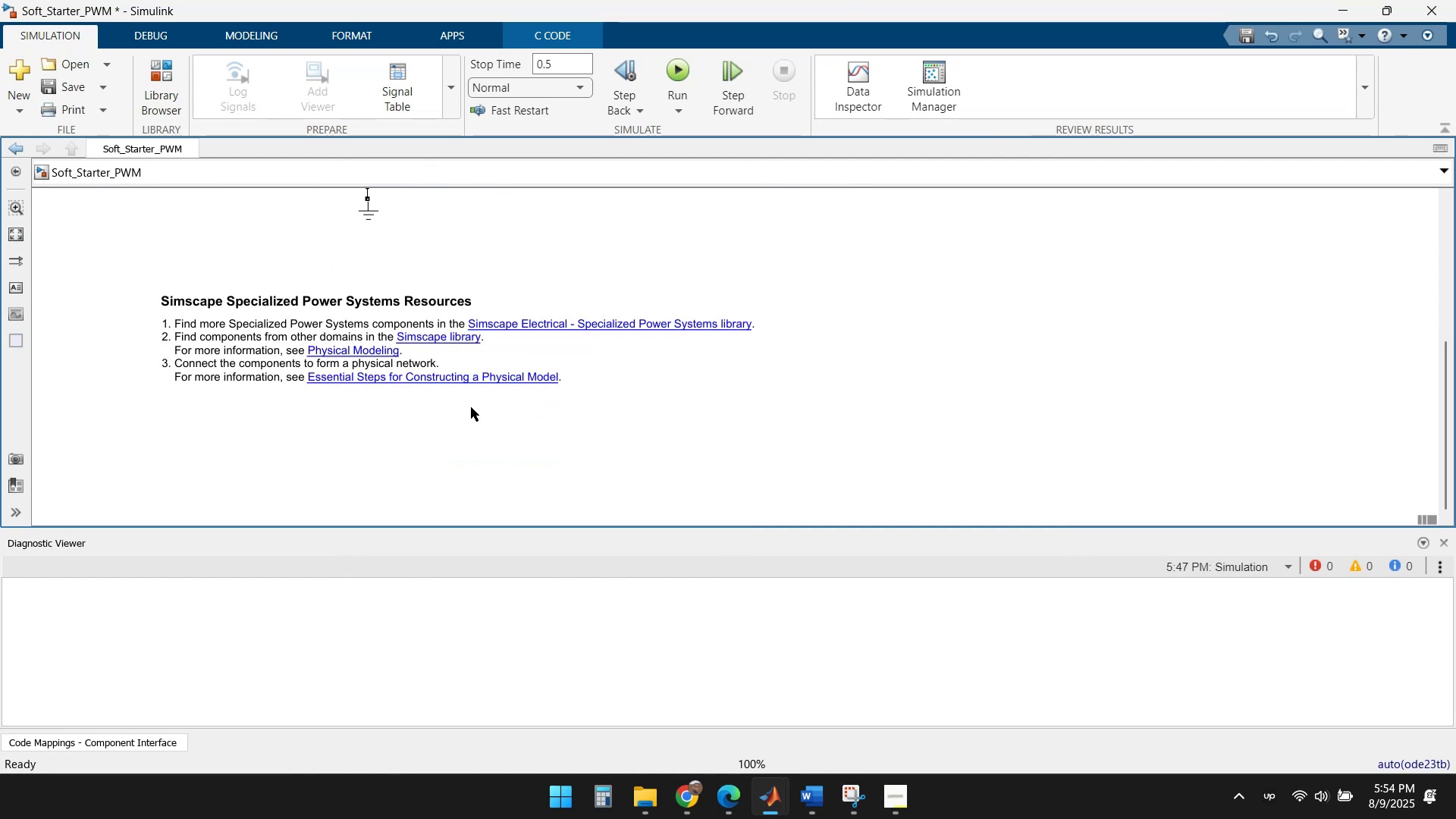 
wait(6.94)
 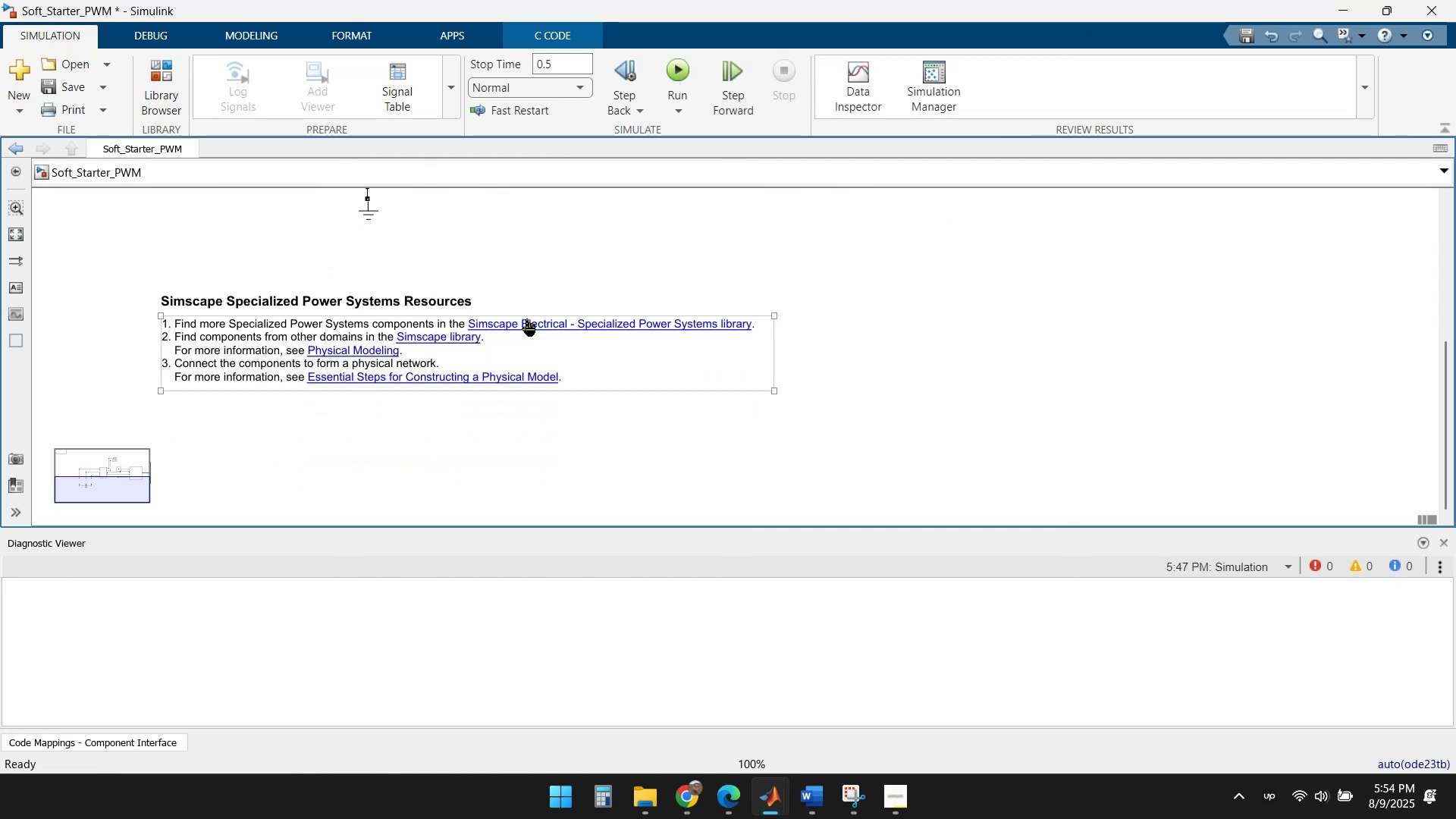 
left_click([780, 812])
 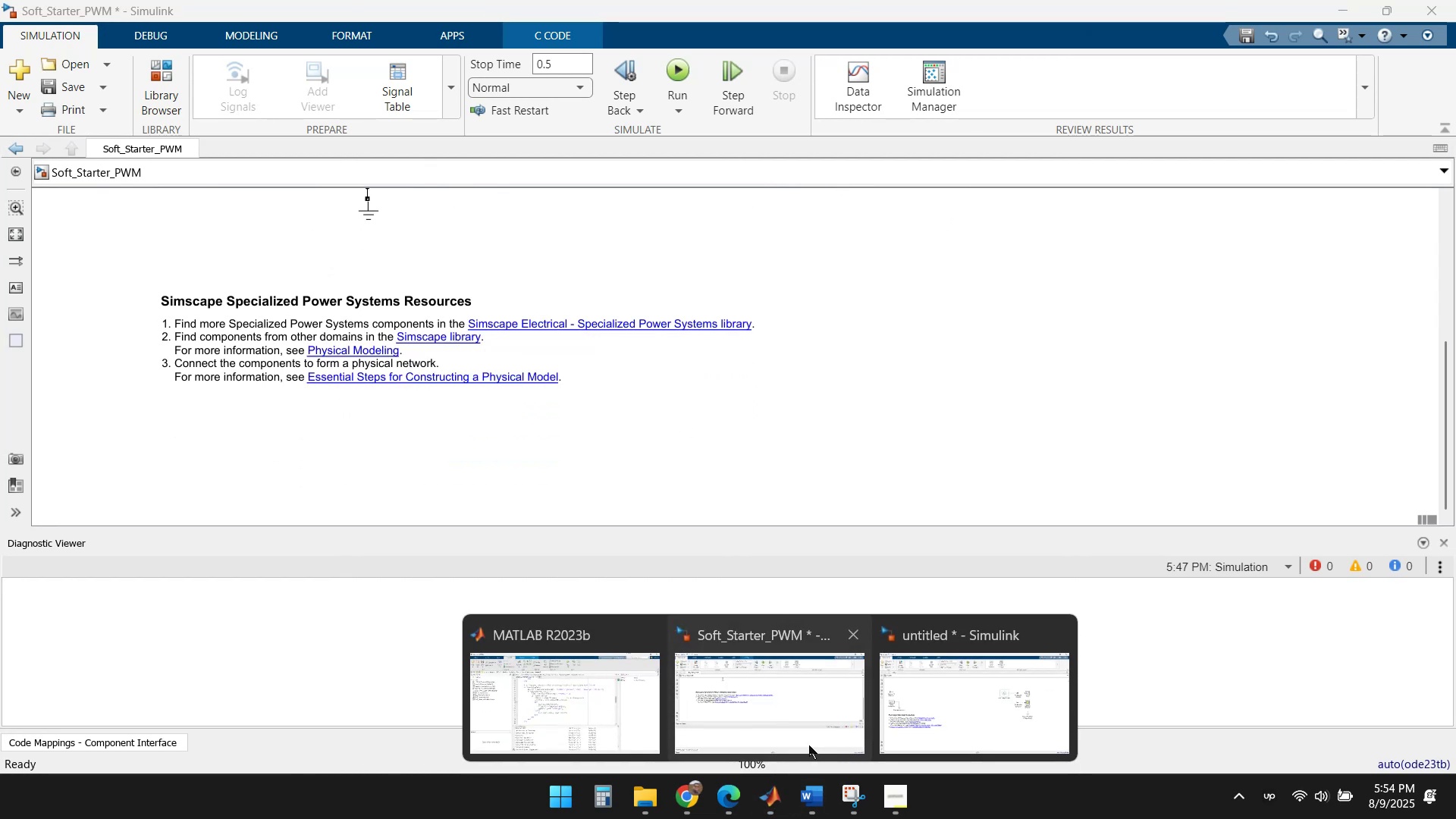 
left_click([789, 721])
 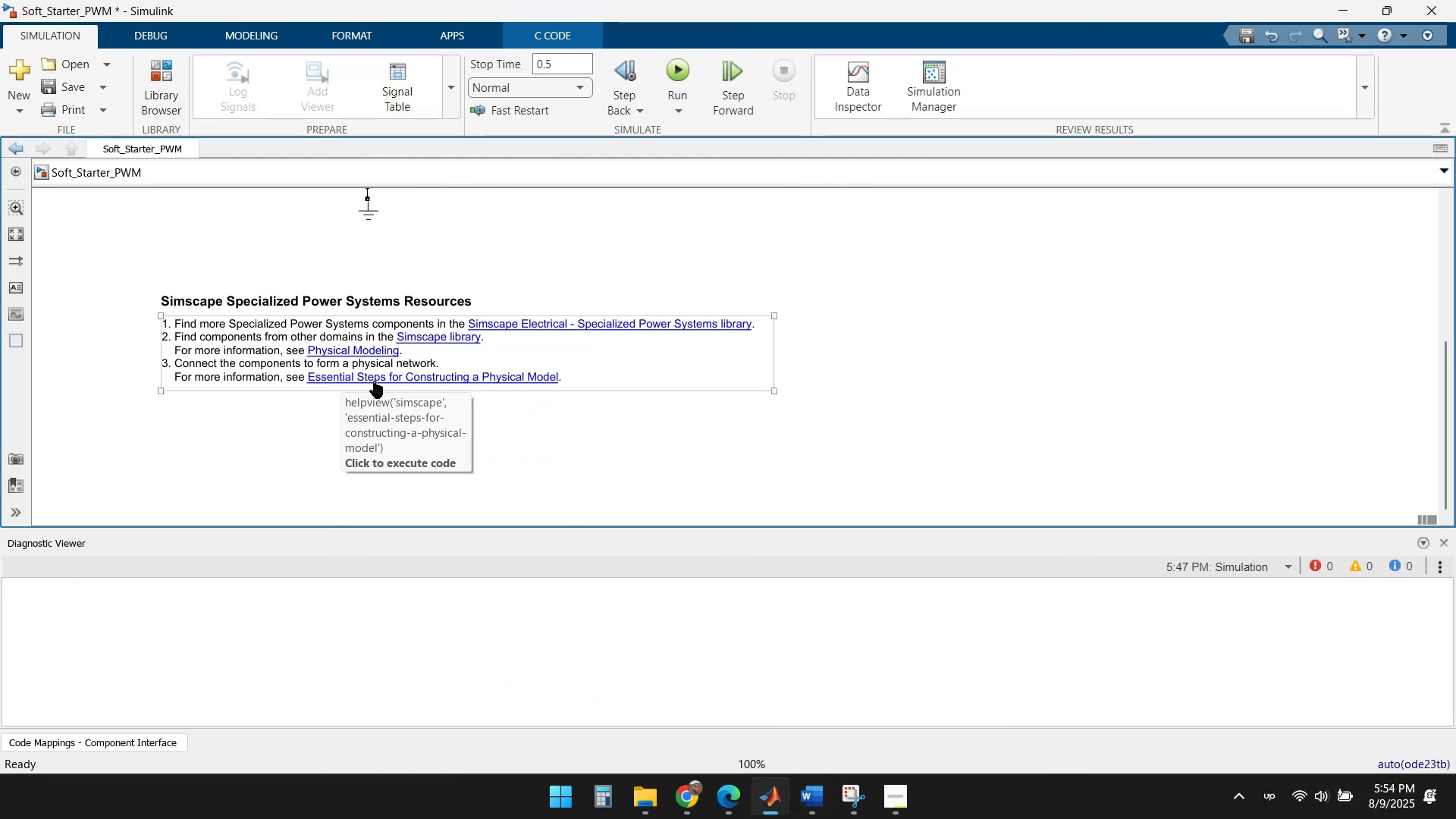 
scroll: coordinate [625, 333], scroll_direction: down, amount: 1.0
 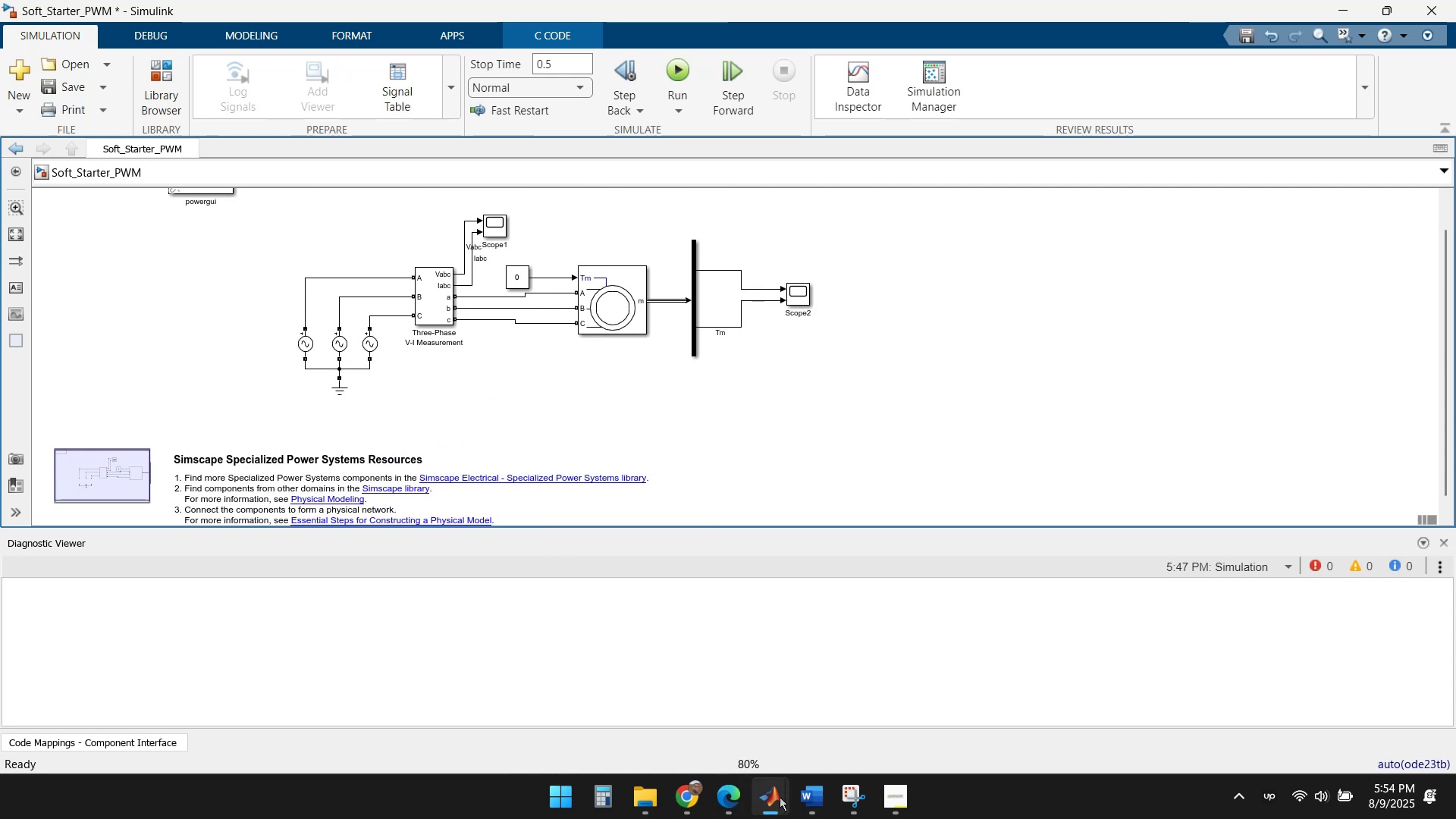 
left_click([983, 704])
 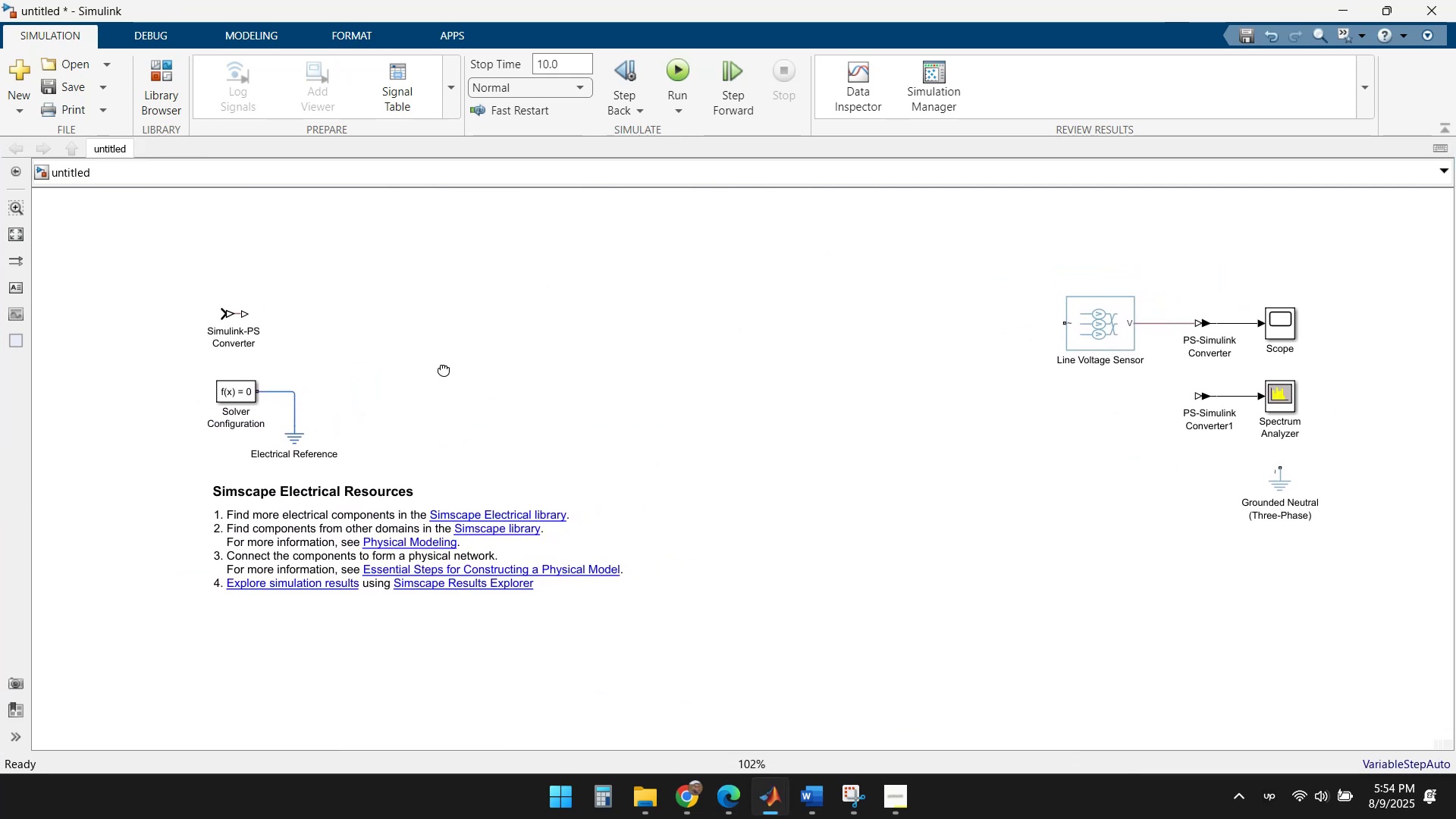 
wait(9.18)
 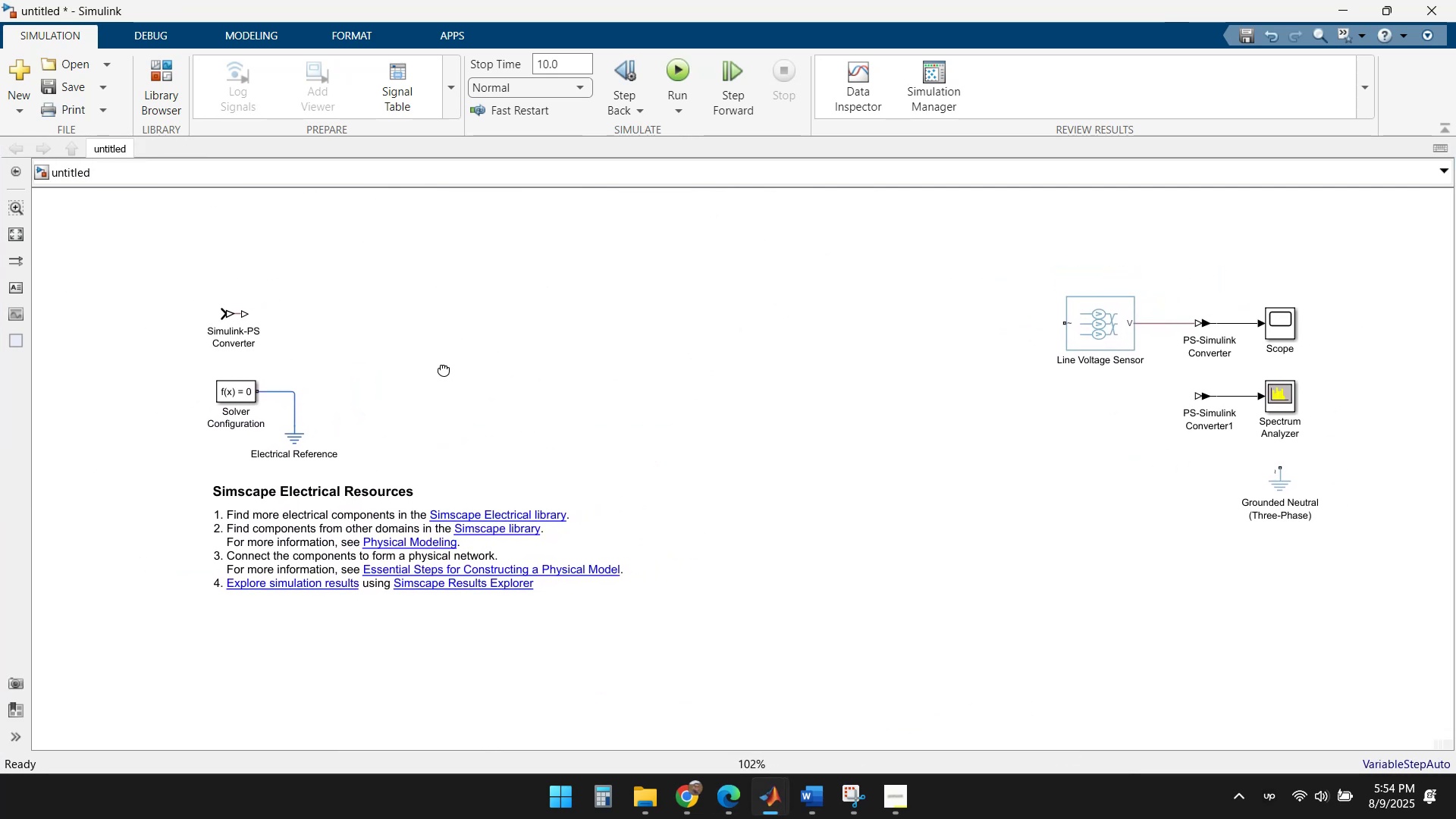 
scroll: coordinate [422, 425], scroll_direction: up, amount: 1.0
 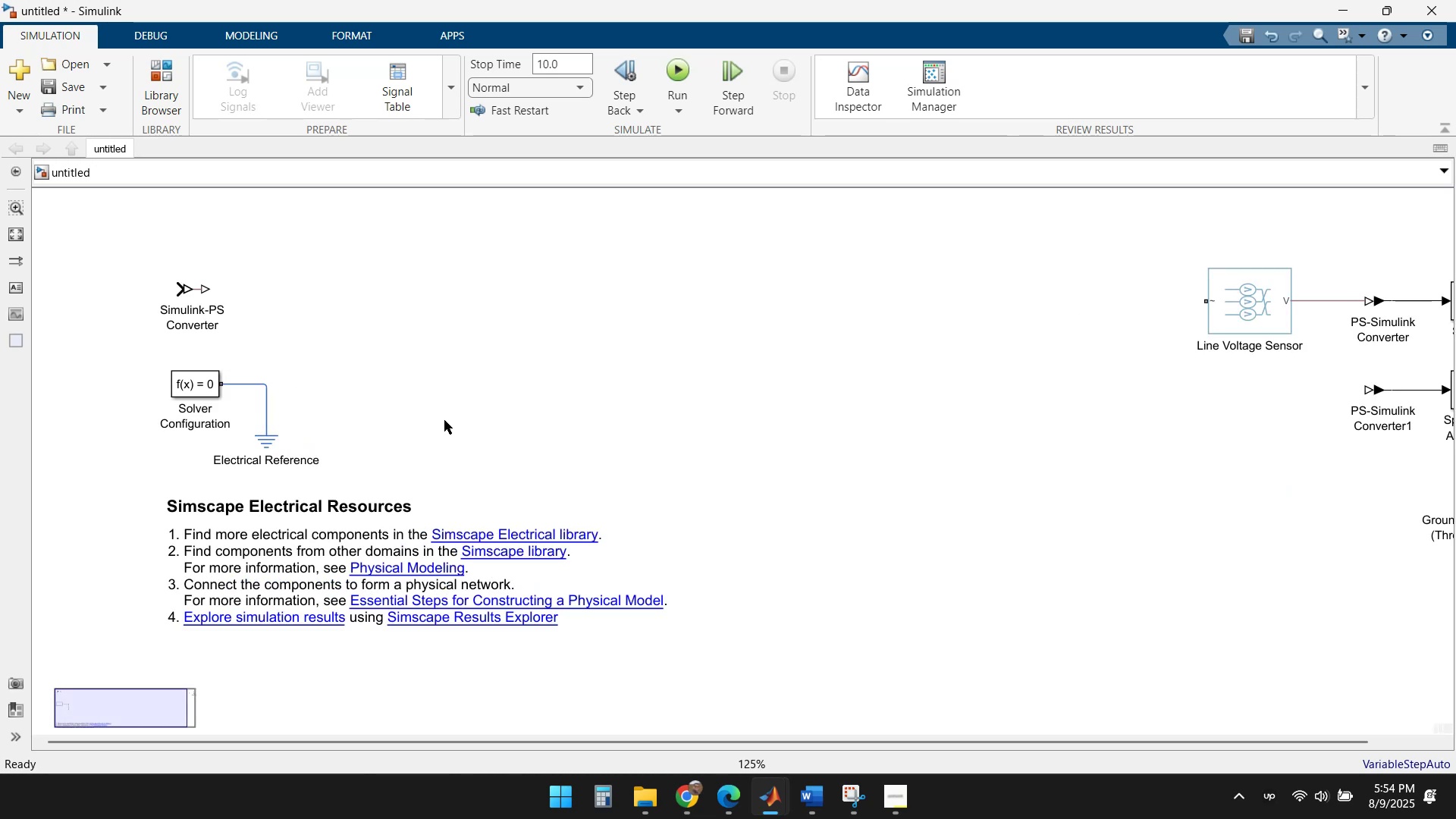 
scroll: coordinate [446, 419], scroll_direction: down, amount: 1.0
 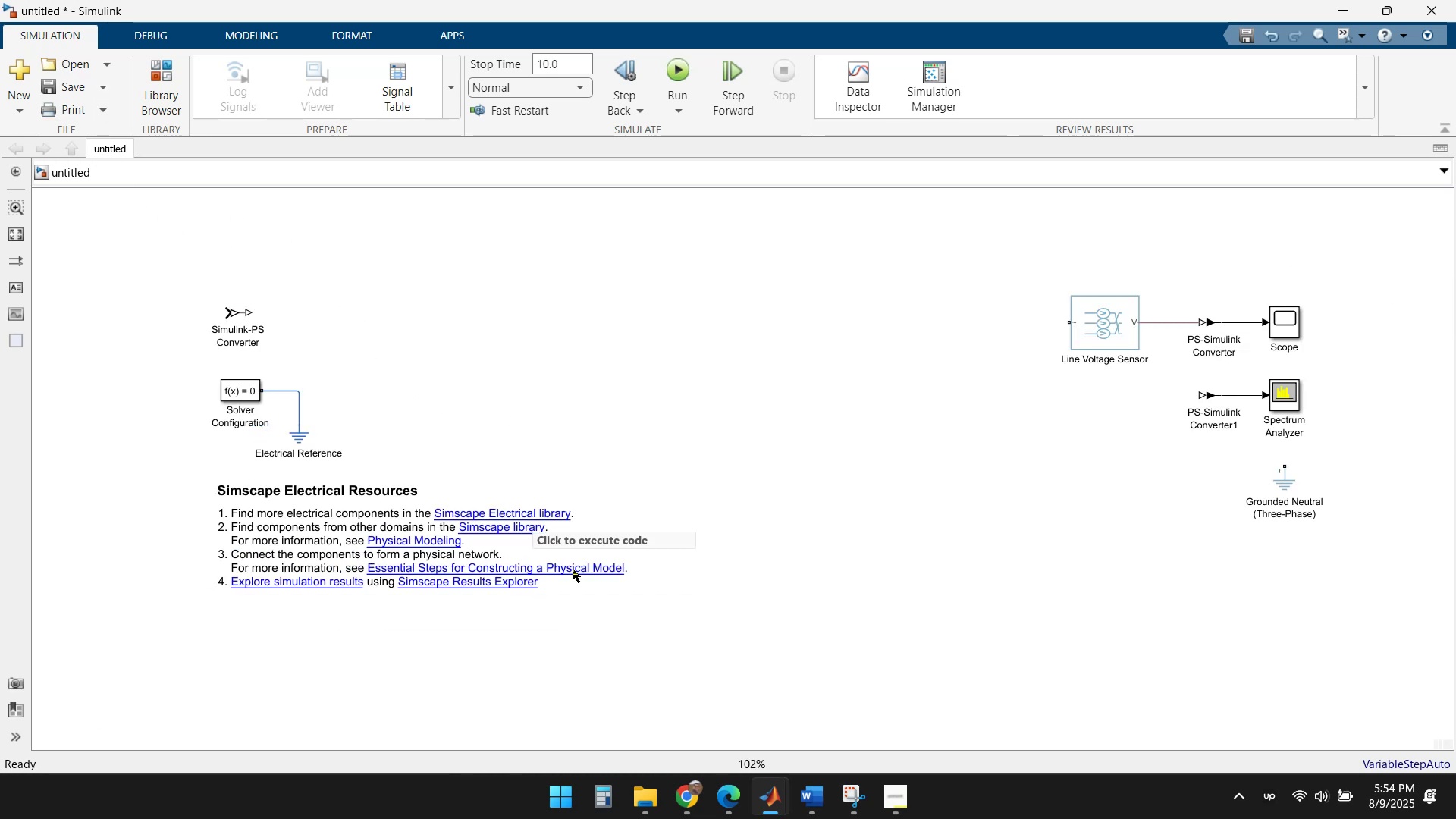 
wait(5.66)
 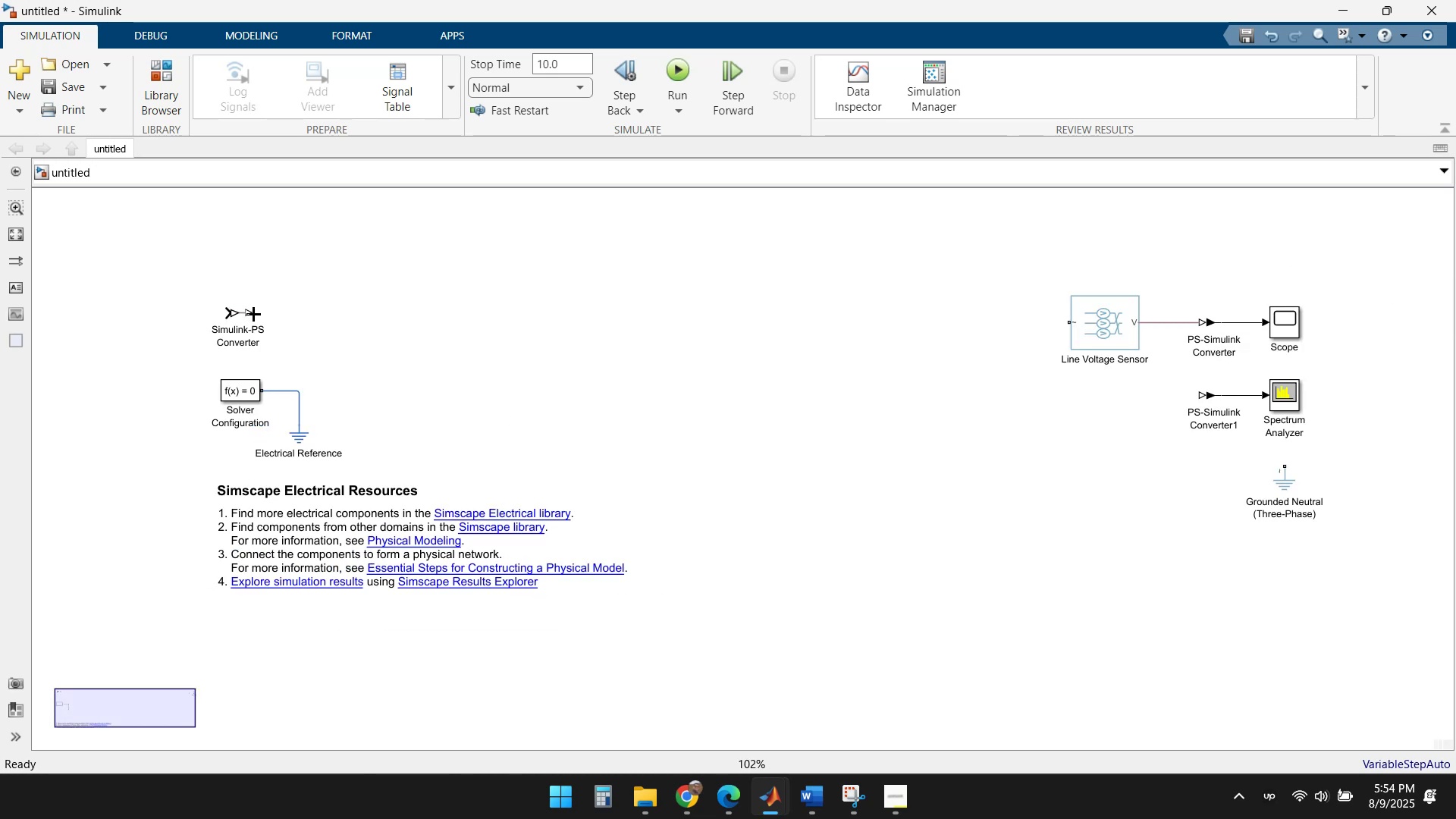 
left_click([504, 508])
 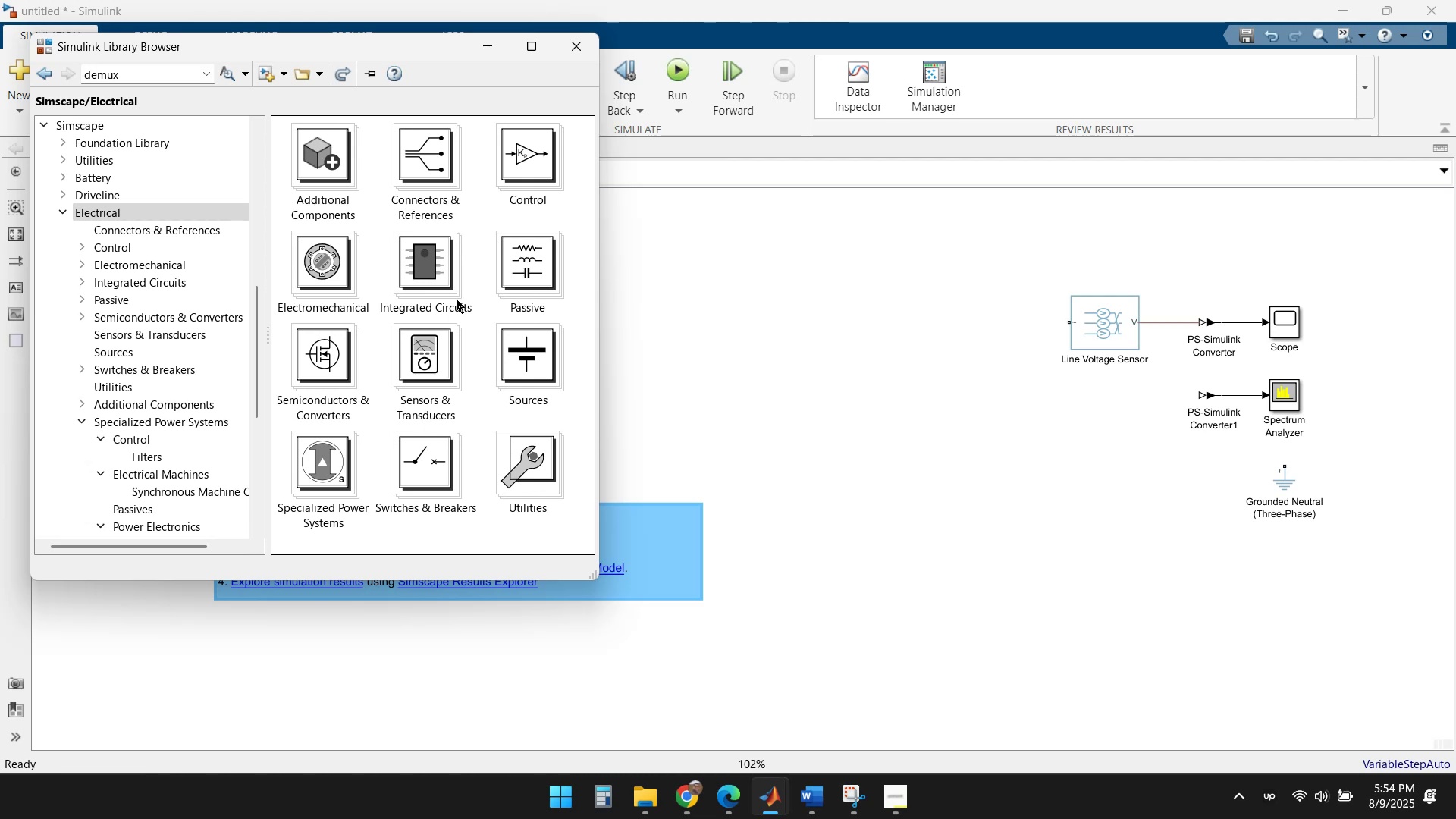 
double_click([517, 350])
 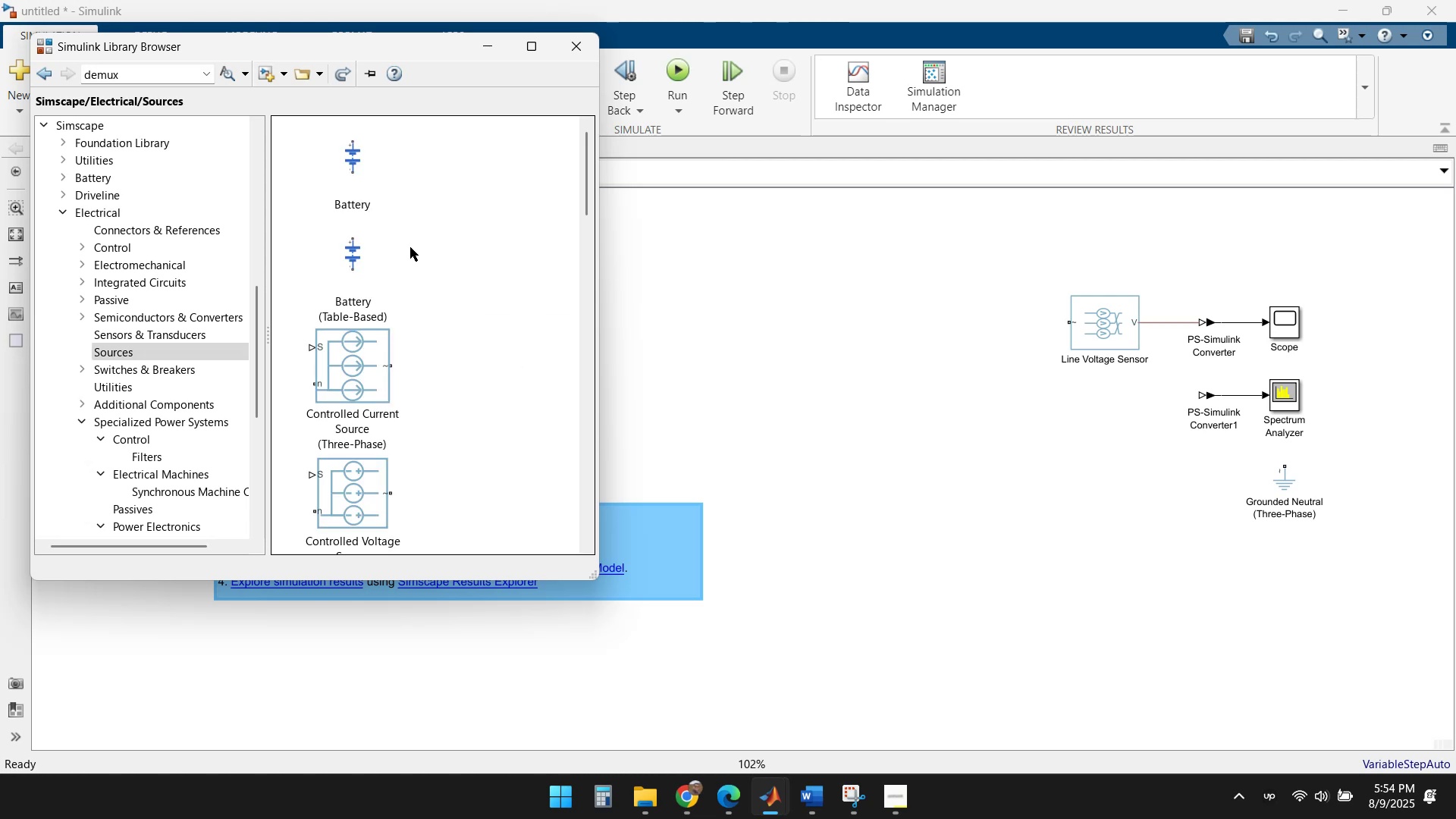 
scroll: coordinate [452, 304], scroll_direction: up, amount: 9.0
 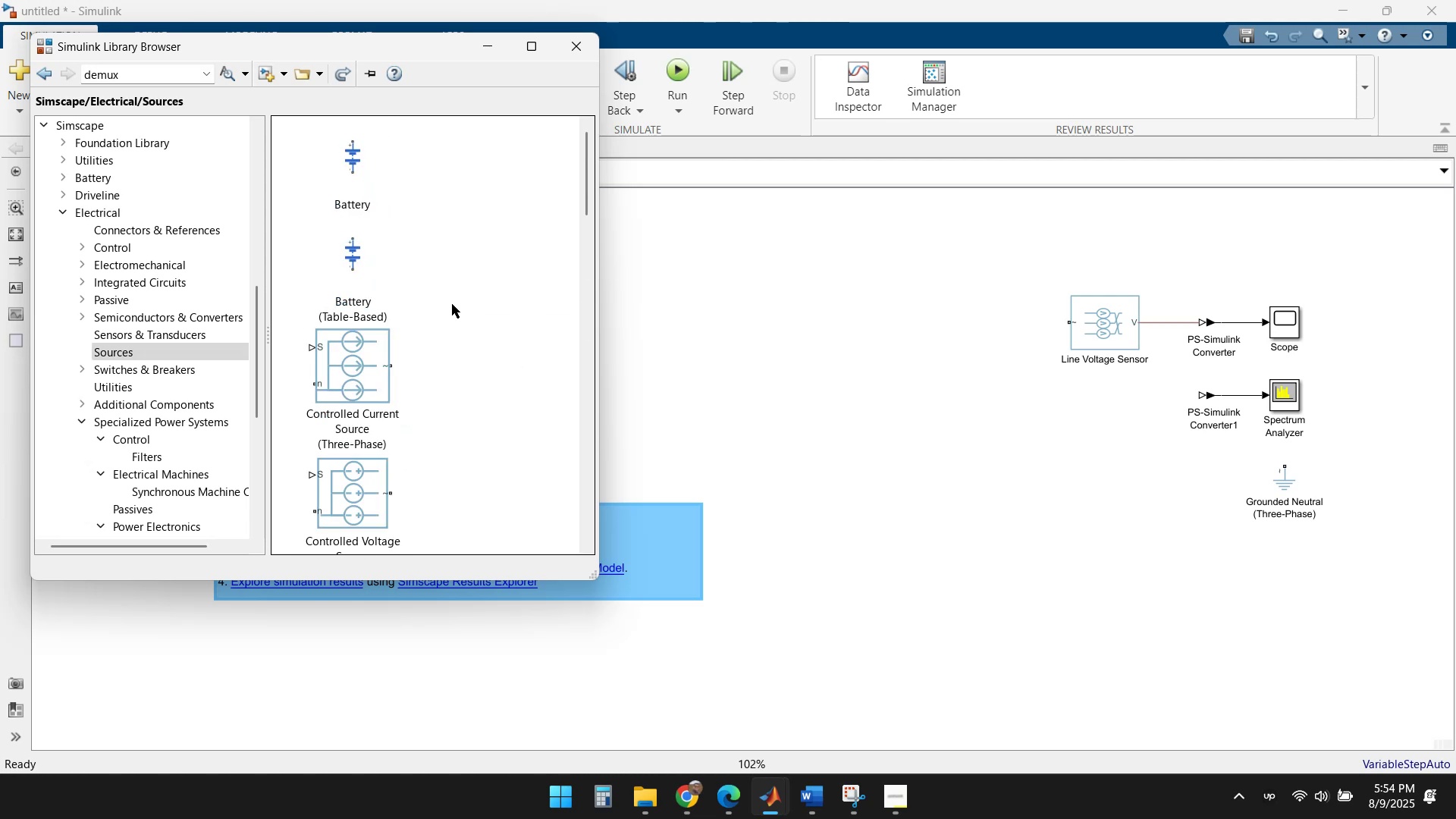 
scroll: coordinate [541, 331], scroll_direction: down, amount: 37.0
 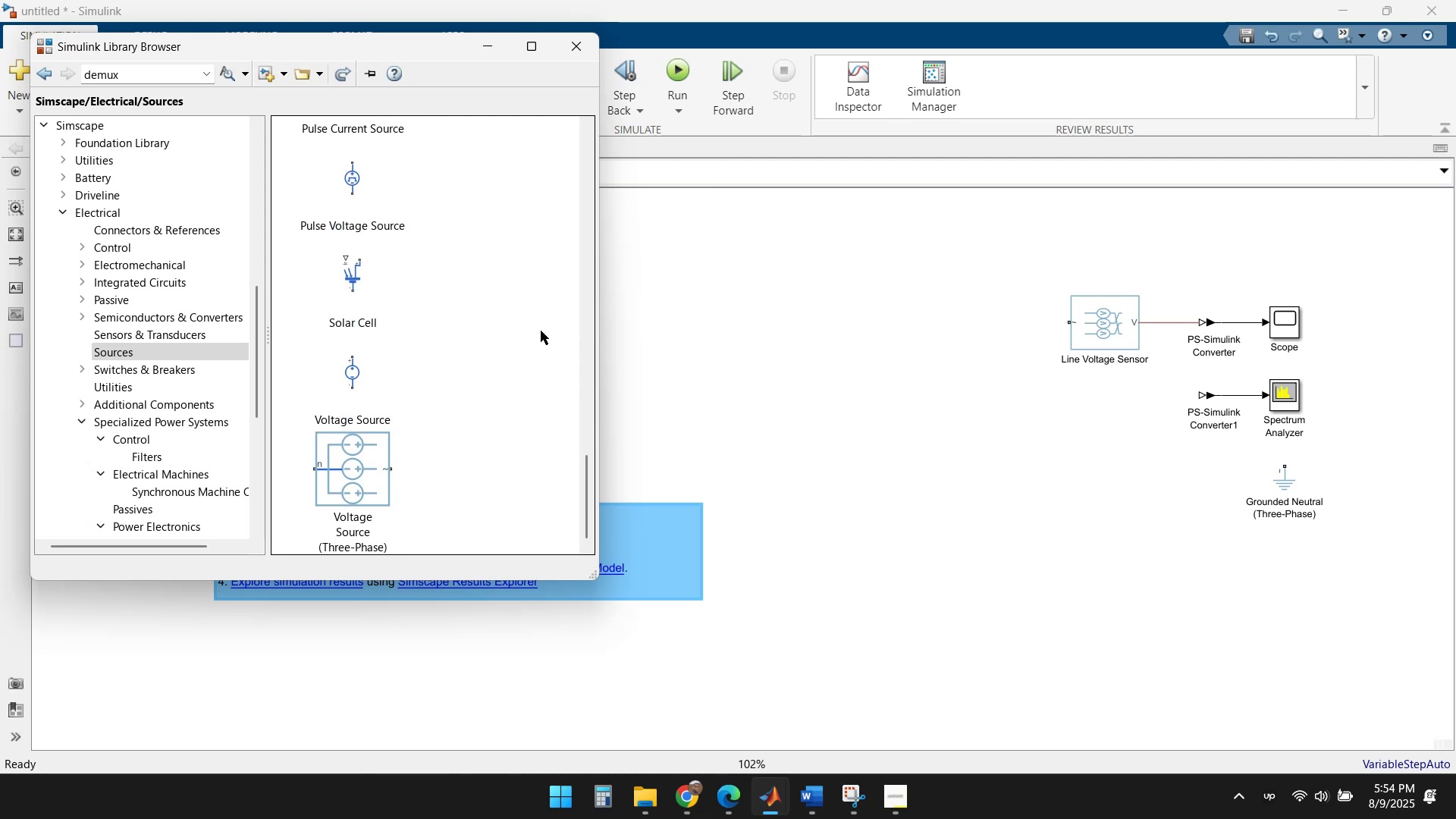 
scroll: coordinate [541, 331], scroll_direction: up, amount: 1.0
 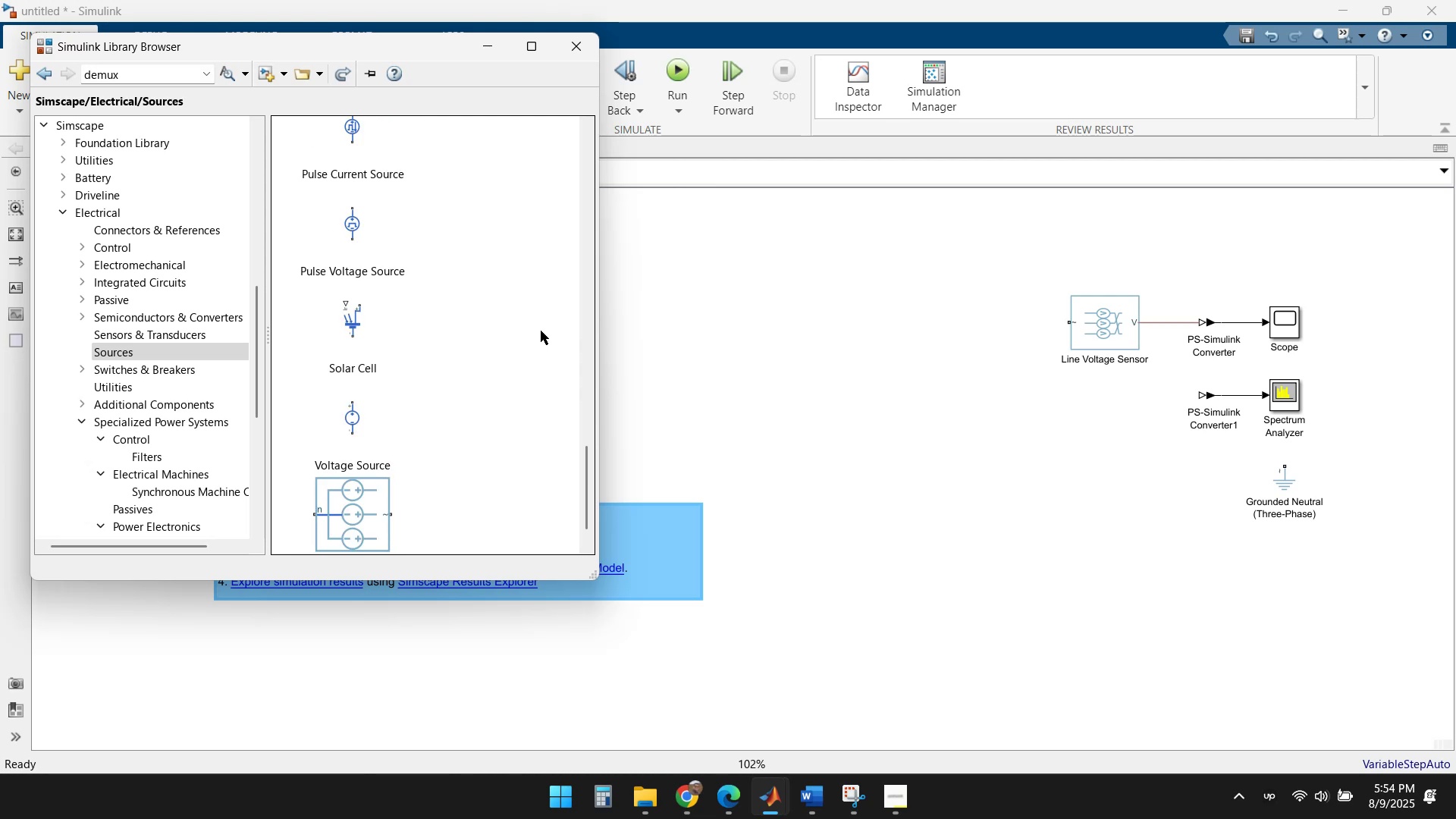 
scroll: coordinate [454, 389], scroll_direction: down, amount: 12.0
 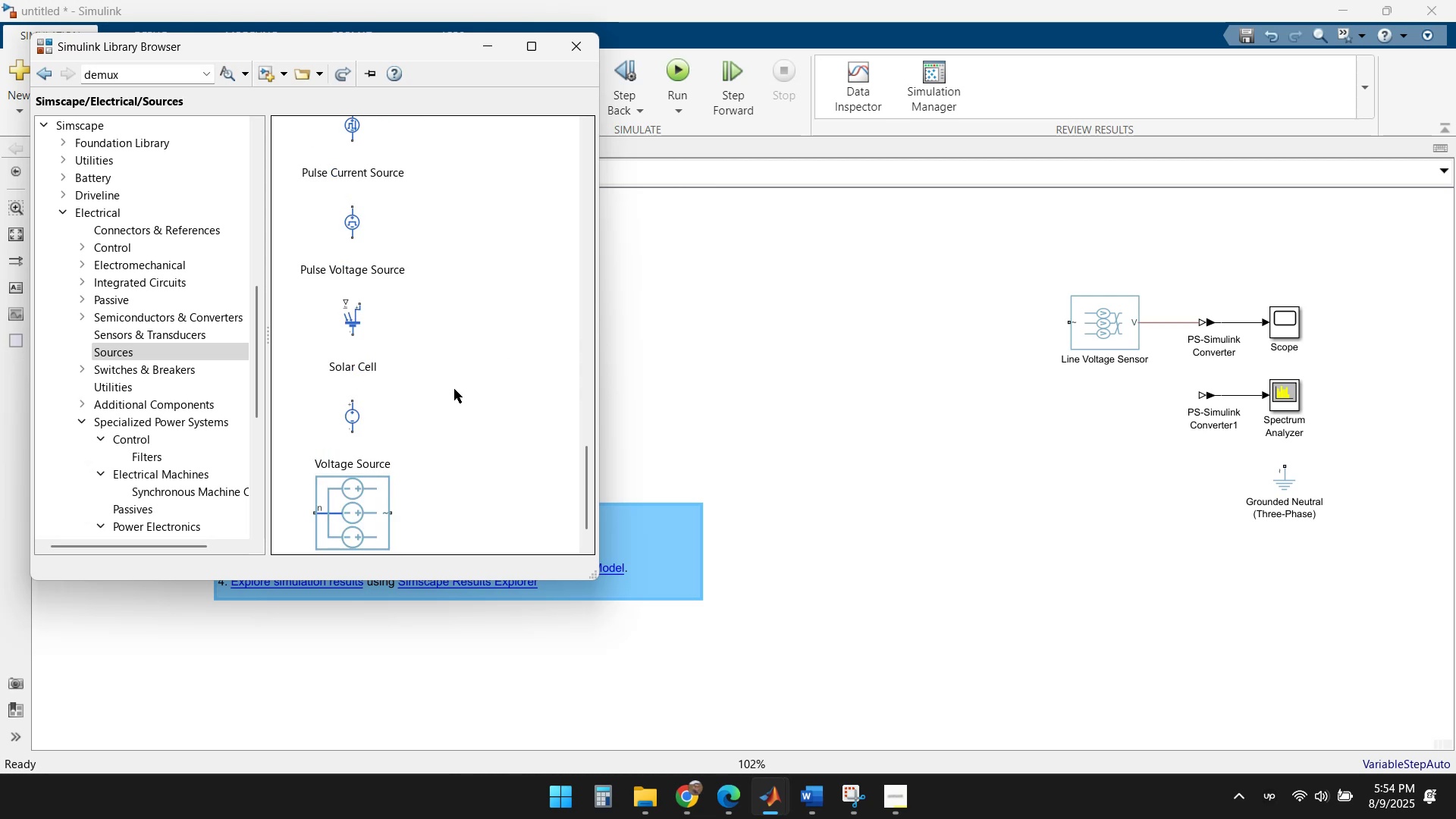 
scroll: coordinate [480, 349], scroll_direction: up, amount: 43.0
 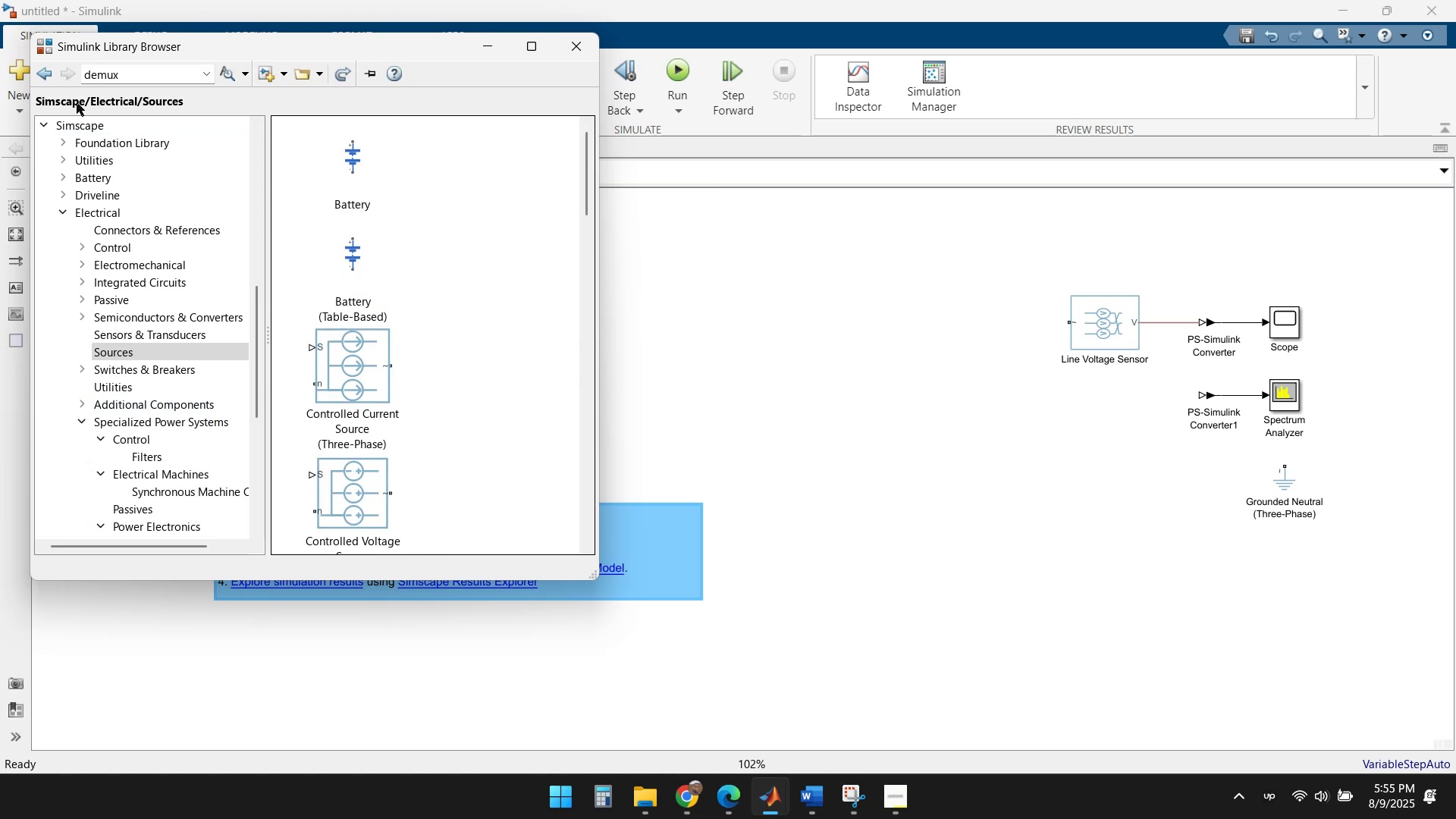 
left_click([43, 70])
 